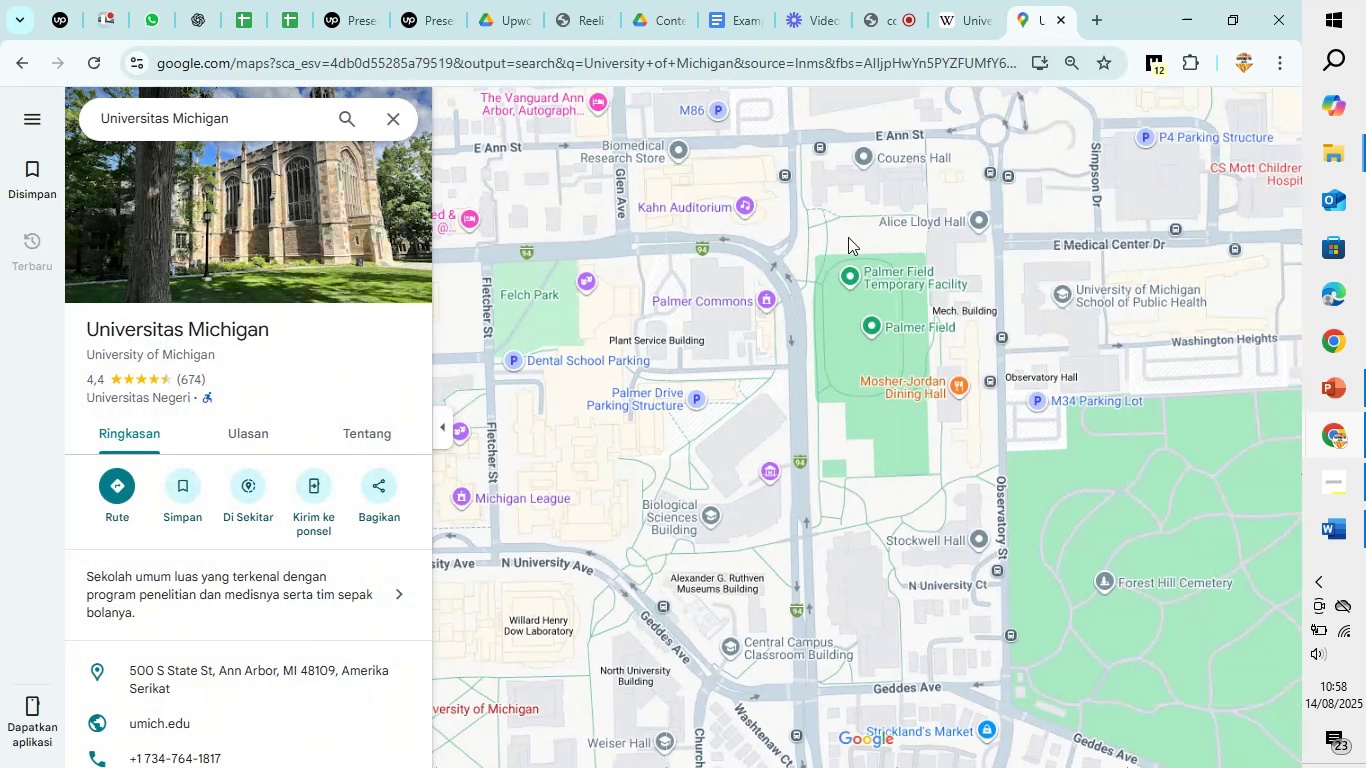 
left_click_drag(start_coordinate=[843, 214], to_coordinate=[613, 514])
 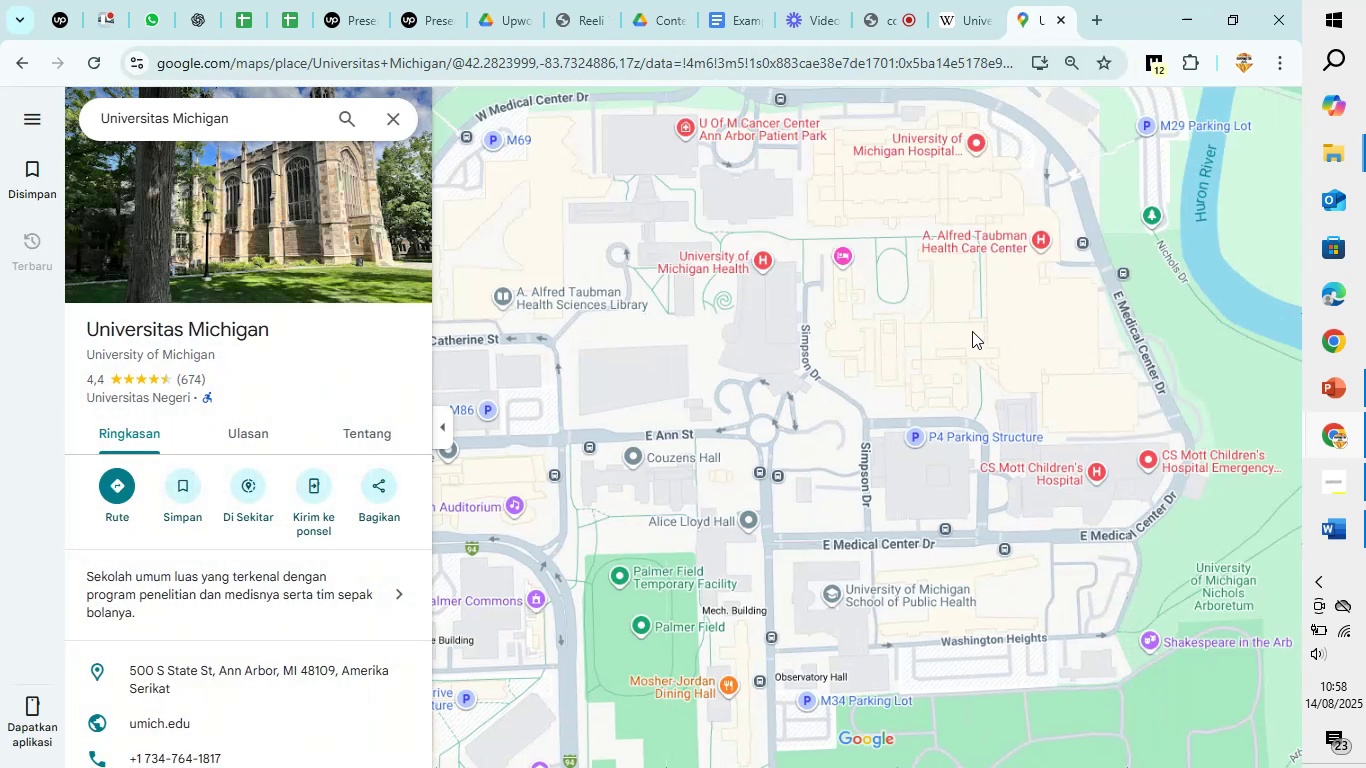 
left_click_drag(start_coordinate=[989, 312], to_coordinate=[703, 540])
 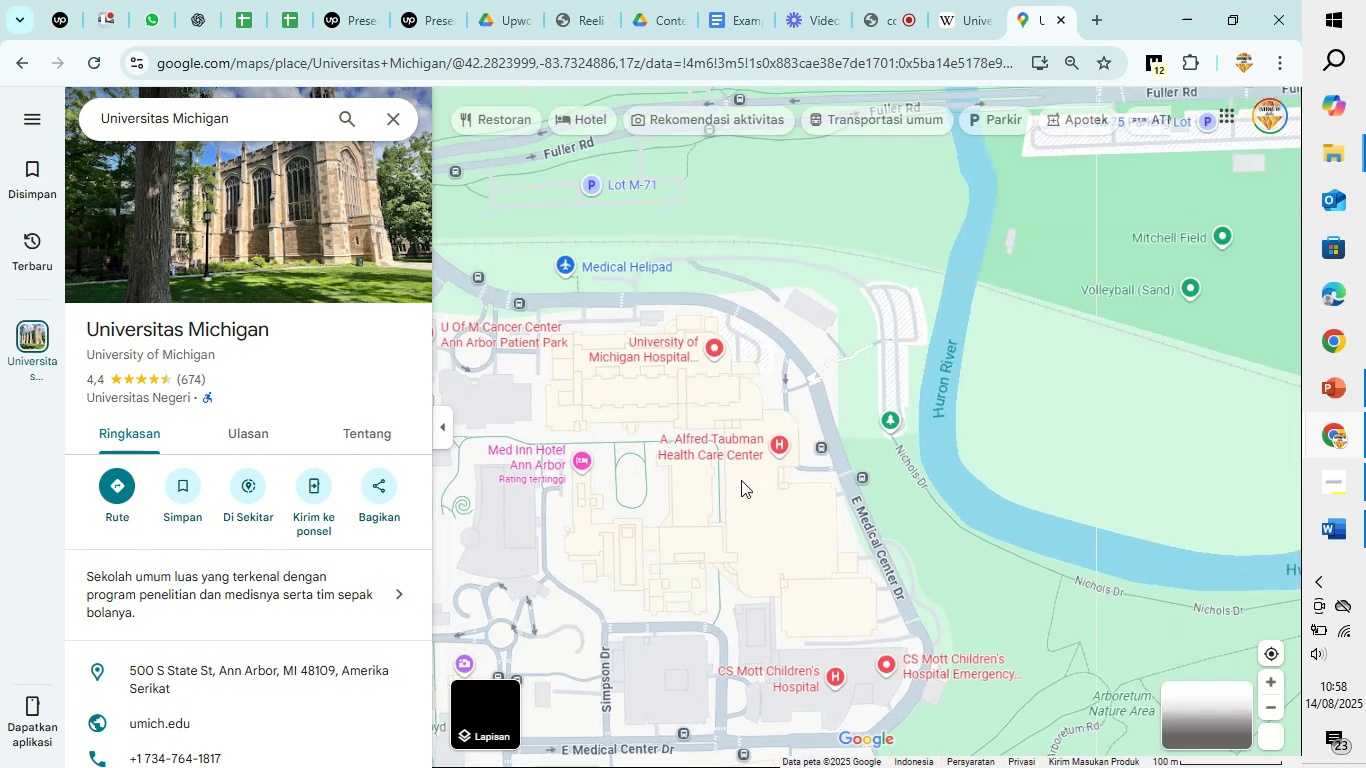 
scroll: coordinate [755, 462], scroll_direction: down, amount: 13.0
 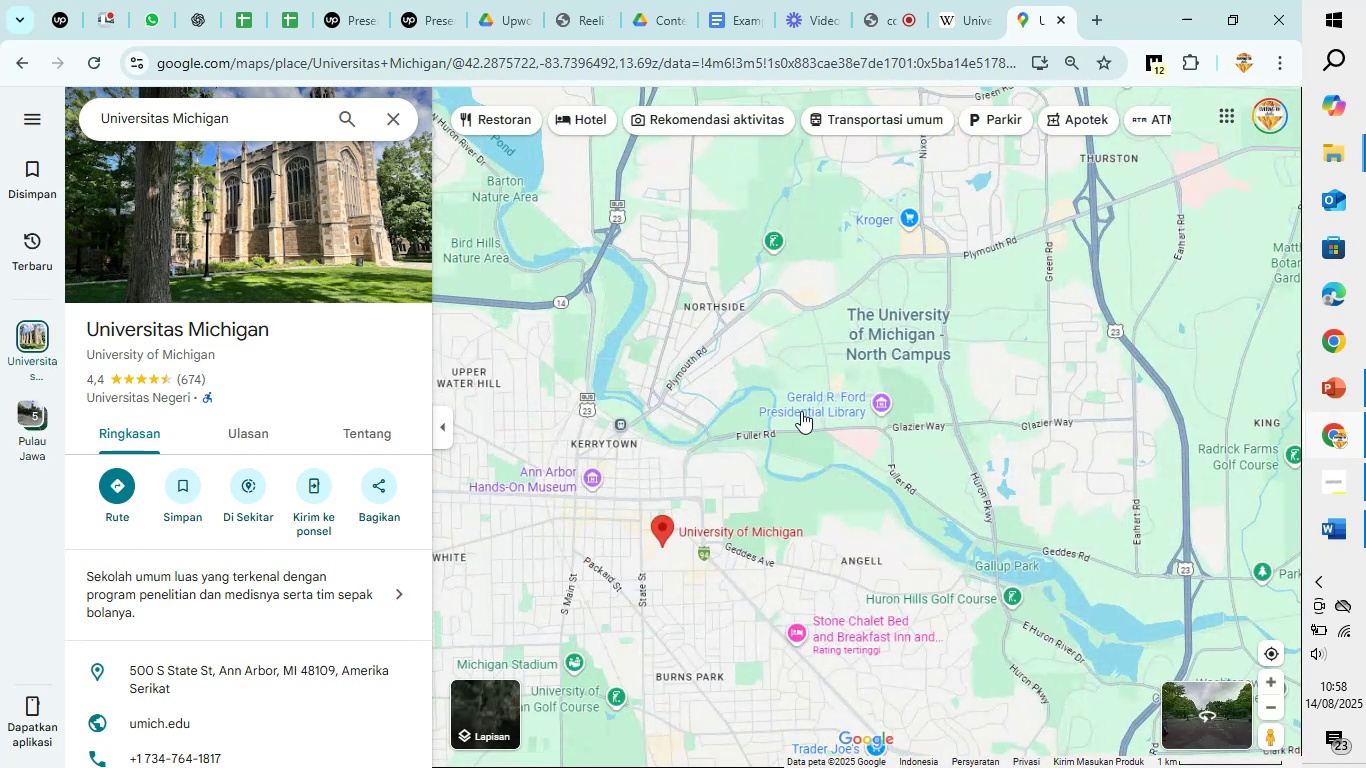 
left_click_drag(start_coordinate=[716, 470], to_coordinate=[723, 424])
 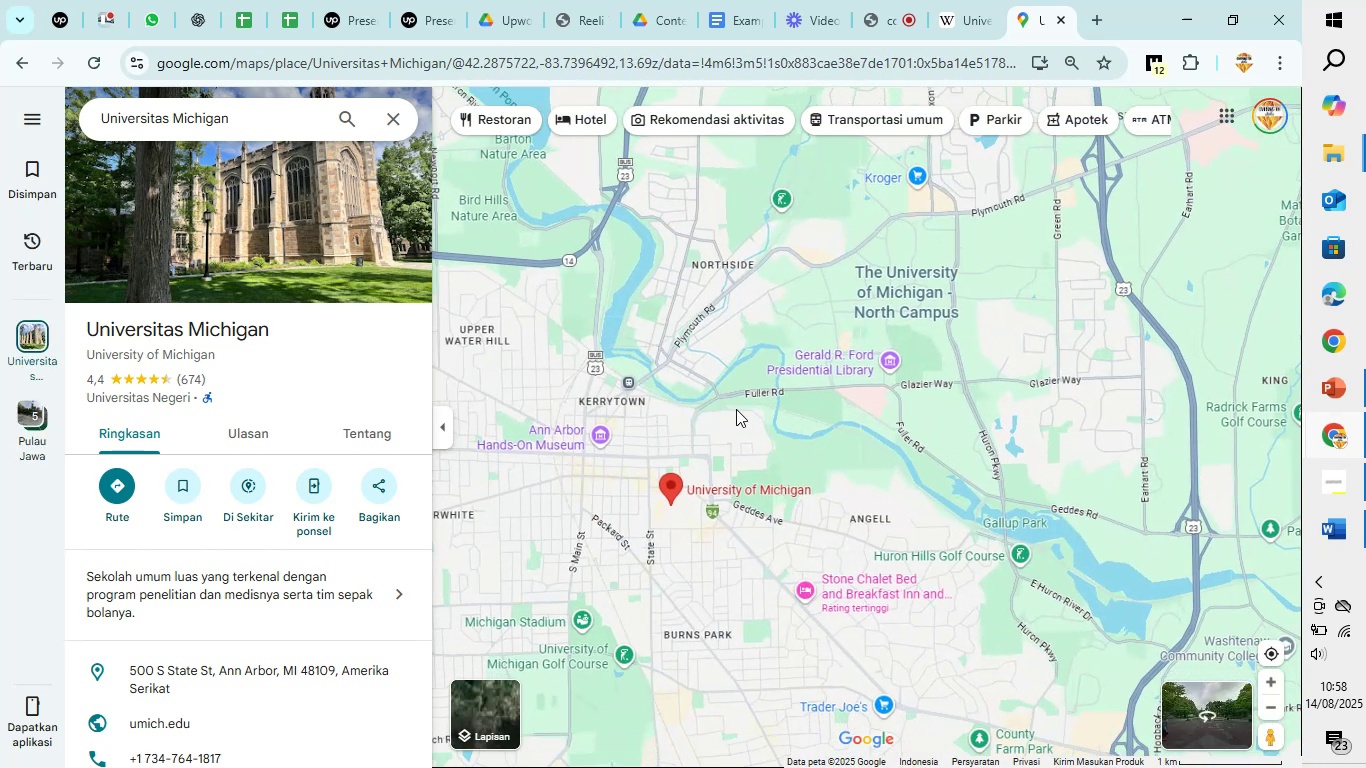 
scroll: coordinate [736, 409], scroll_direction: up, amount: 1.0
 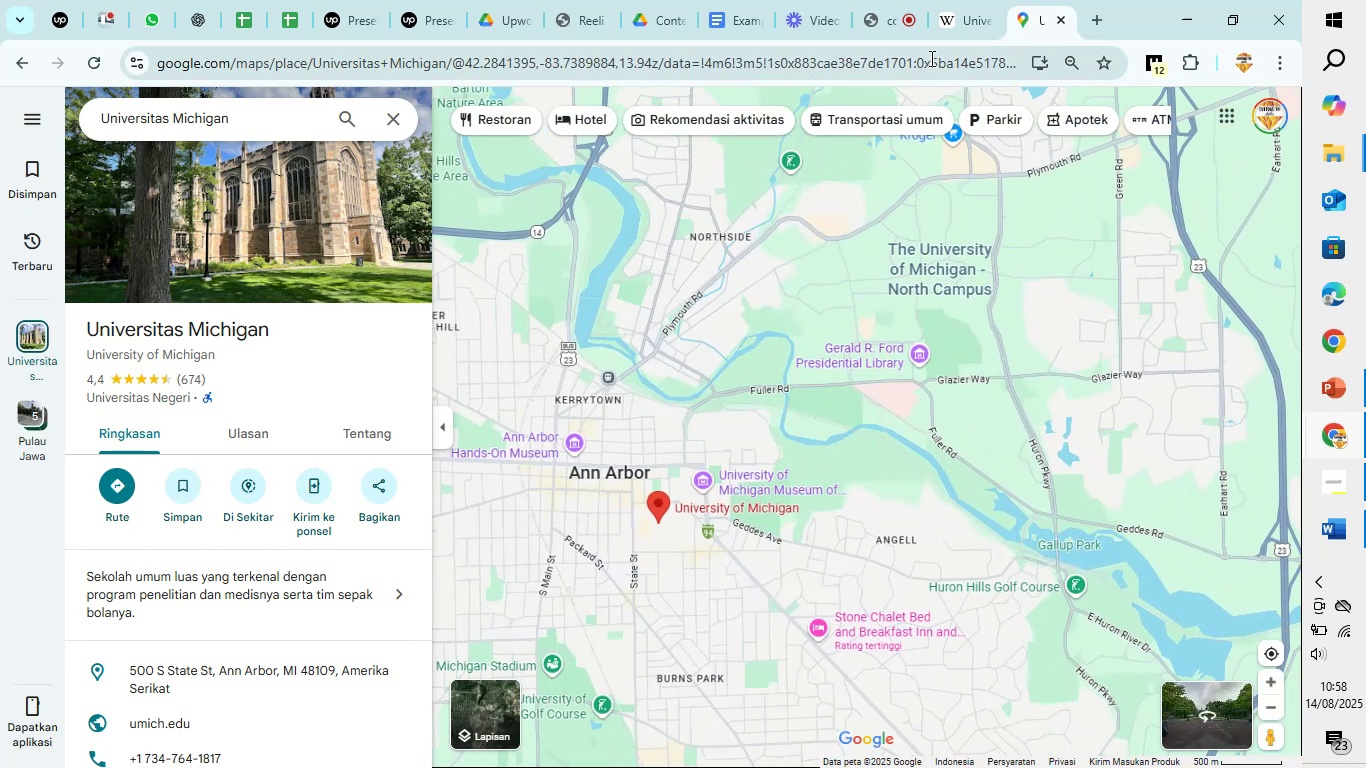 
left_click([952, 24])
 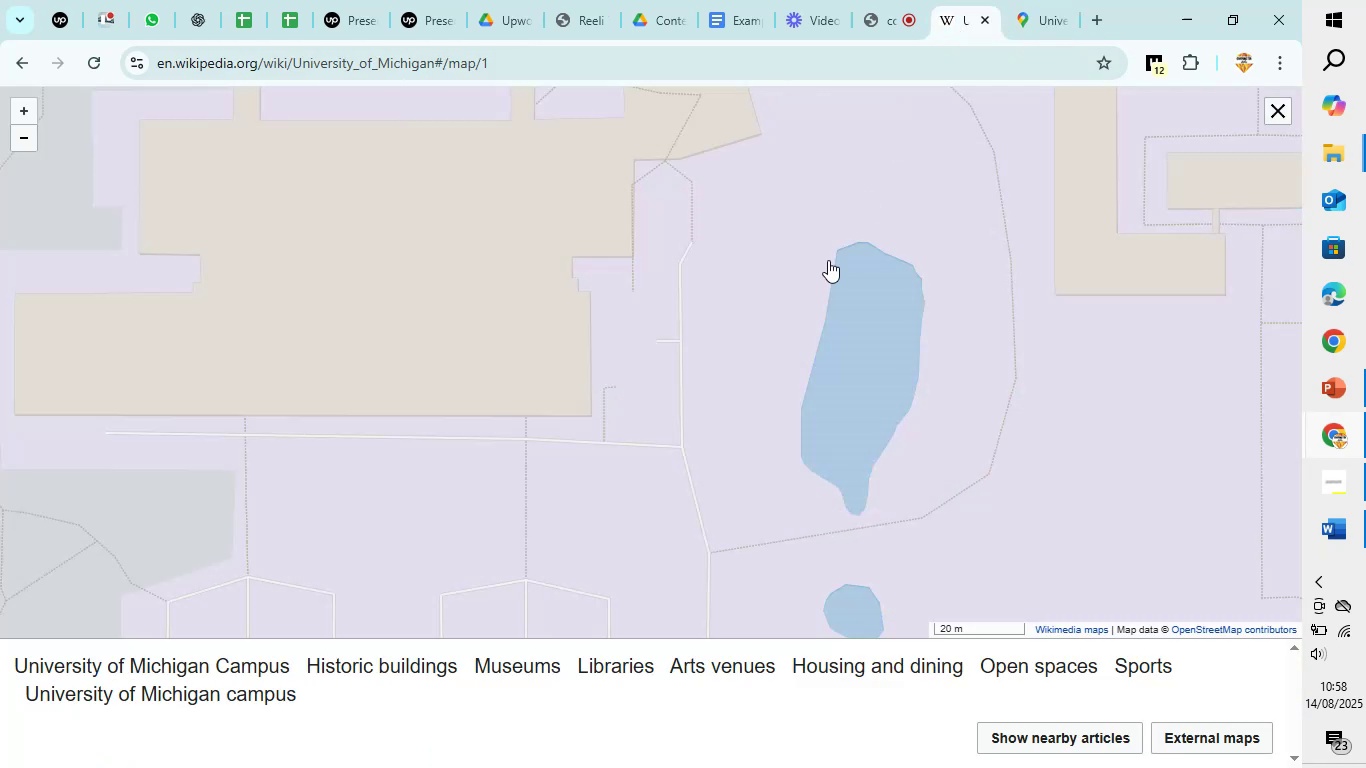 
scroll: coordinate [798, 294], scroll_direction: down, amount: 4.0
 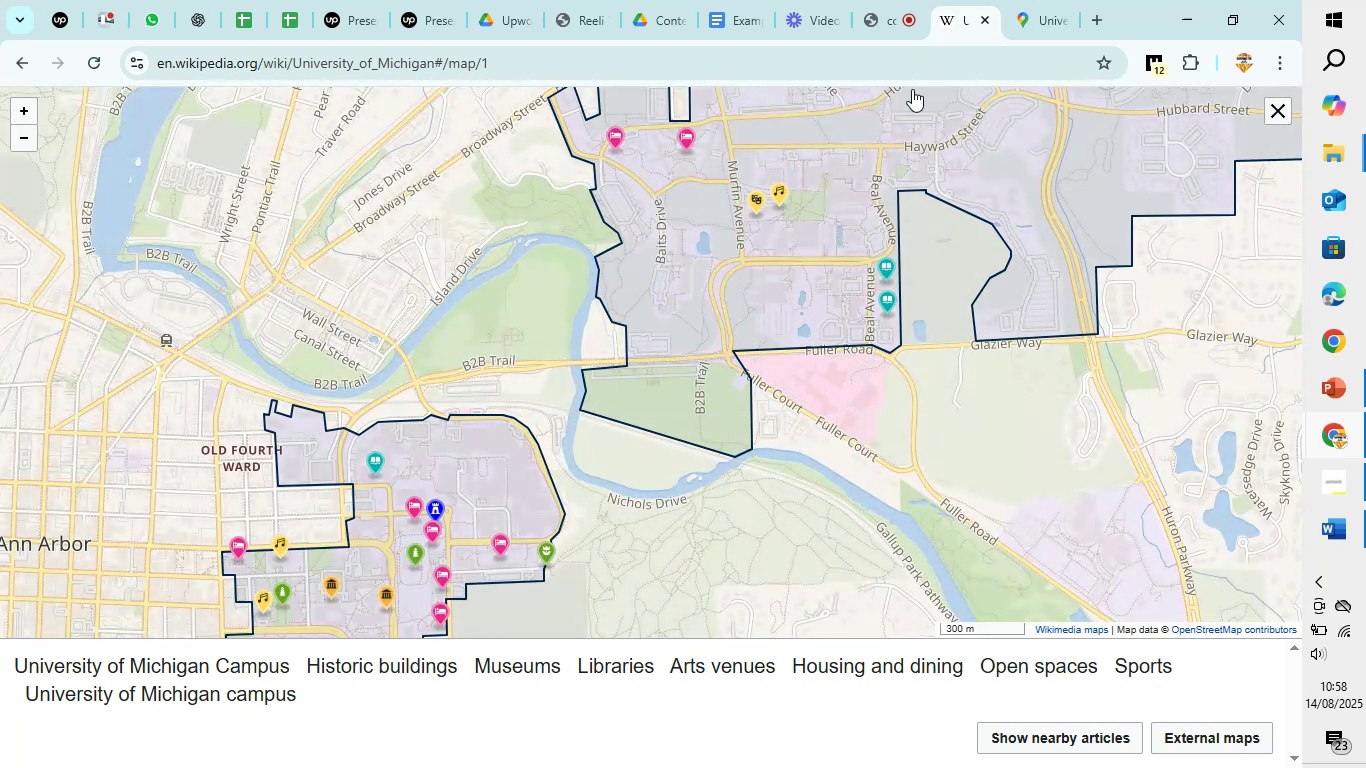 
left_click([1026, 0])
 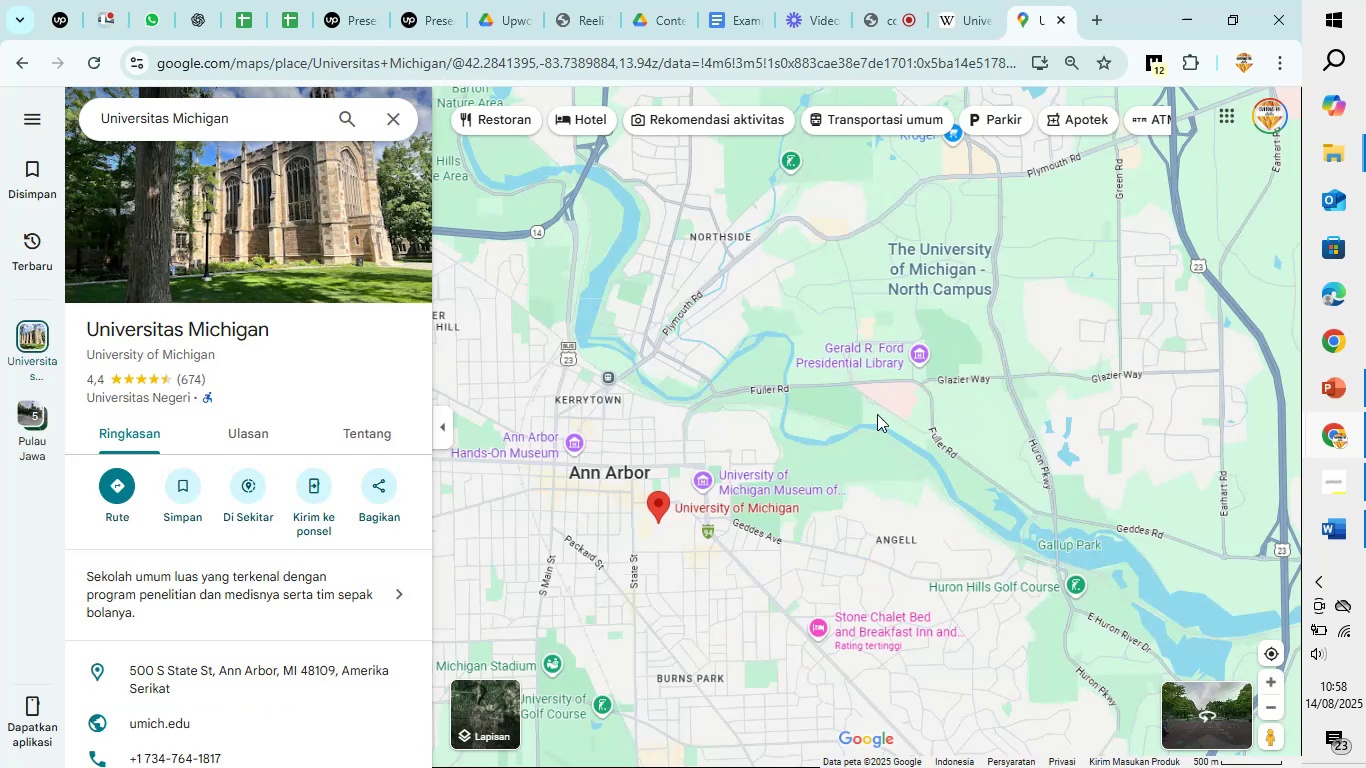 
scroll: coordinate [717, 390], scroll_direction: up, amount: 12.0
 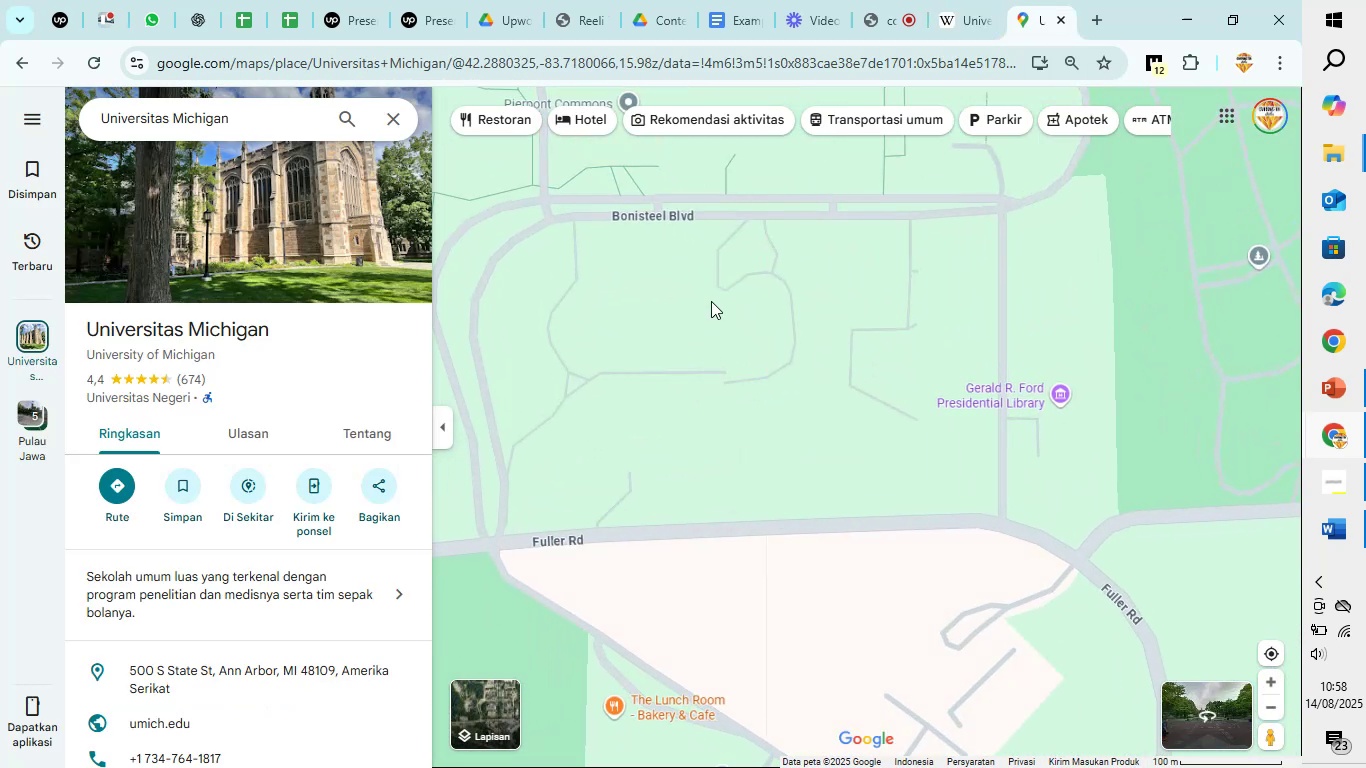 
left_click_drag(start_coordinate=[712, 299], to_coordinate=[735, 441])
 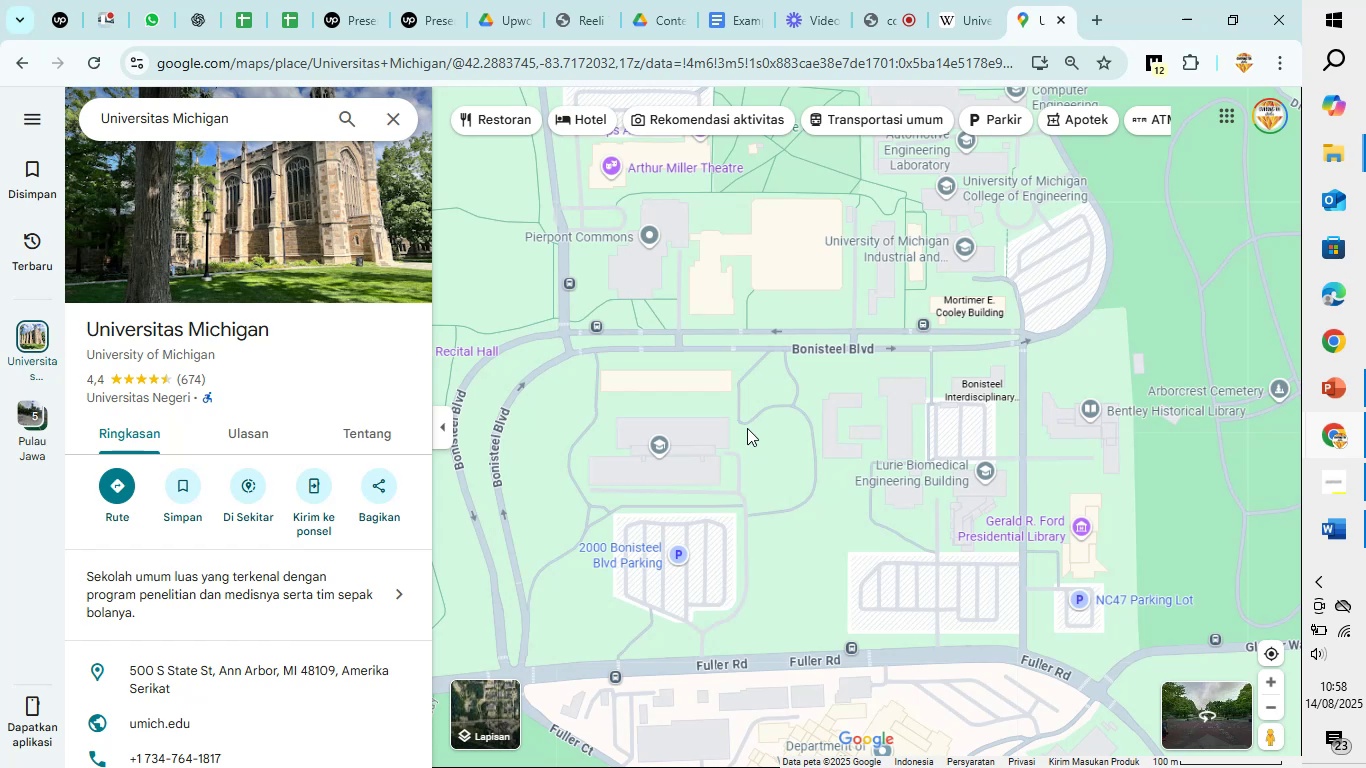 
scroll: coordinate [747, 428], scroll_direction: up, amount: 4.0
 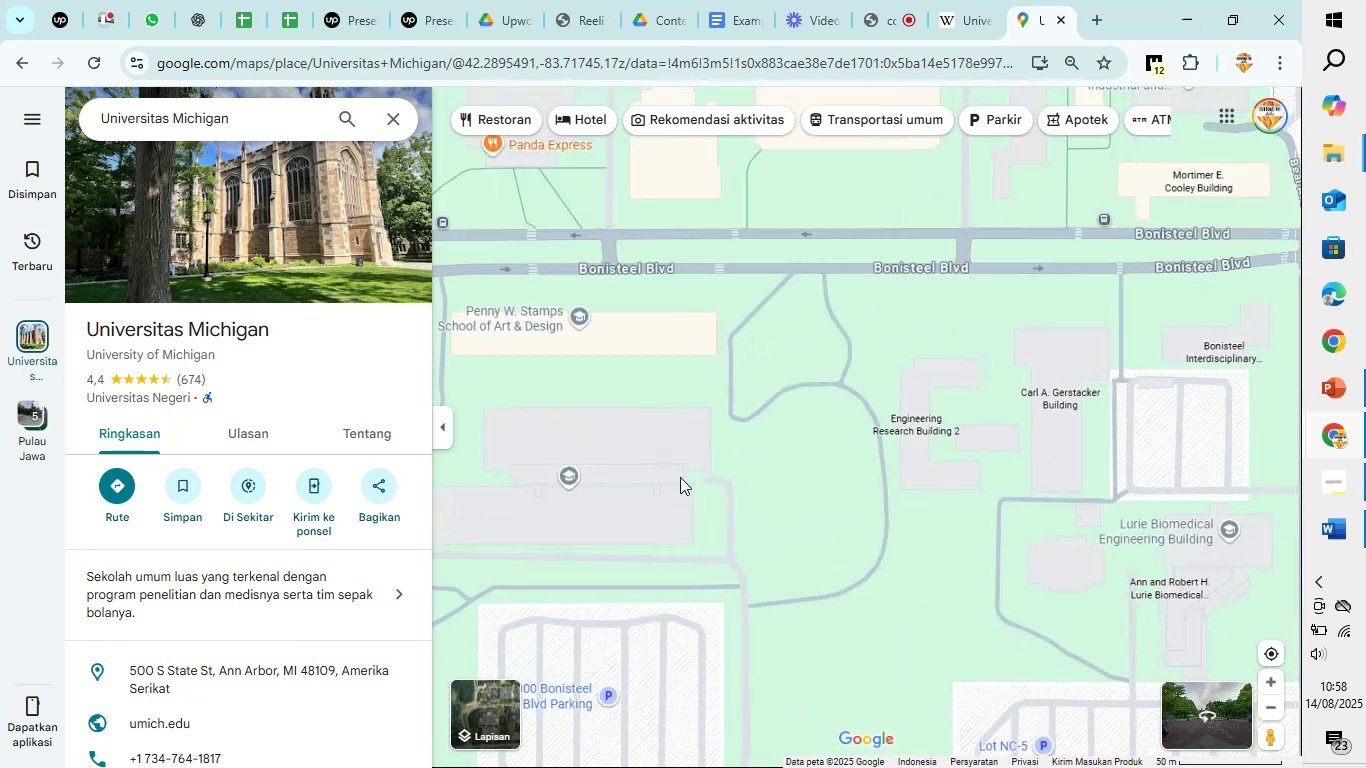 
left_click_drag(start_coordinate=[679, 477], to_coordinate=[659, 362])
 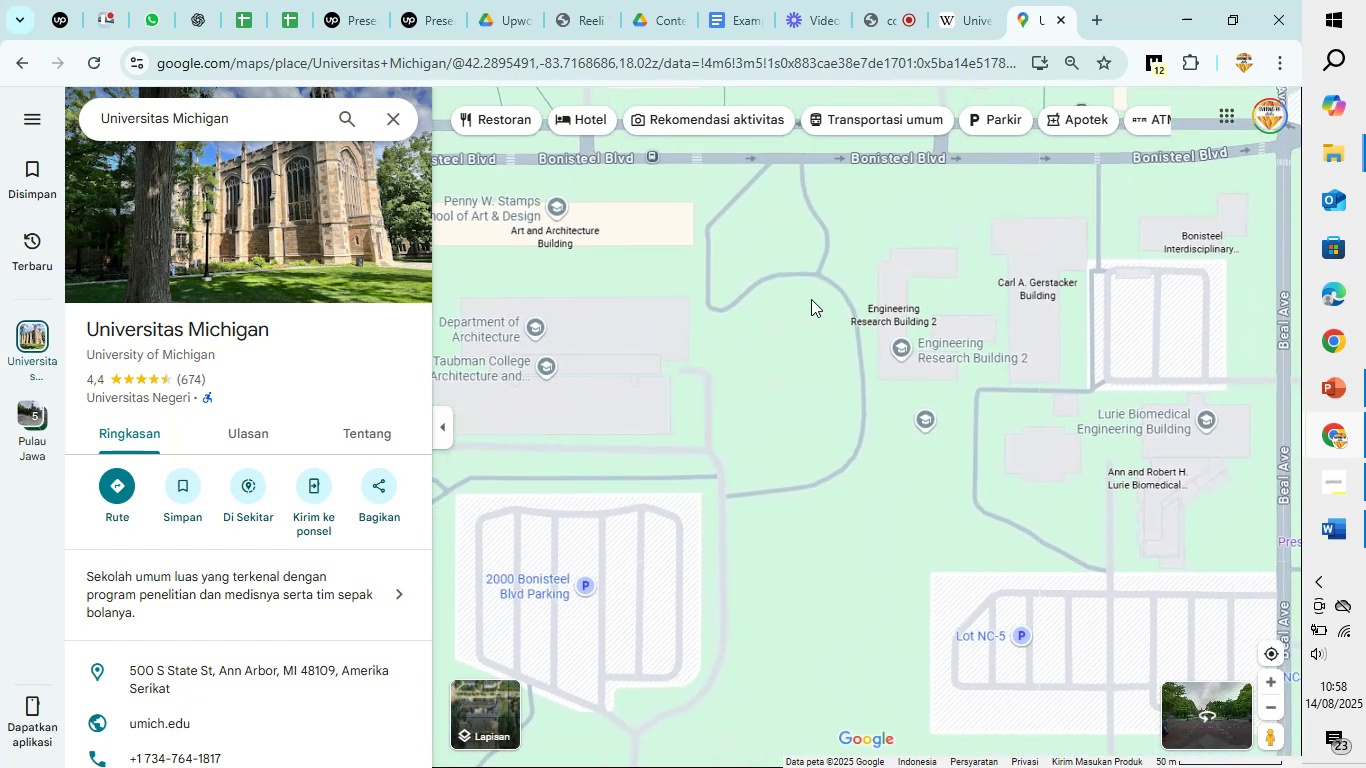 
left_click_drag(start_coordinate=[811, 299], to_coordinate=[760, 594])
 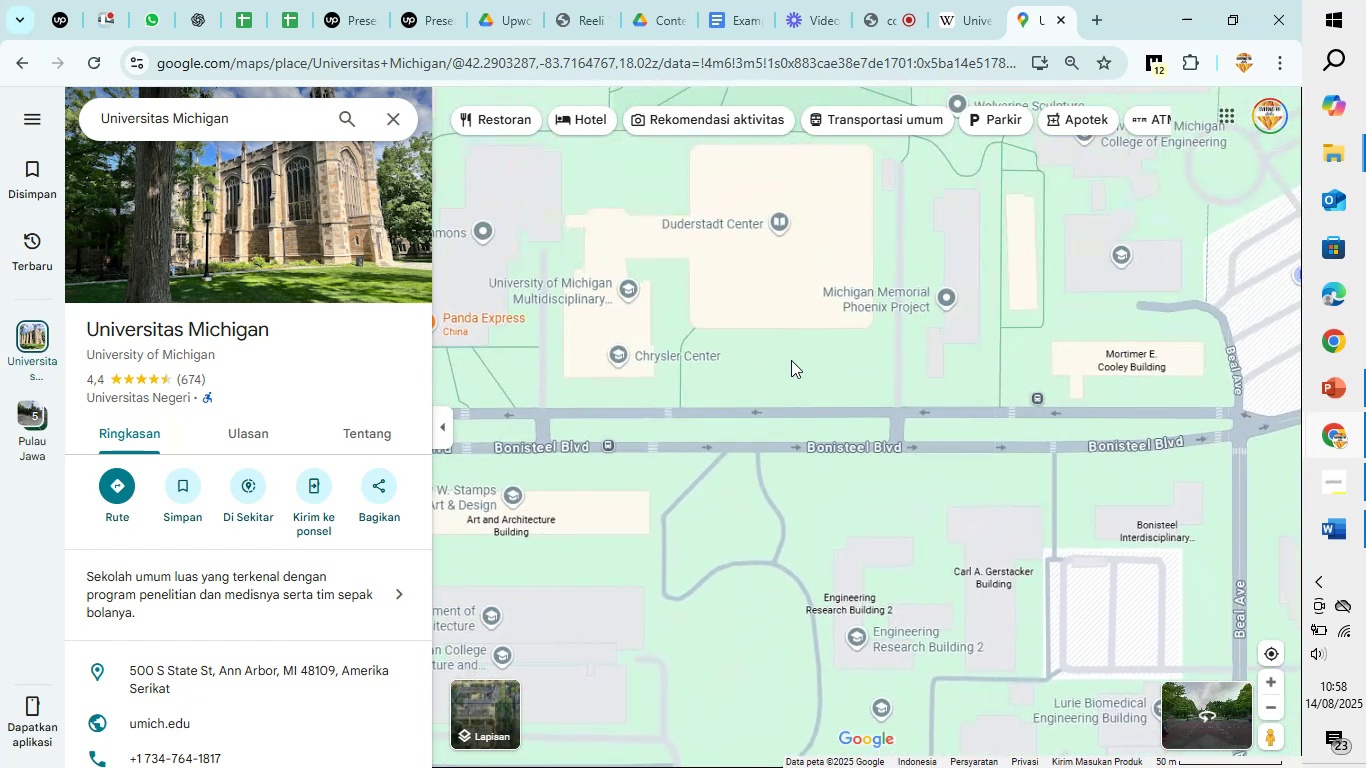 
left_click_drag(start_coordinate=[775, 355], to_coordinate=[772, 442])
 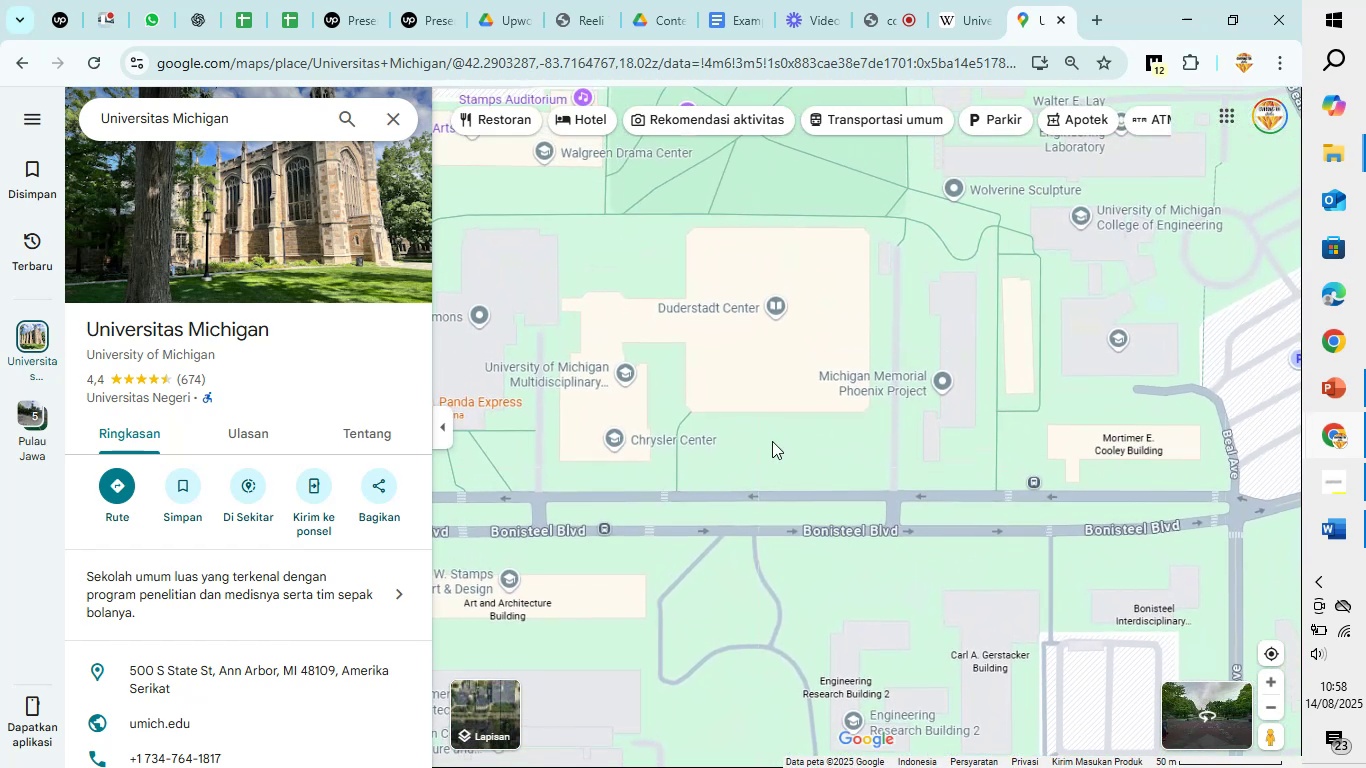 
scroll: coordinate [772, 441], scroll_direction: up, amount: 3.0
 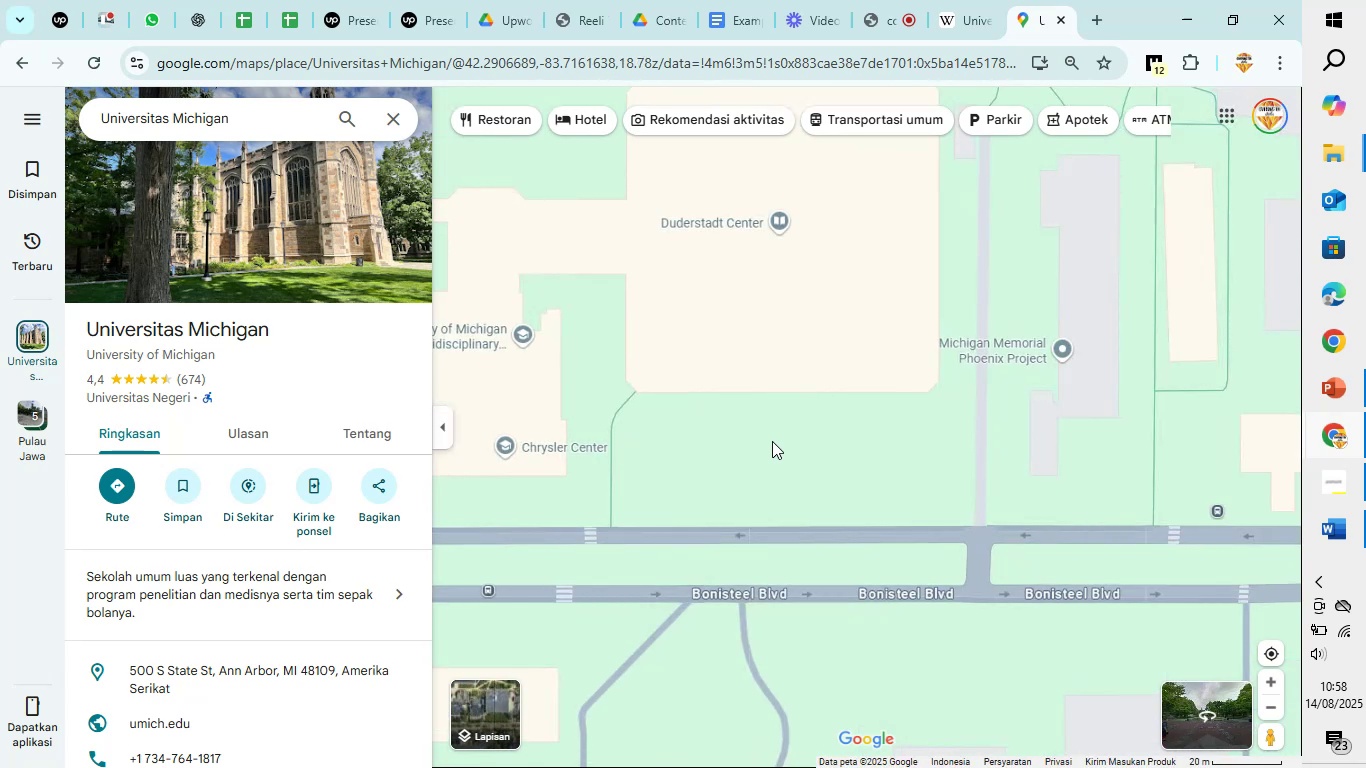 
scroll: coordinate [772, 441], scroll_direction: down, amount: 6.0
 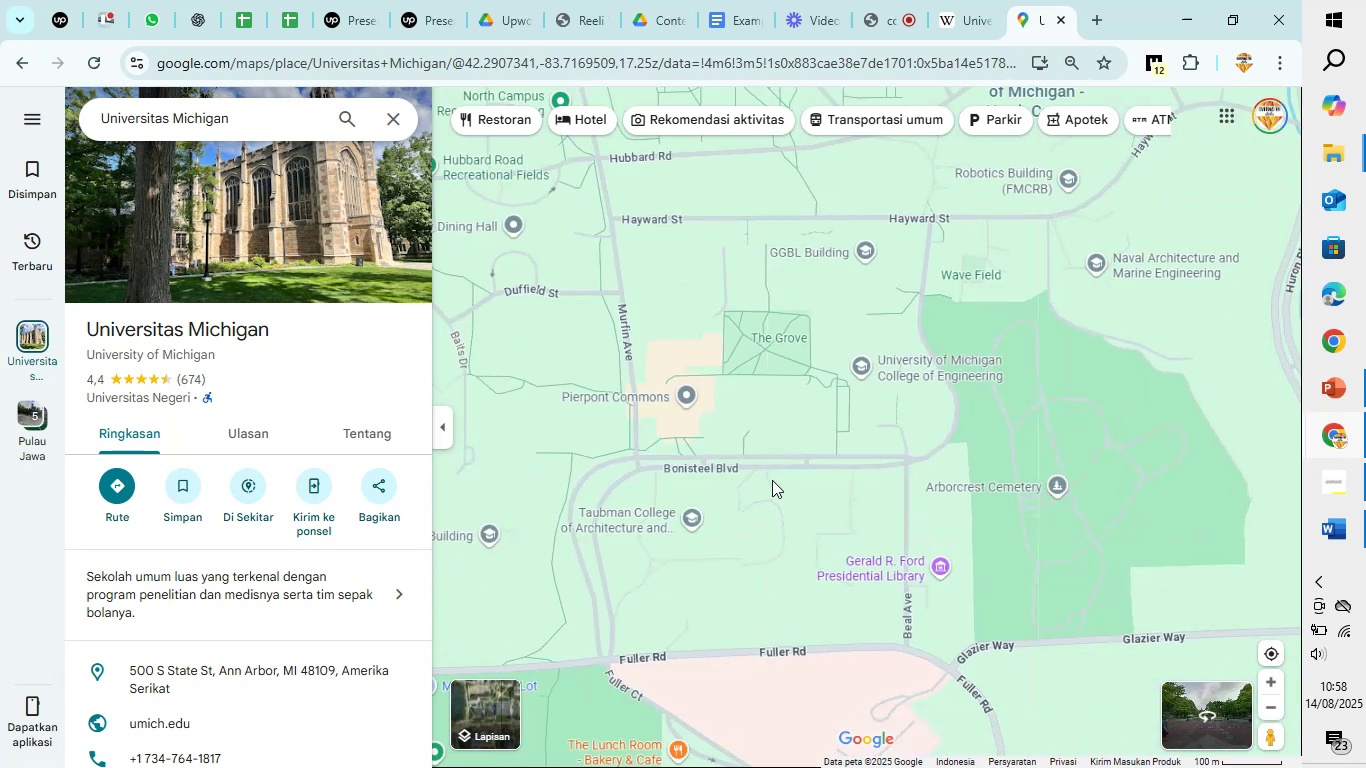 
left_click_drag(start_coordinate=[768, 526], to_coordinate=[709, 229])
 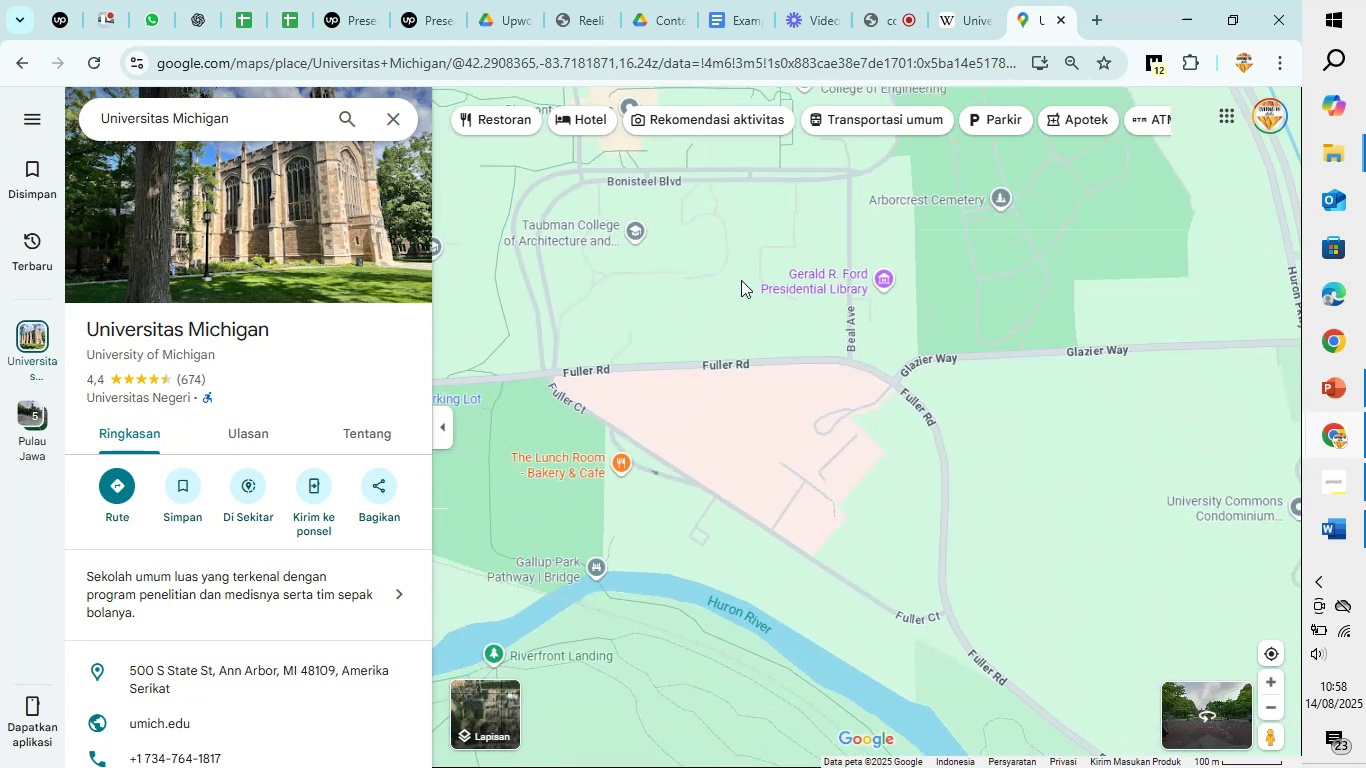 
left_click_drag(start_coordinate=[742, 266], to_coordinate=[938, 594])
 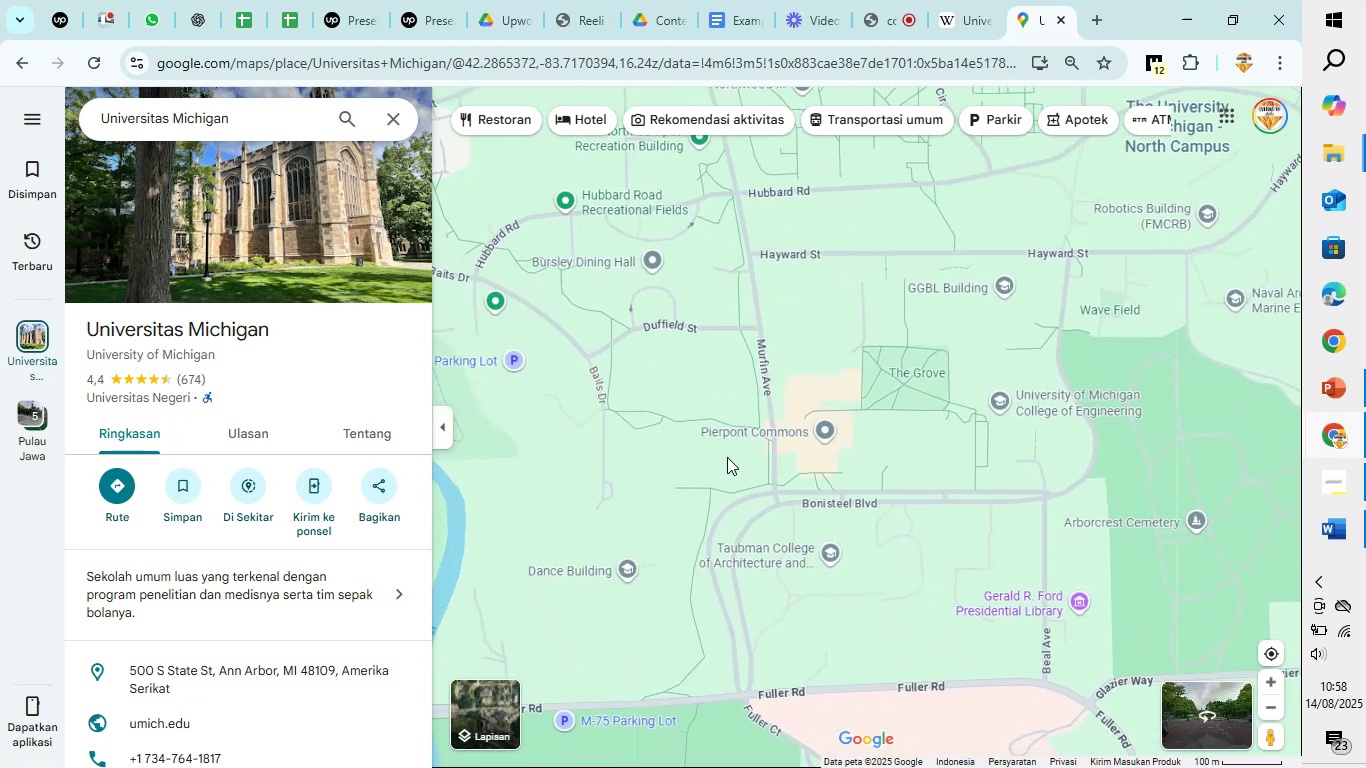 
scroll: coordinate [726, 457], scroll_direction: up, amount: 3.0
 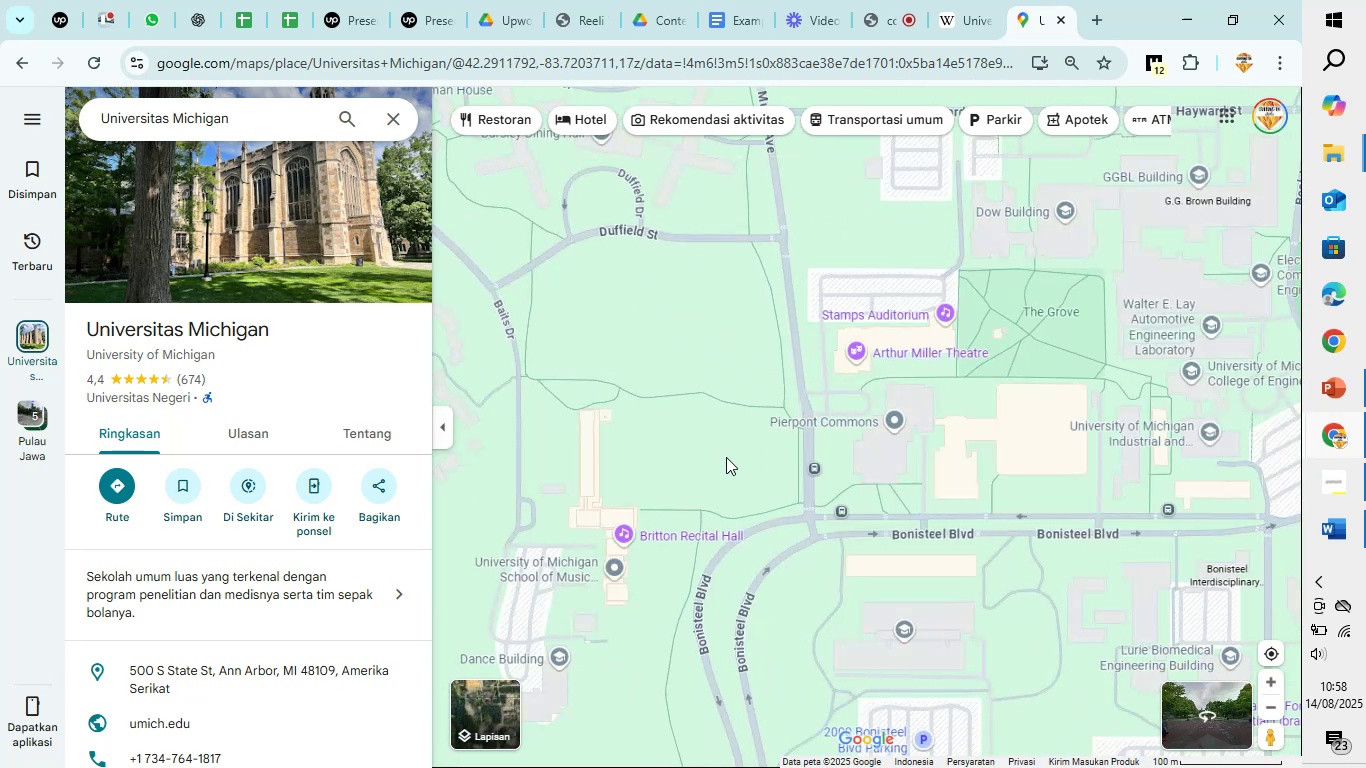 
left_click_drag(start_coordinate=[661, 440], to_coordinate=[618, 410])
 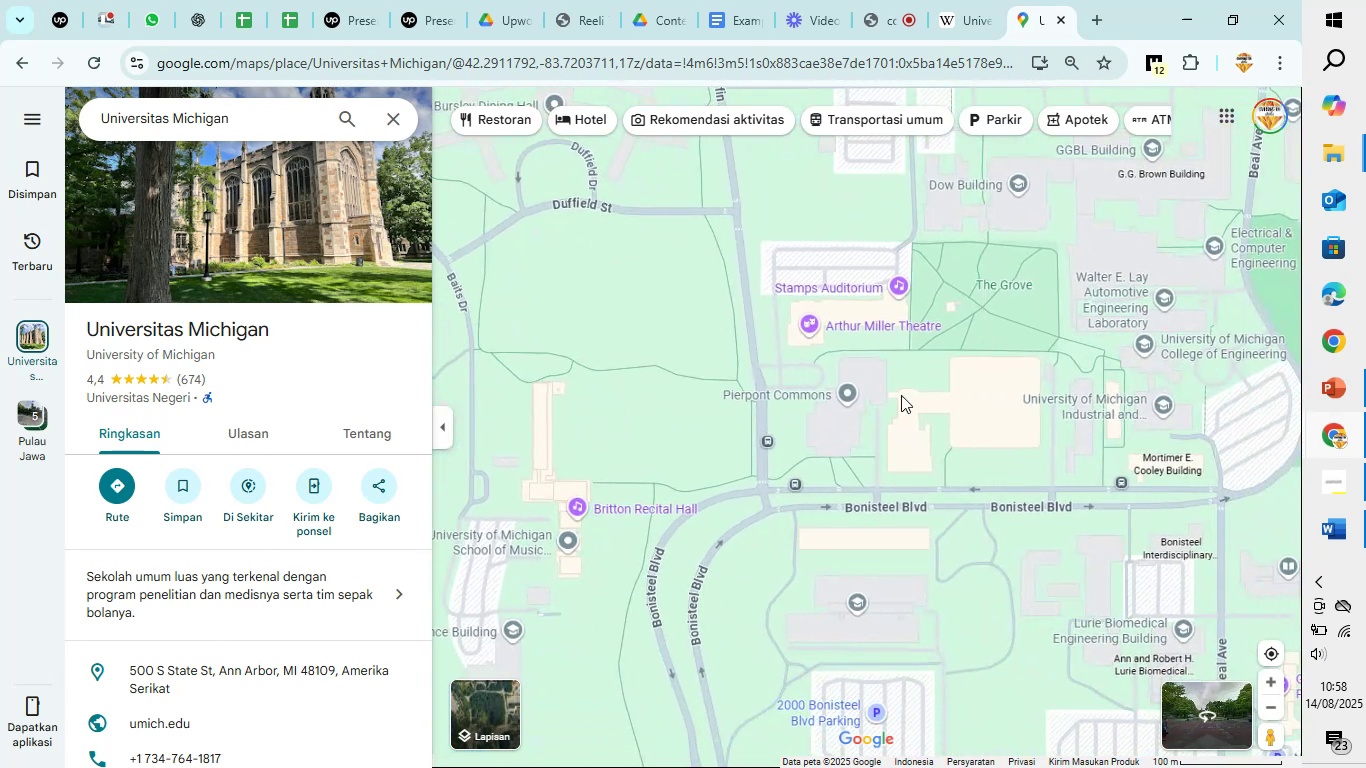 
scroll: coordinate [908, 388], scroll_direction: up, amount: 7.0
 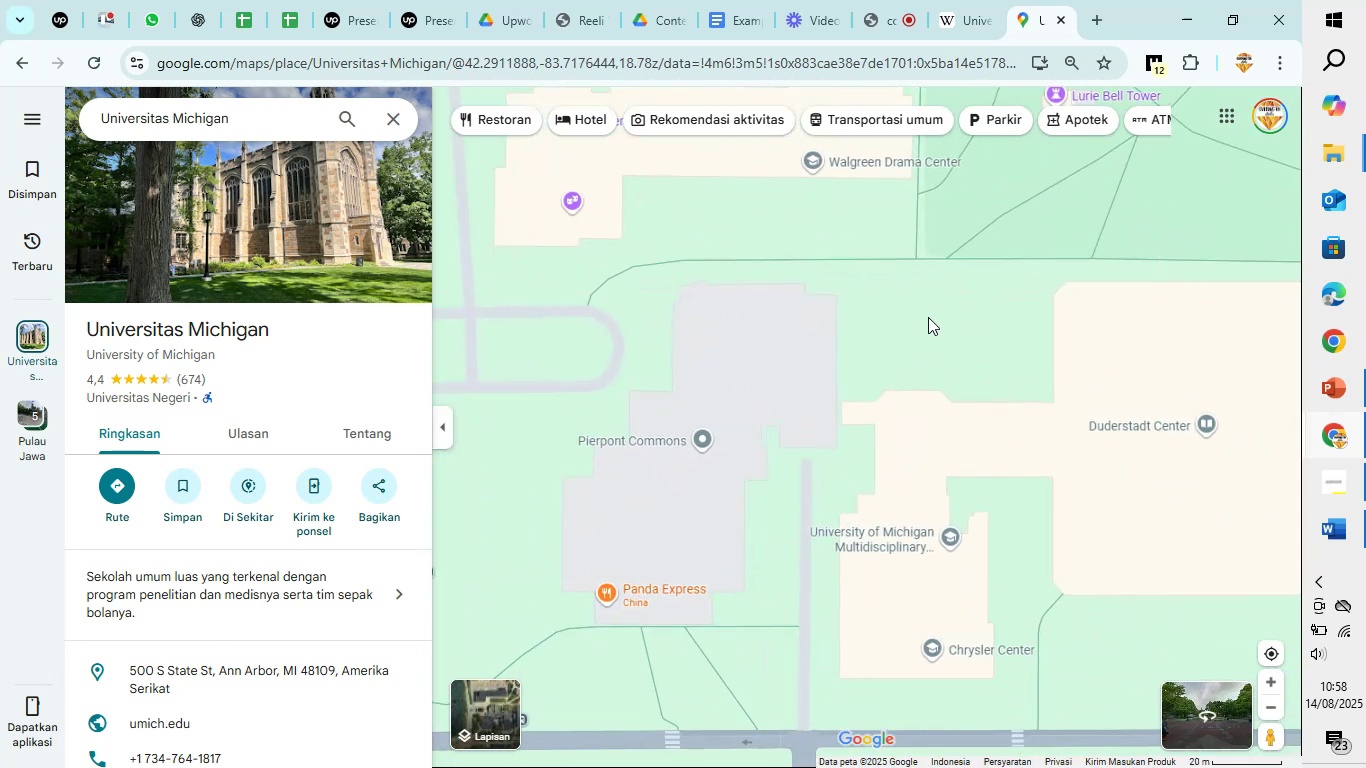 
left_click_drag(start_coordinate=[949, 372], to_coordinate=[843, 260])
 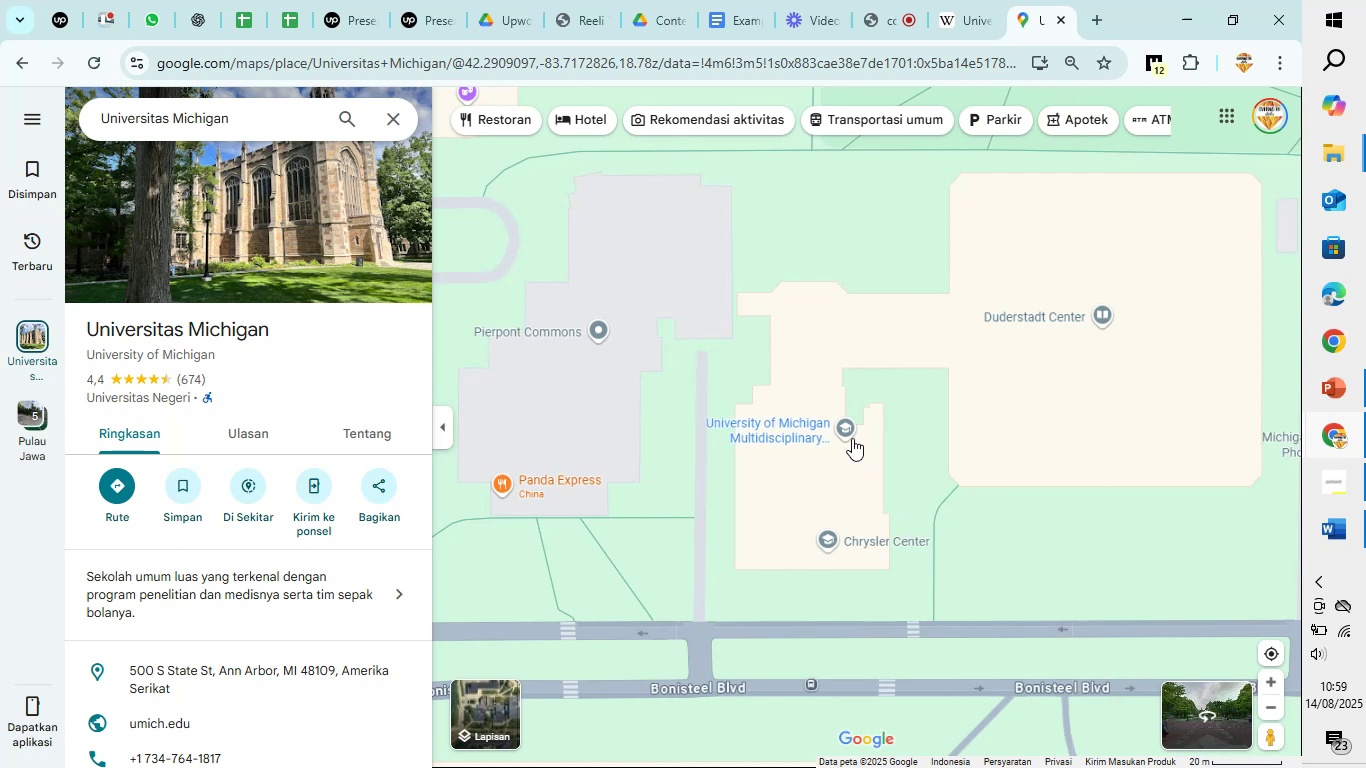 
left_click([852, 438])
 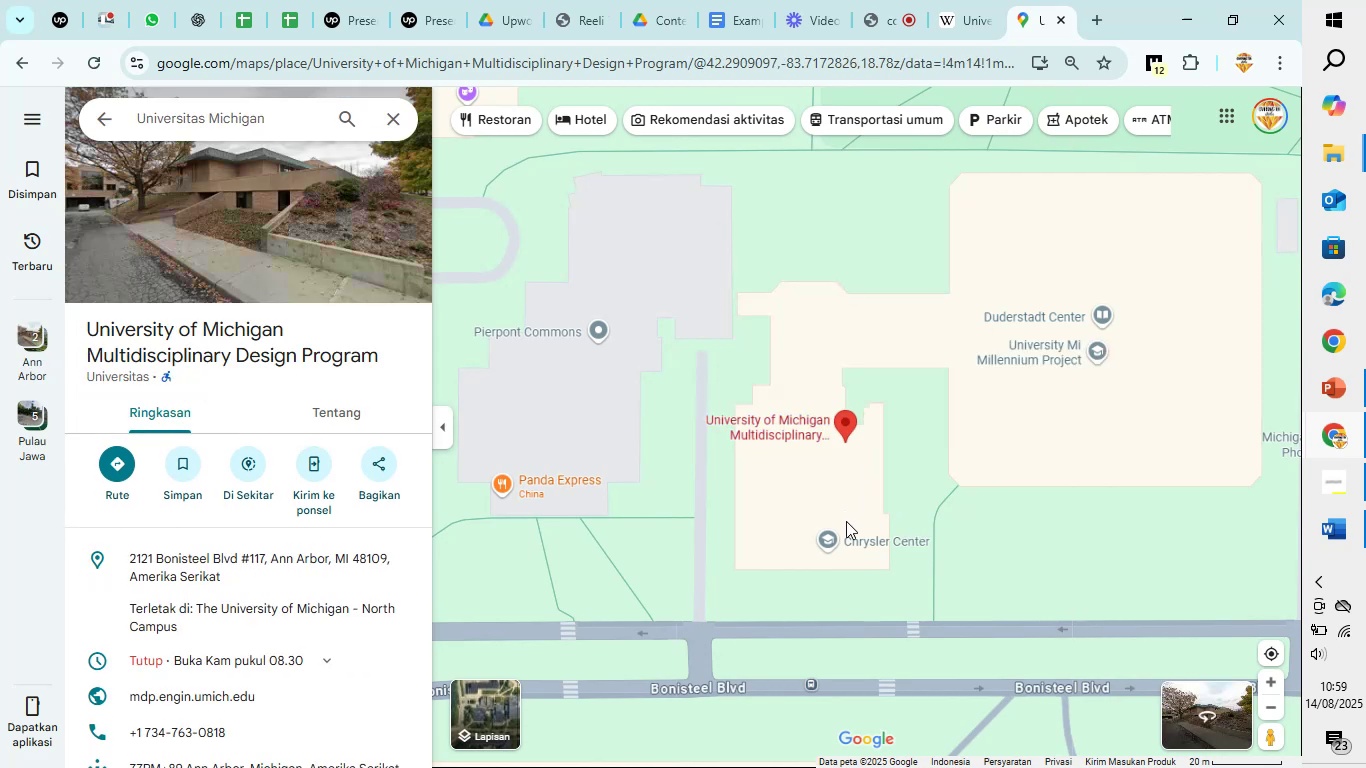 
left_click([830, 539])
 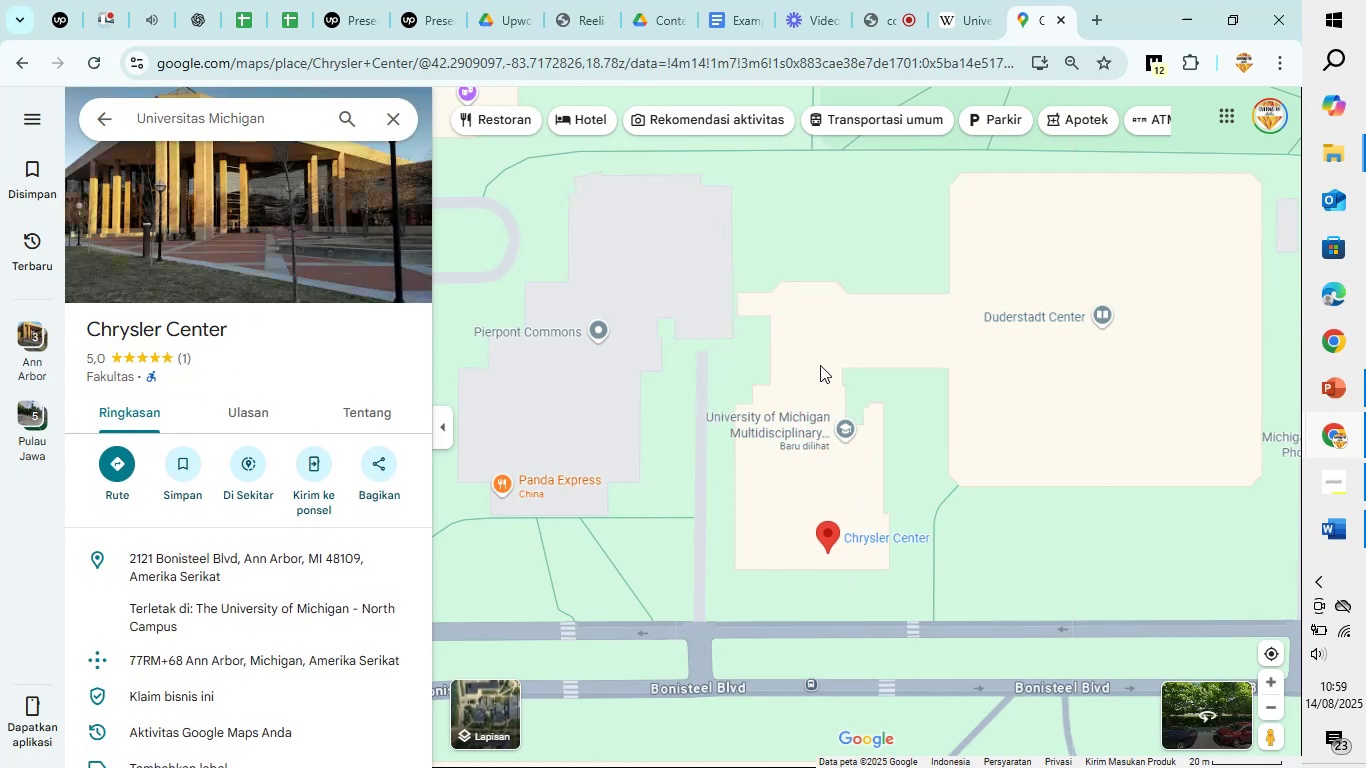 
wait(5.25)
 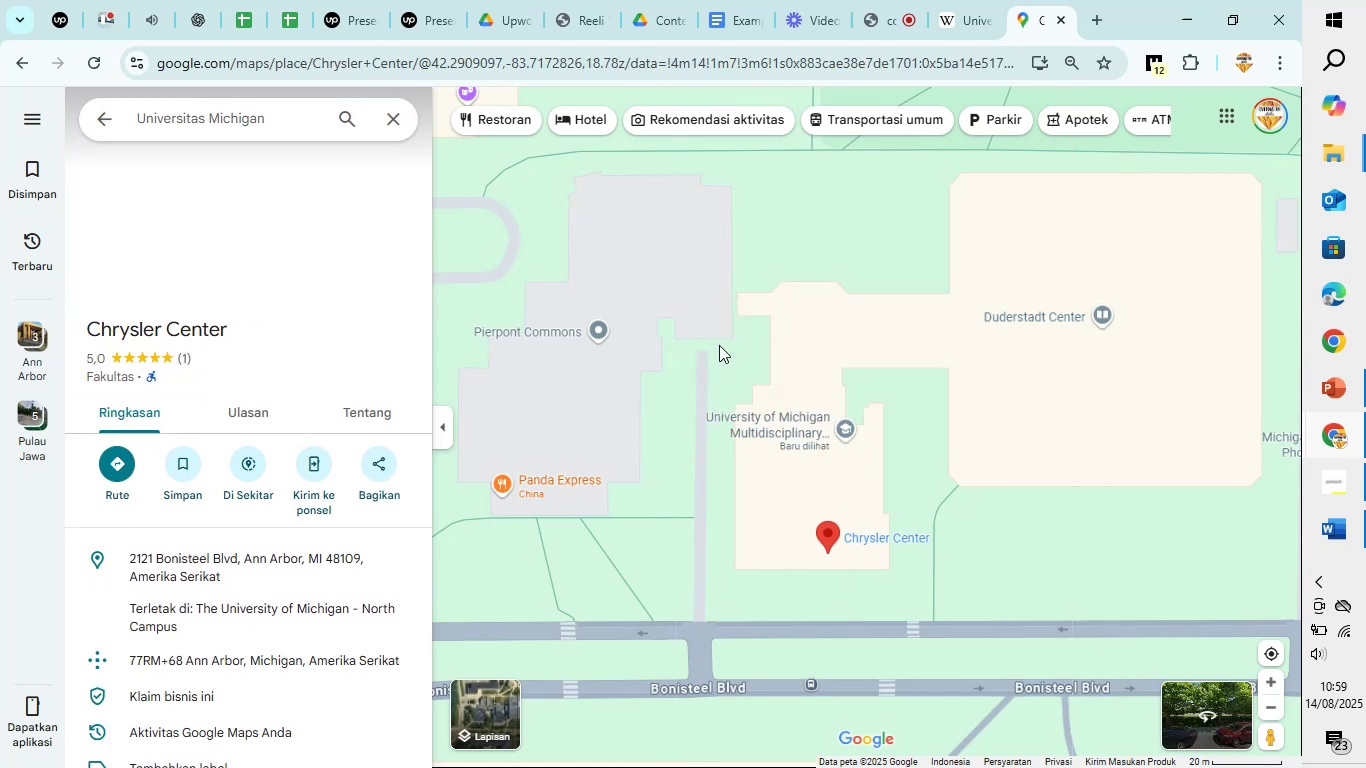 
left_click_drag(start_coordinate=[735, 527], to_coordinate=[681, 465])
 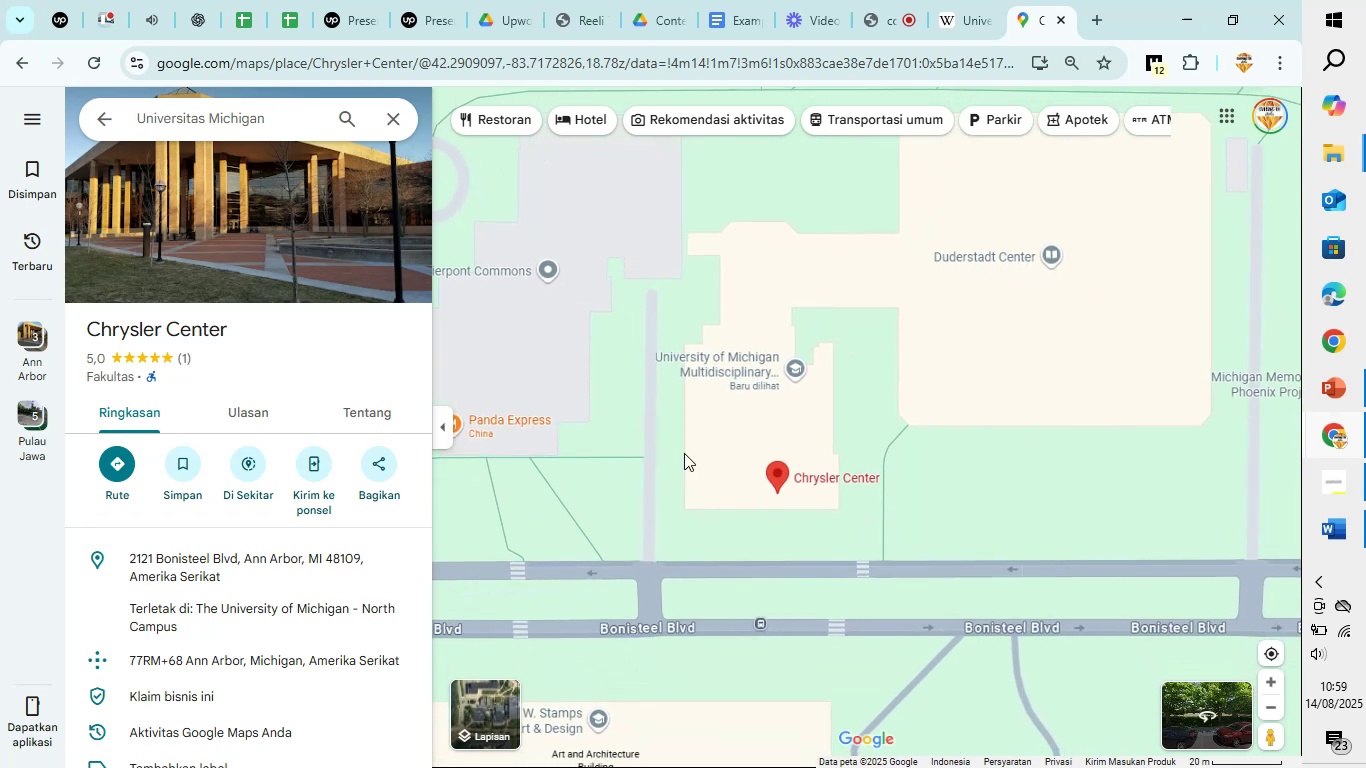 
scroll: coordinate [684, 453], scroll_direction: down, amount: 6.0
 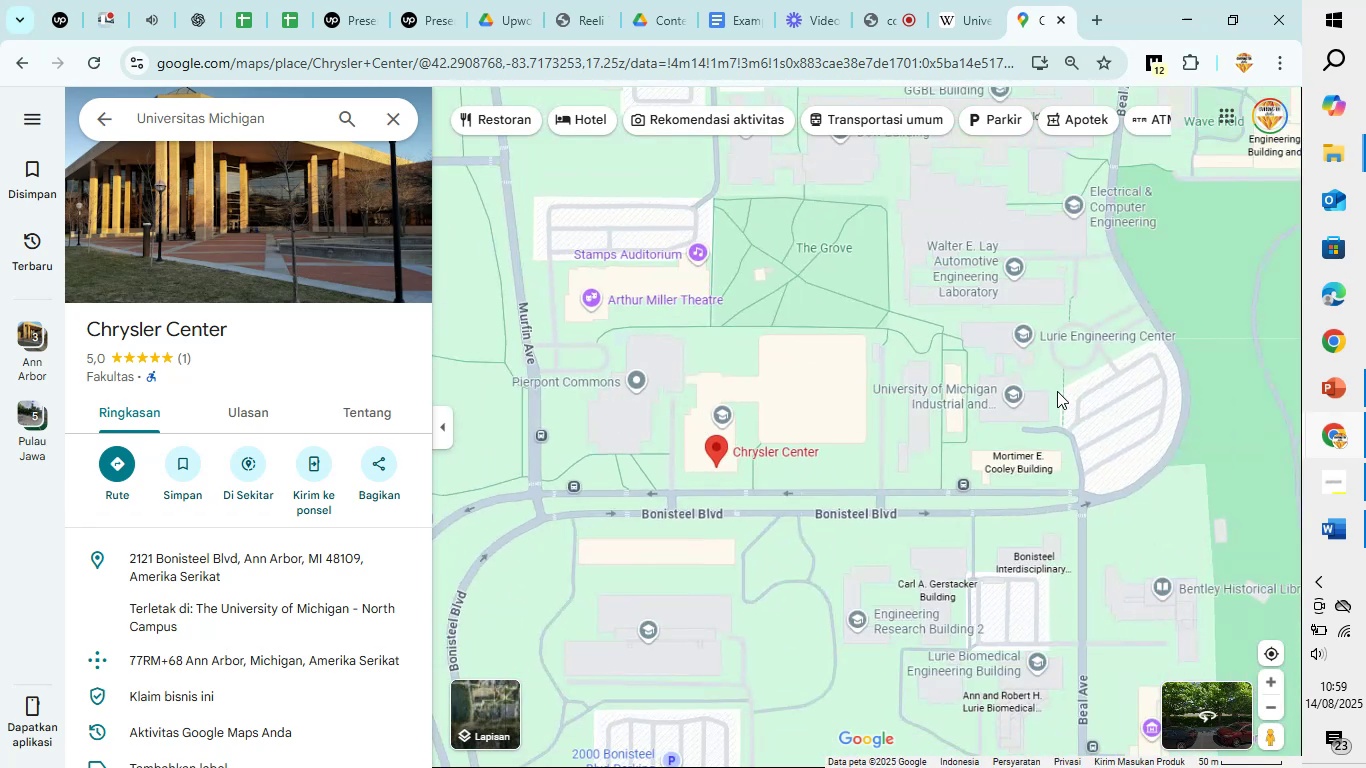 
left_click_drag(start_coordinate=[1069, 382], to_coordinate=[803, 552])
 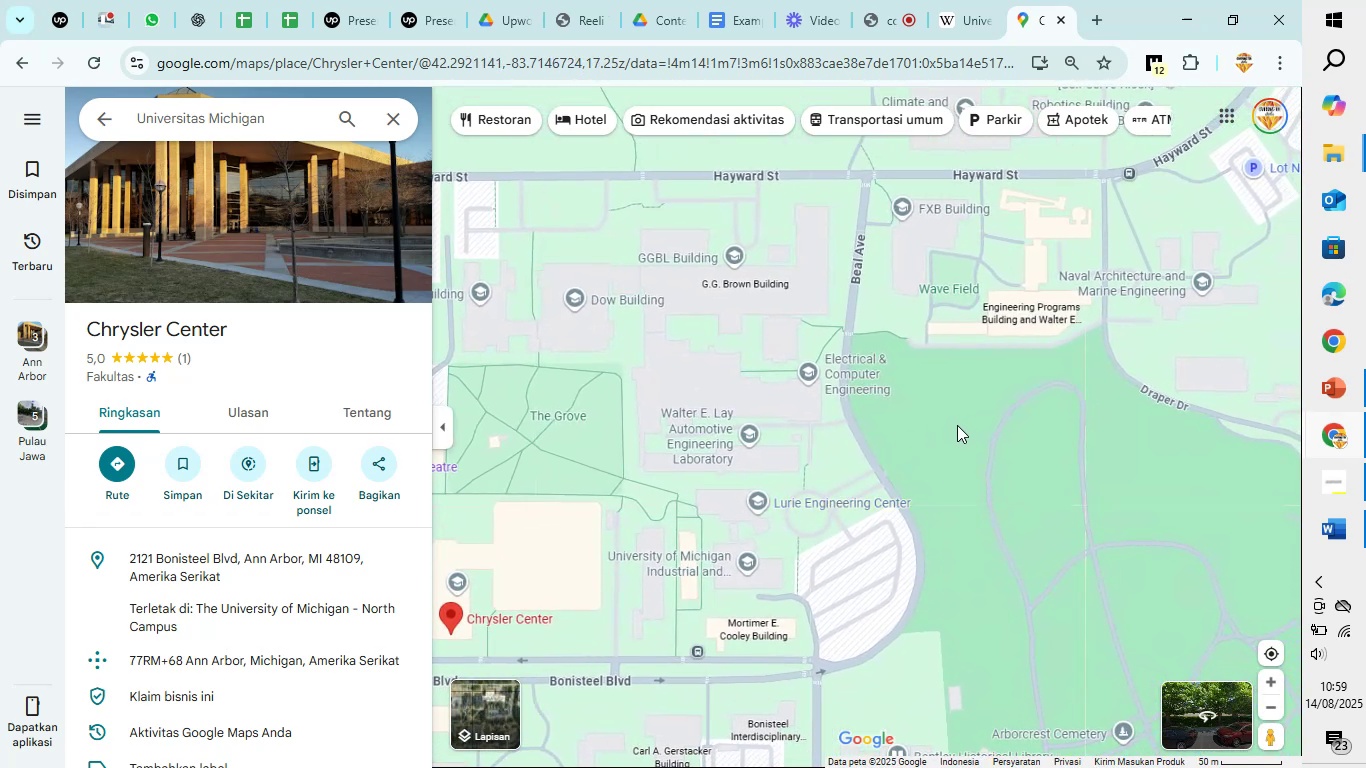 
scroll: coordinate [884, 437], scroll_direction: up, amount: 3.0
 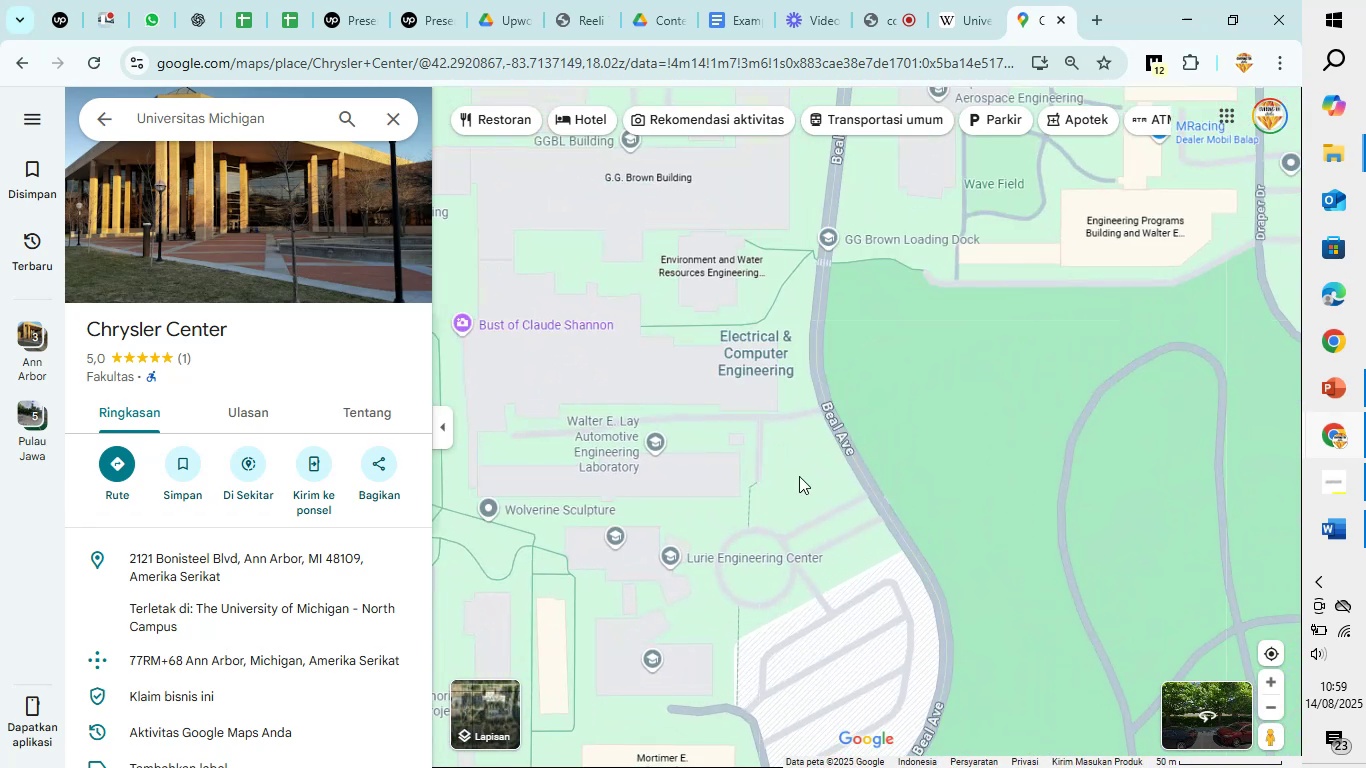 
left_click_drag(start_coordinate=[787, 483], to_coordinate=[812, 427])
 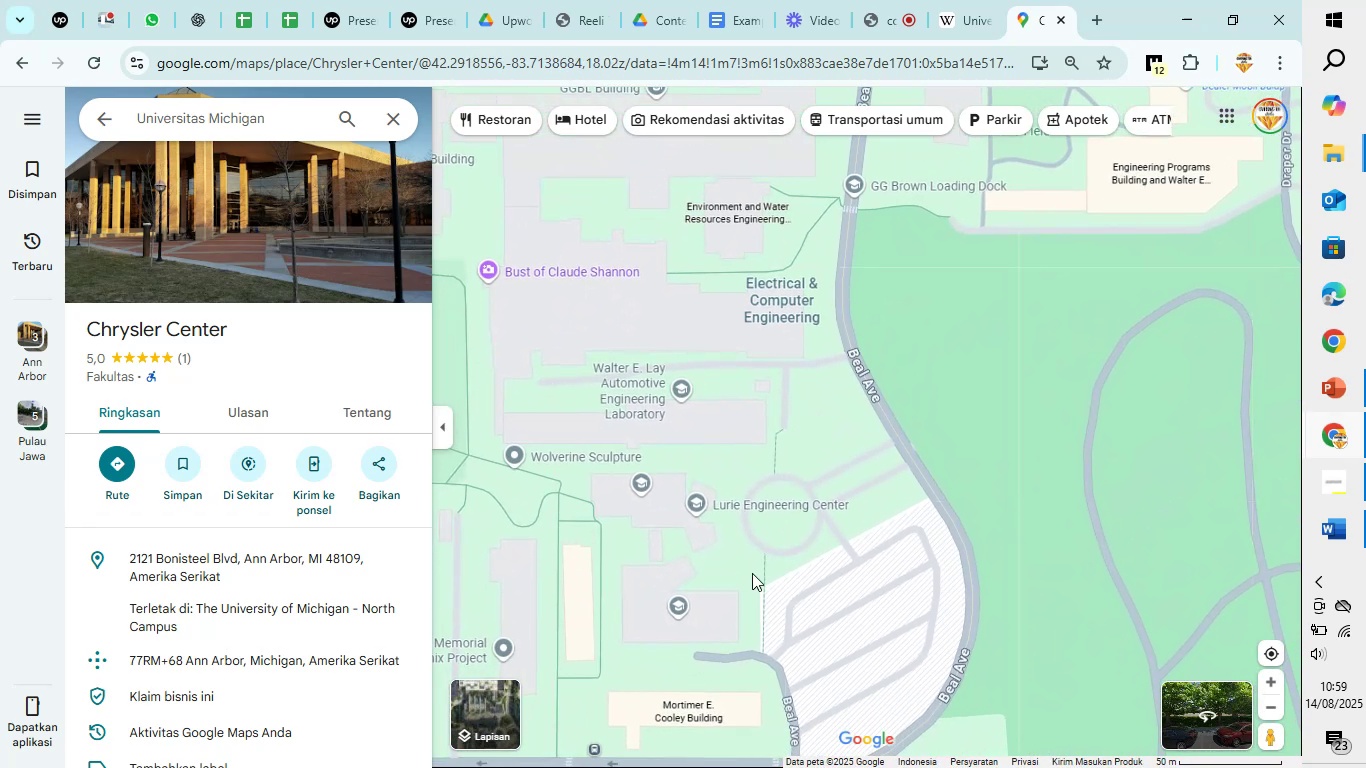 
scroll: coordinate [738, 584], scroll_direction: up, amount: 4.0
 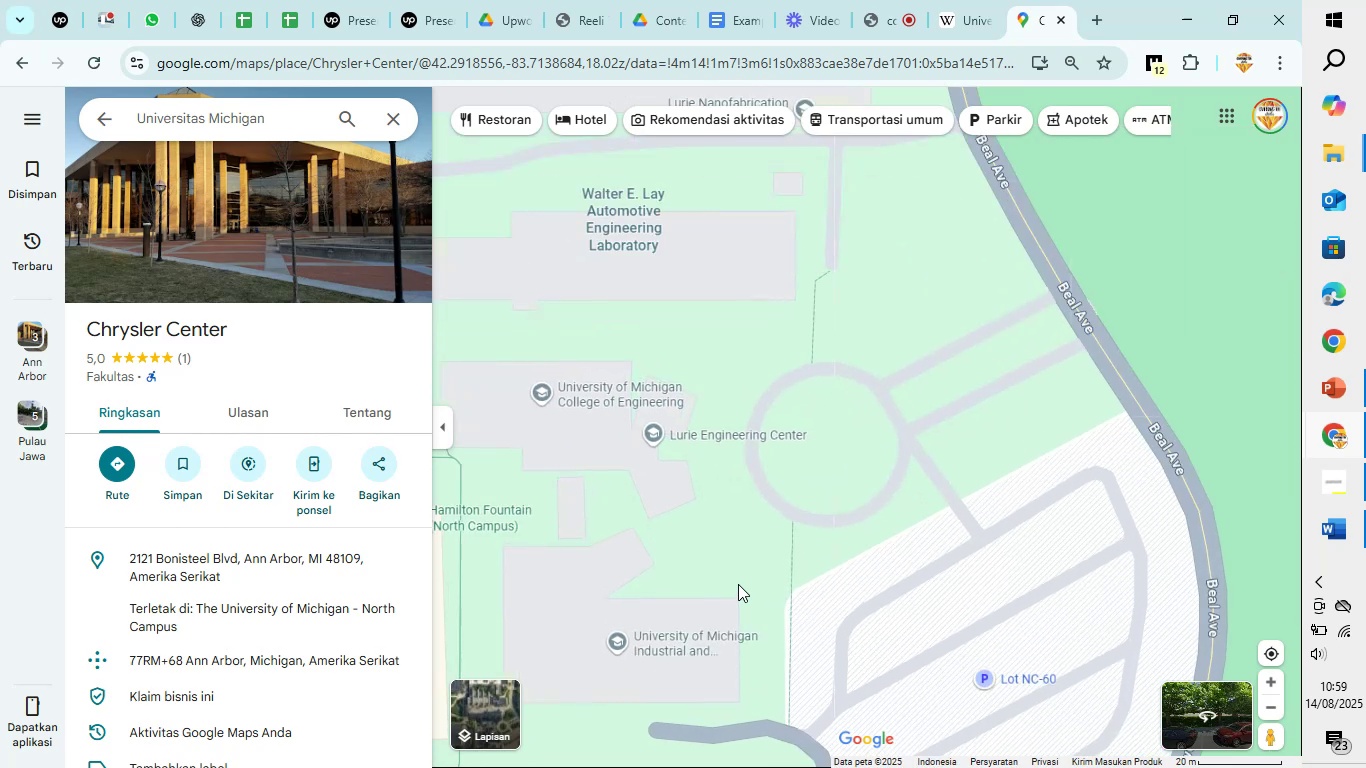 
left_click_drag(start_coordinate=[732, 585], to_coordinate=[849, 493])
 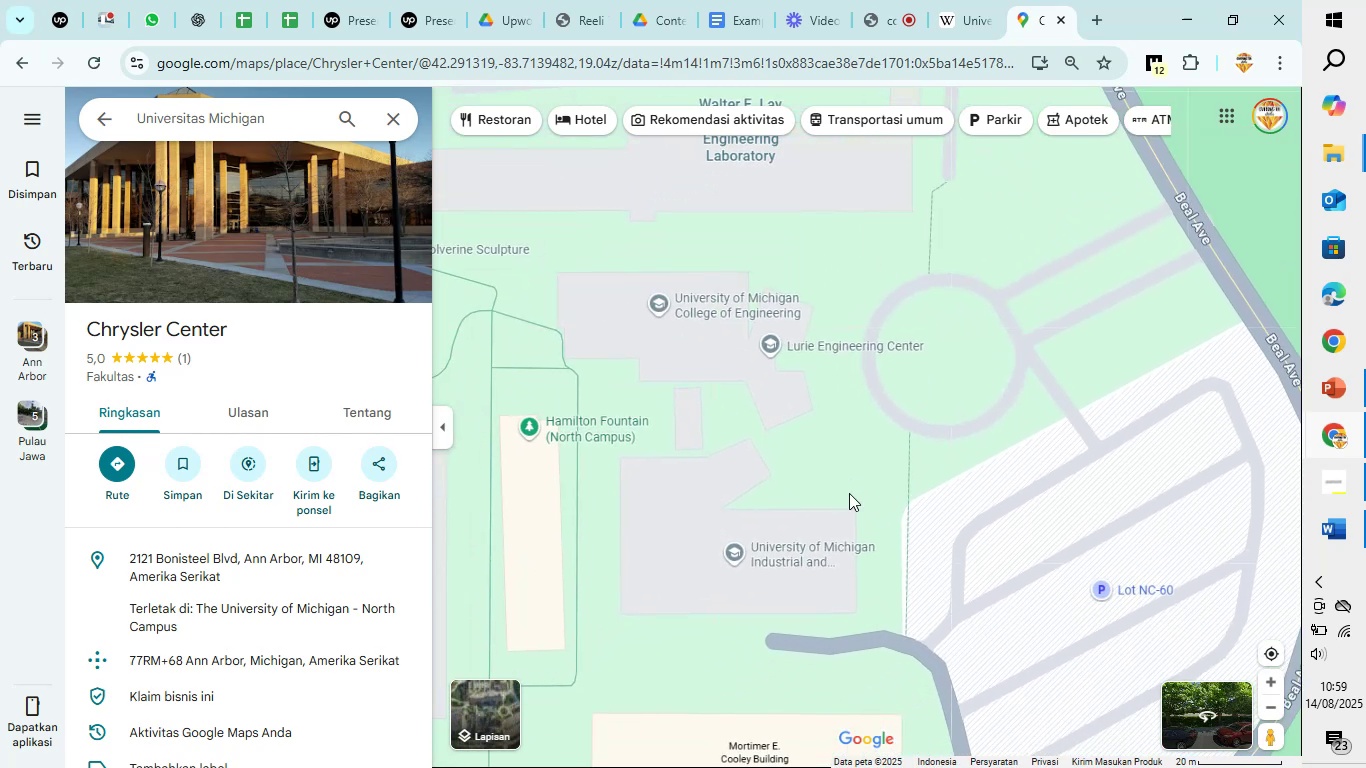 
scroll: coordinate [849, 493], scroll_direction: down, amount: 2.0
 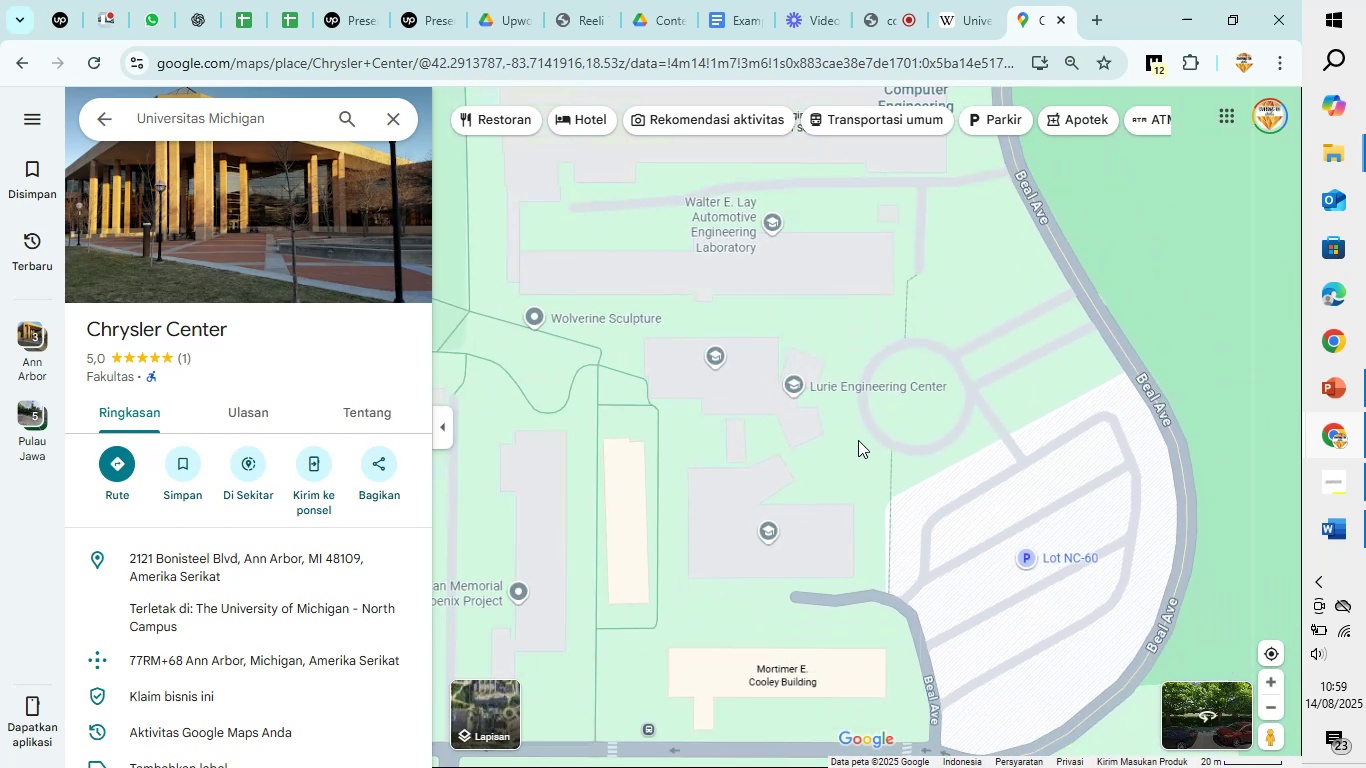 
left_click_drag(start_coordinate=[809, 449], to_coordinate=[896, 376])
 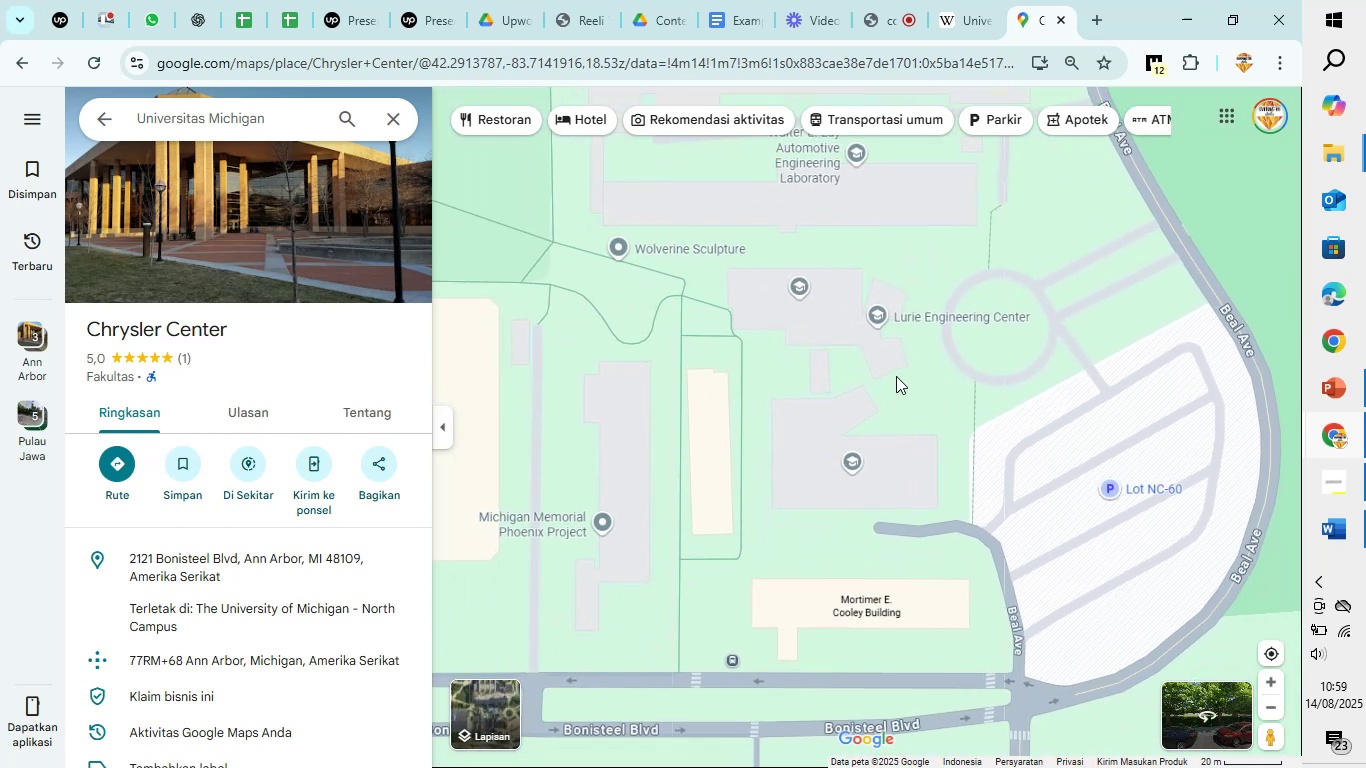 
scroll: coordinate [896, 380], scroll_direction: down, amount: 9.0
 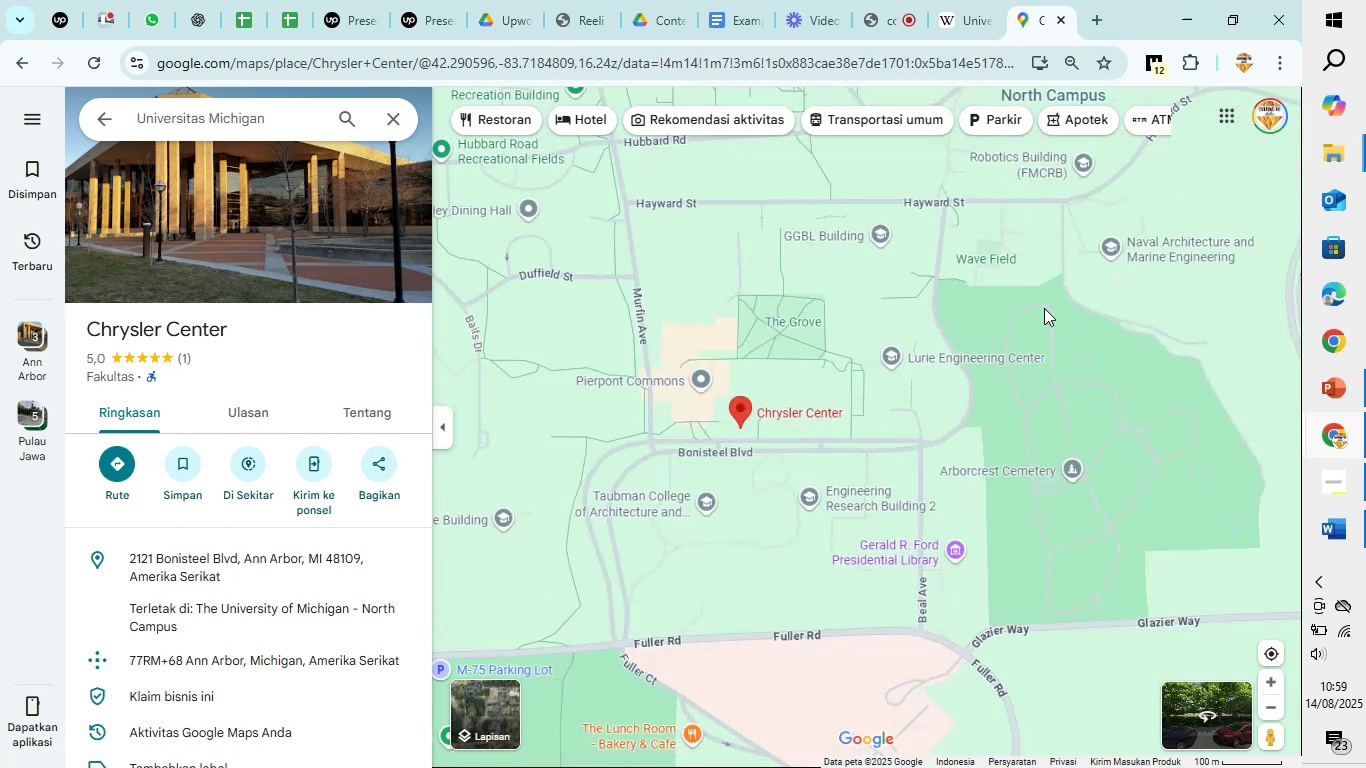 
left_click_drag(start_coordinate=[1064, 294], to_coordinate=[1050, 449])
 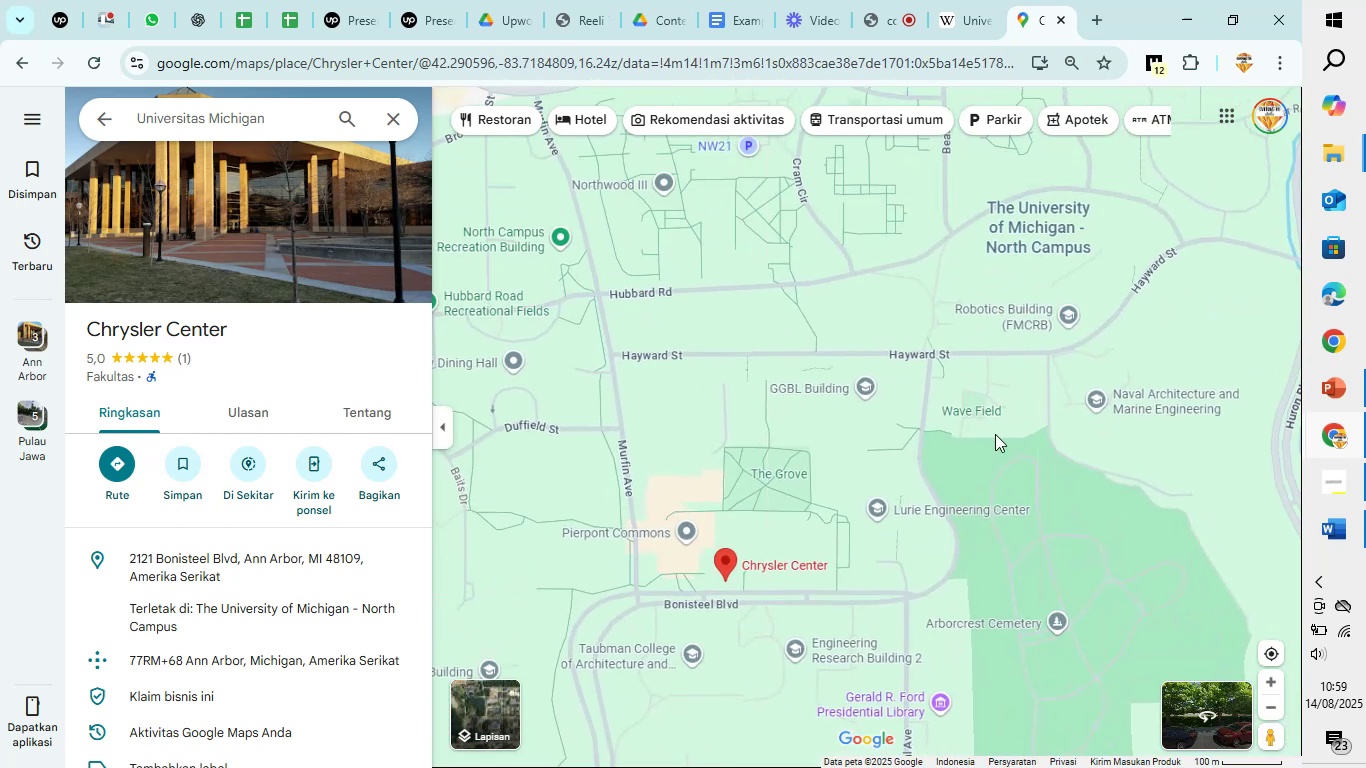 
scroll: coordinate [983, 423], scroll_direction: down, amount: 5.0
 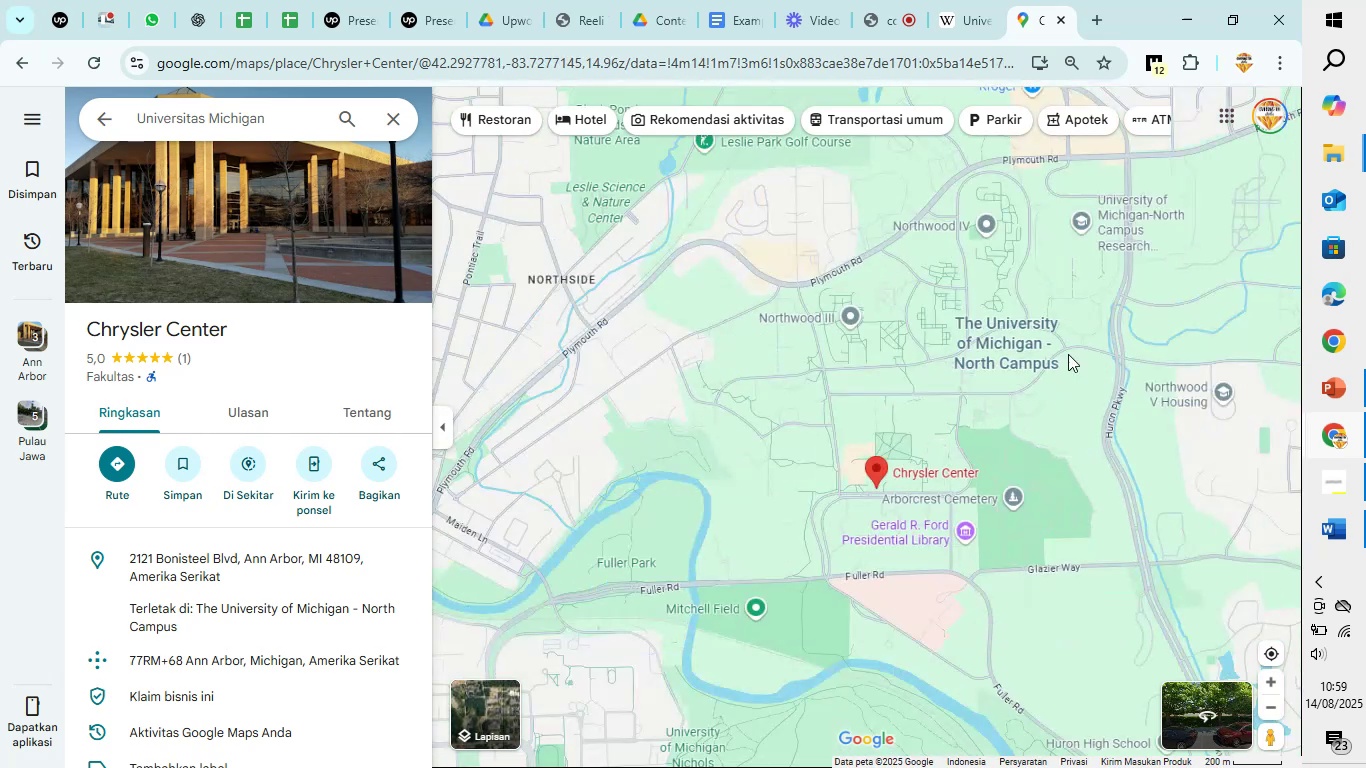 
scroll: coordinate [1068, 354], scroll_direction: up, amount: 4.0
 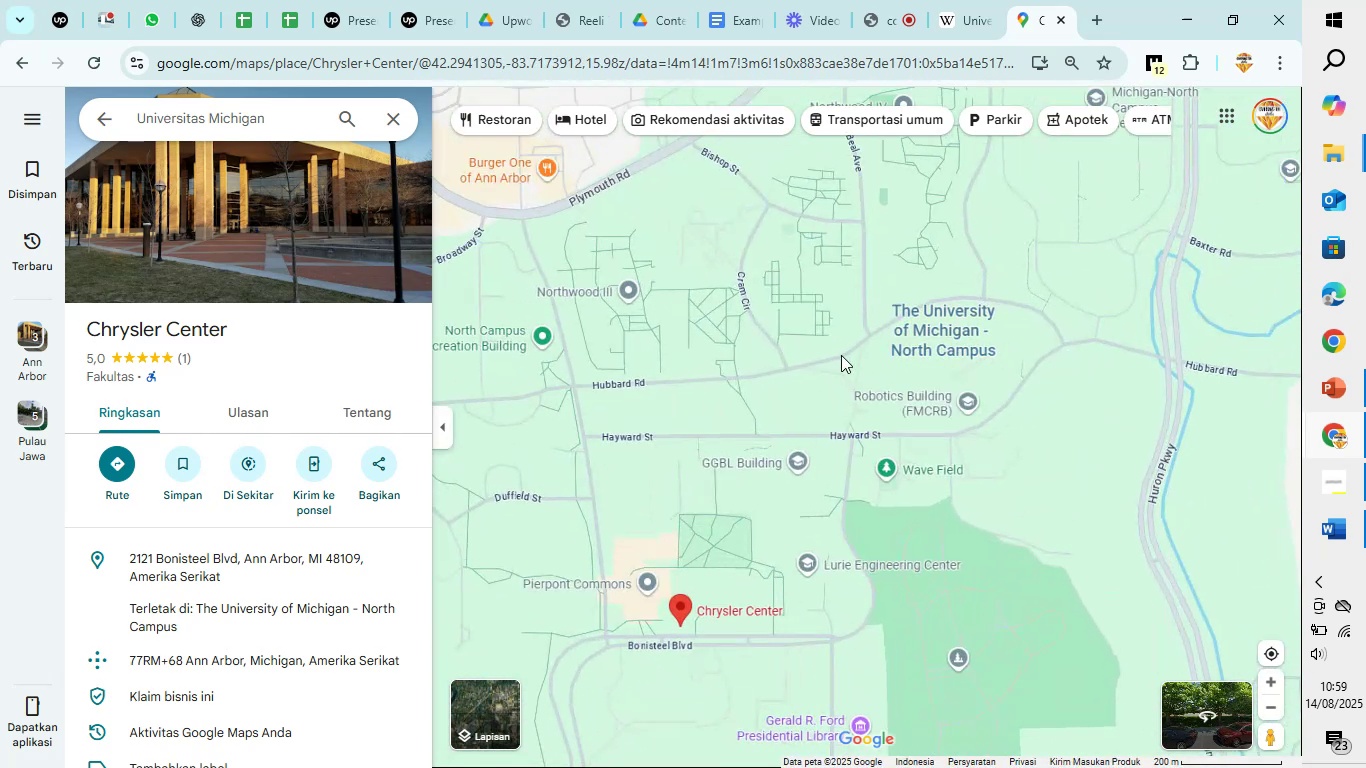 
left_click_drag(start_coordinate=[836, 349], to_coordinate=[899, 463])
 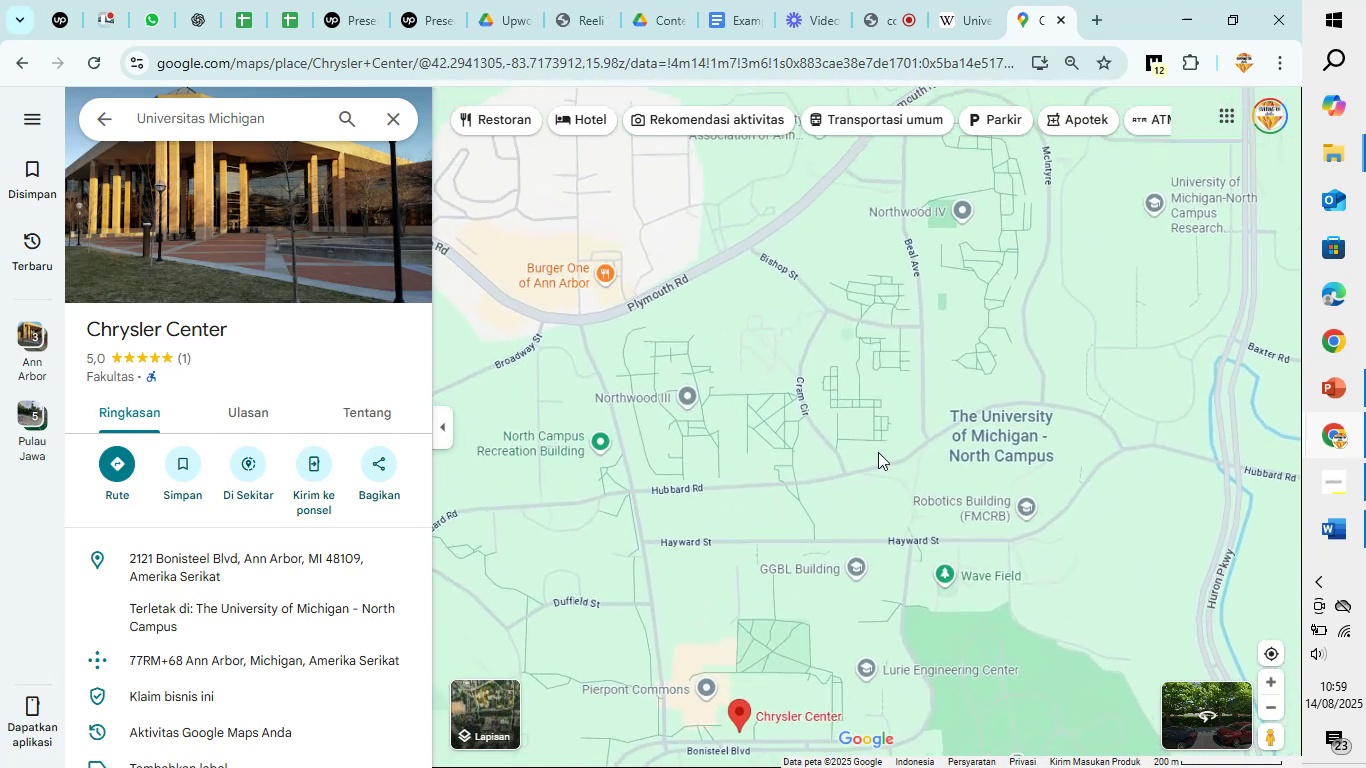 
scroll: coordinate [810, 421], scroll_direction: up, amount: 6.0
 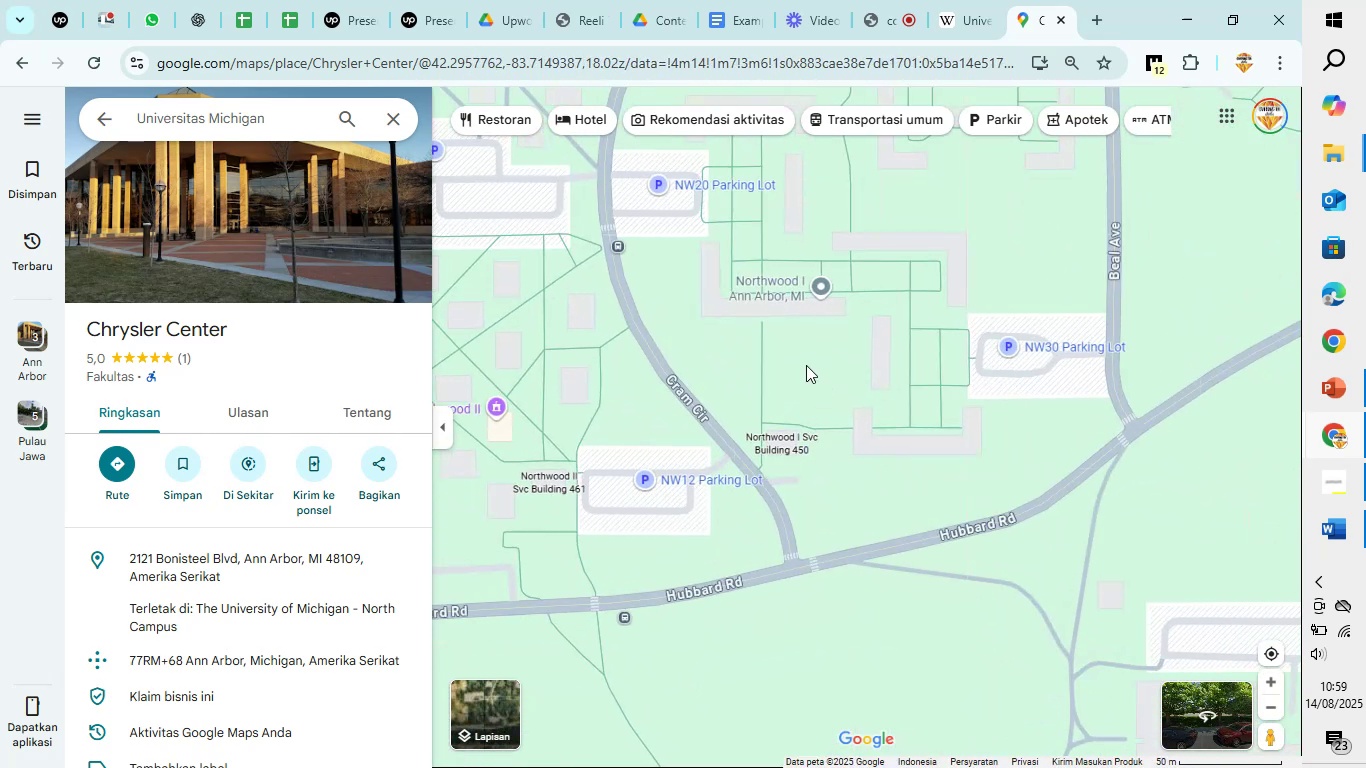 
left_click_drag(start_coordinate=[773, 354], to_coordinate=[768, 457])
 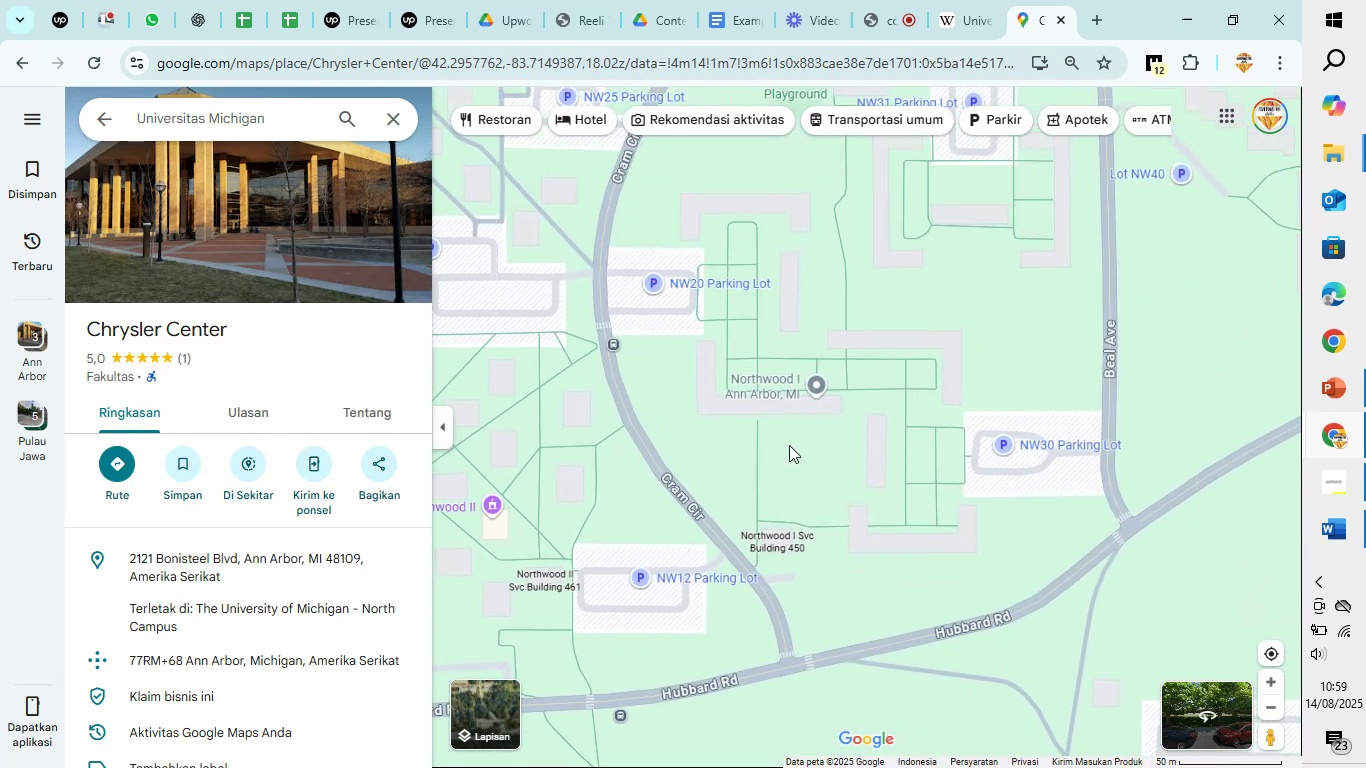 
scroll: coordinate [790, 444], scroll_direction: up, amount: 5.0
 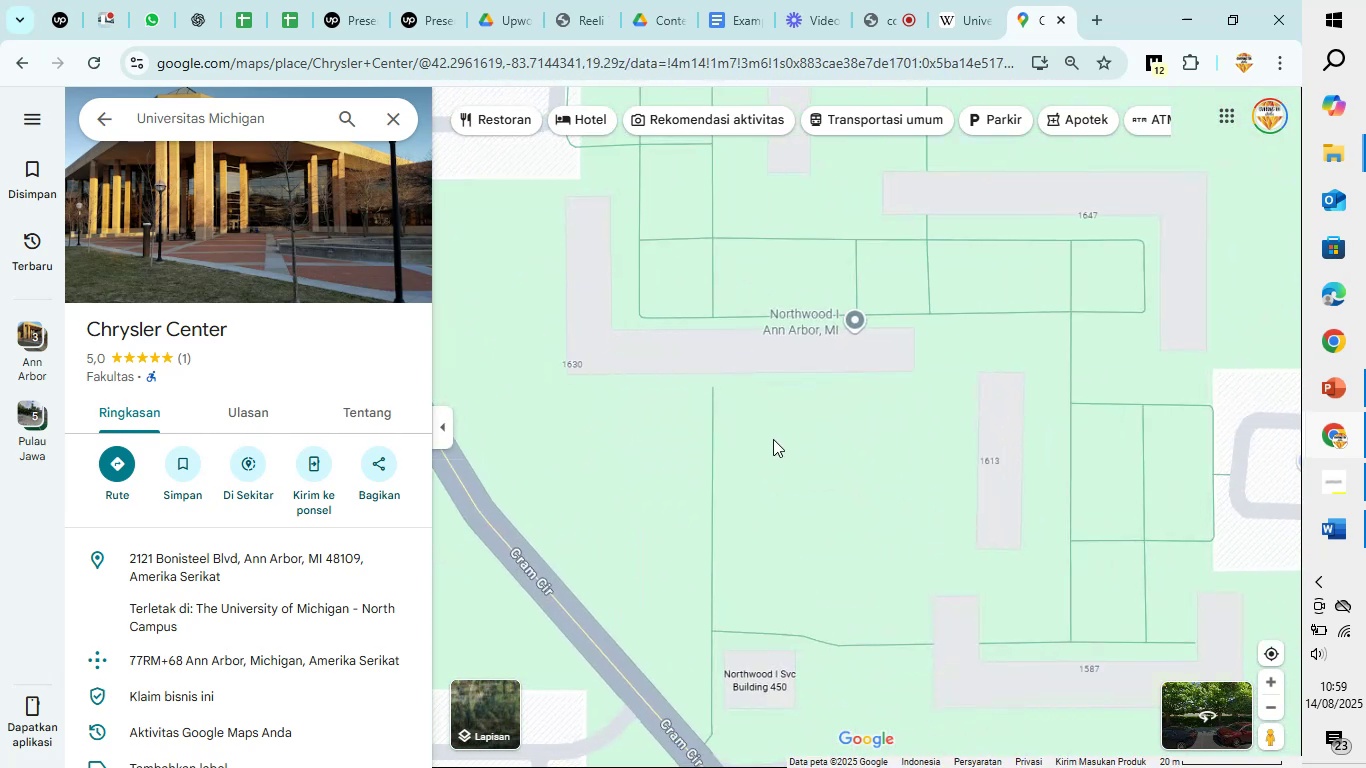 
left_click_drag(start_coordinate=[707, 432], to_coordinate=[1070, 525])
 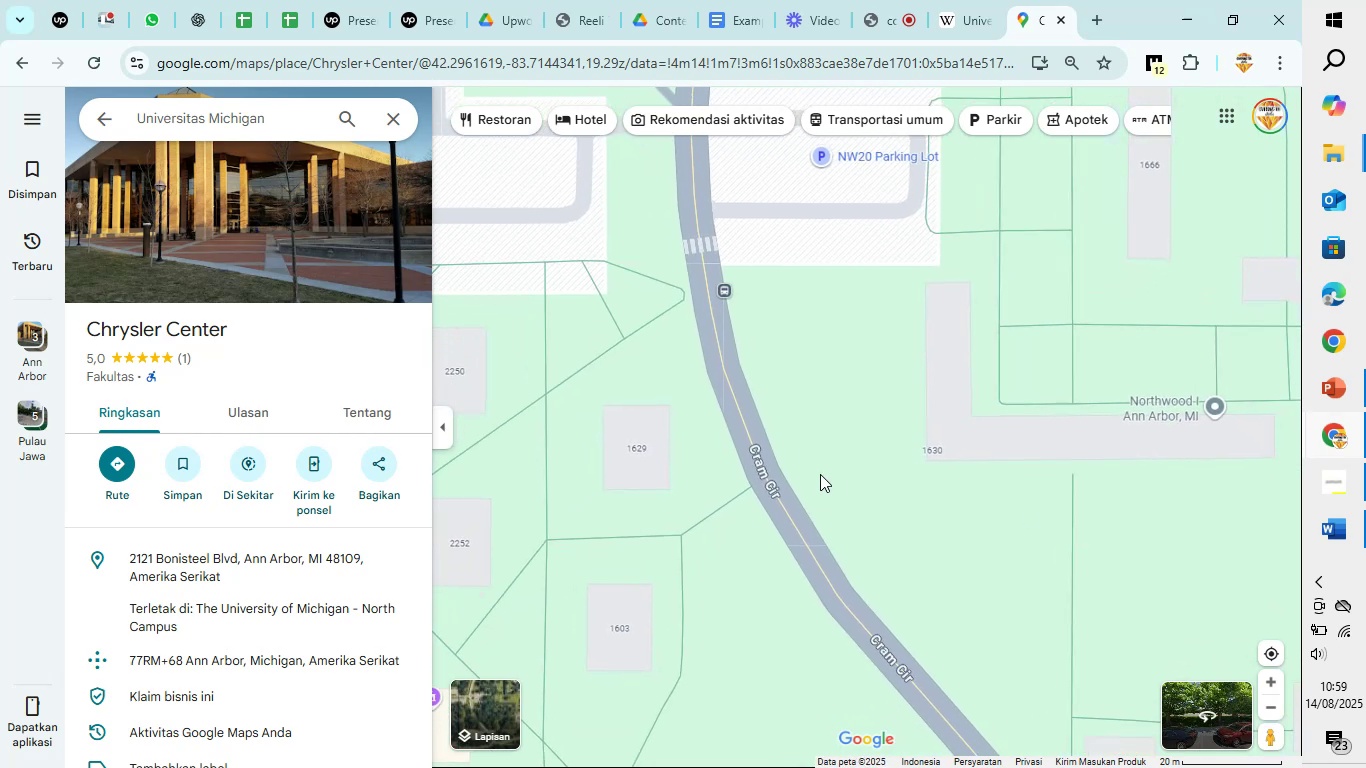 
scroll: coordinate [820, 474], scroll_direction: down, amount: 4.0
 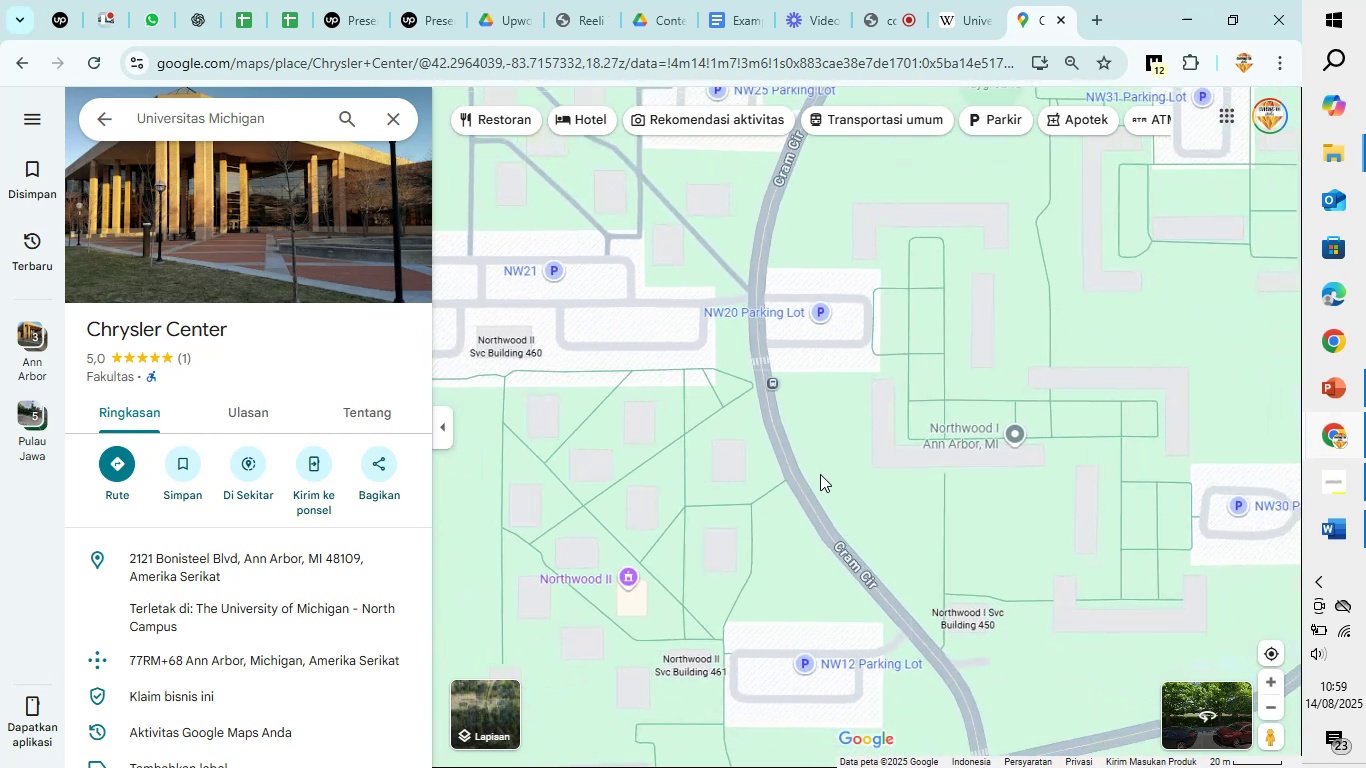 
left_click_drag(start_coordinate=[680, 455], to_coordinate=[716, 606])
 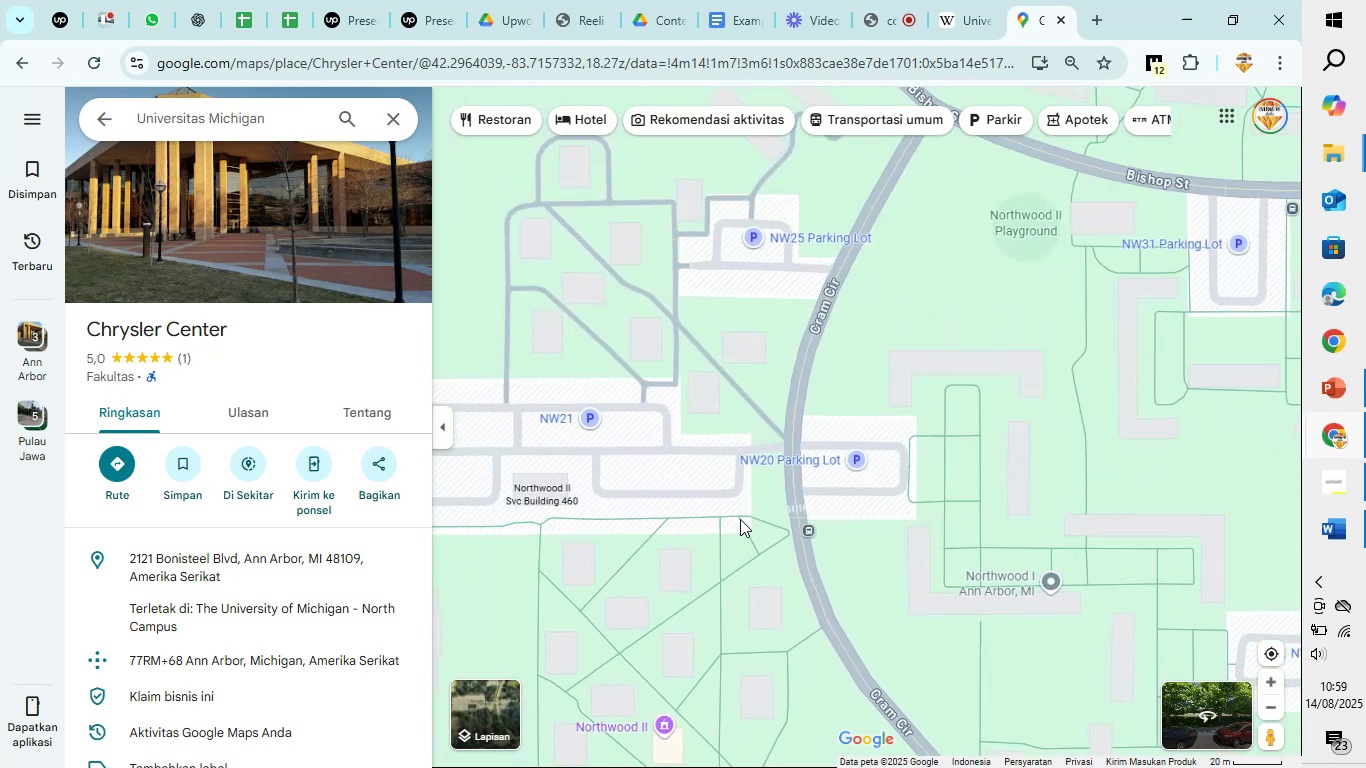 
scroll: coordinate [740, 519], scroll_direction: down, amount: 4.0
 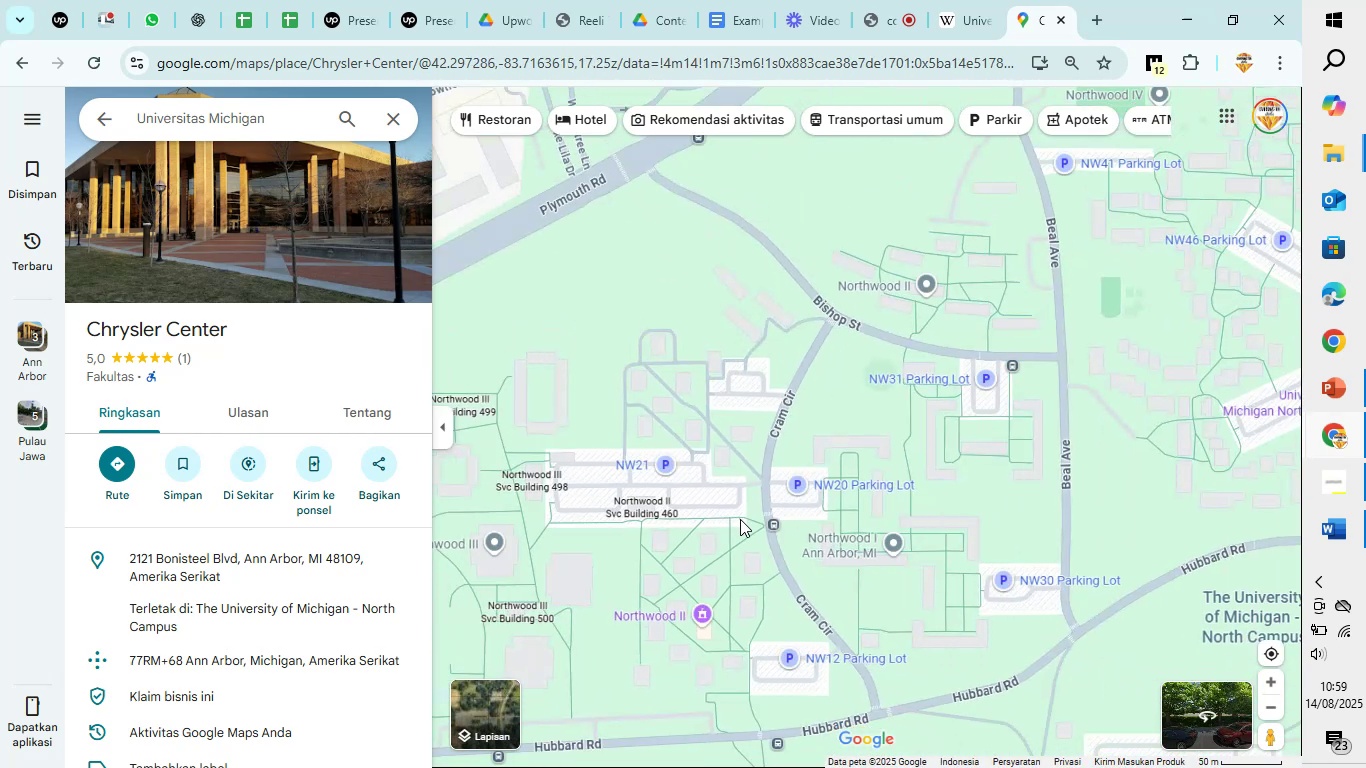 
left_click_drag(start_coordinate=[657, 557], to_coordinate=[842, 510])
 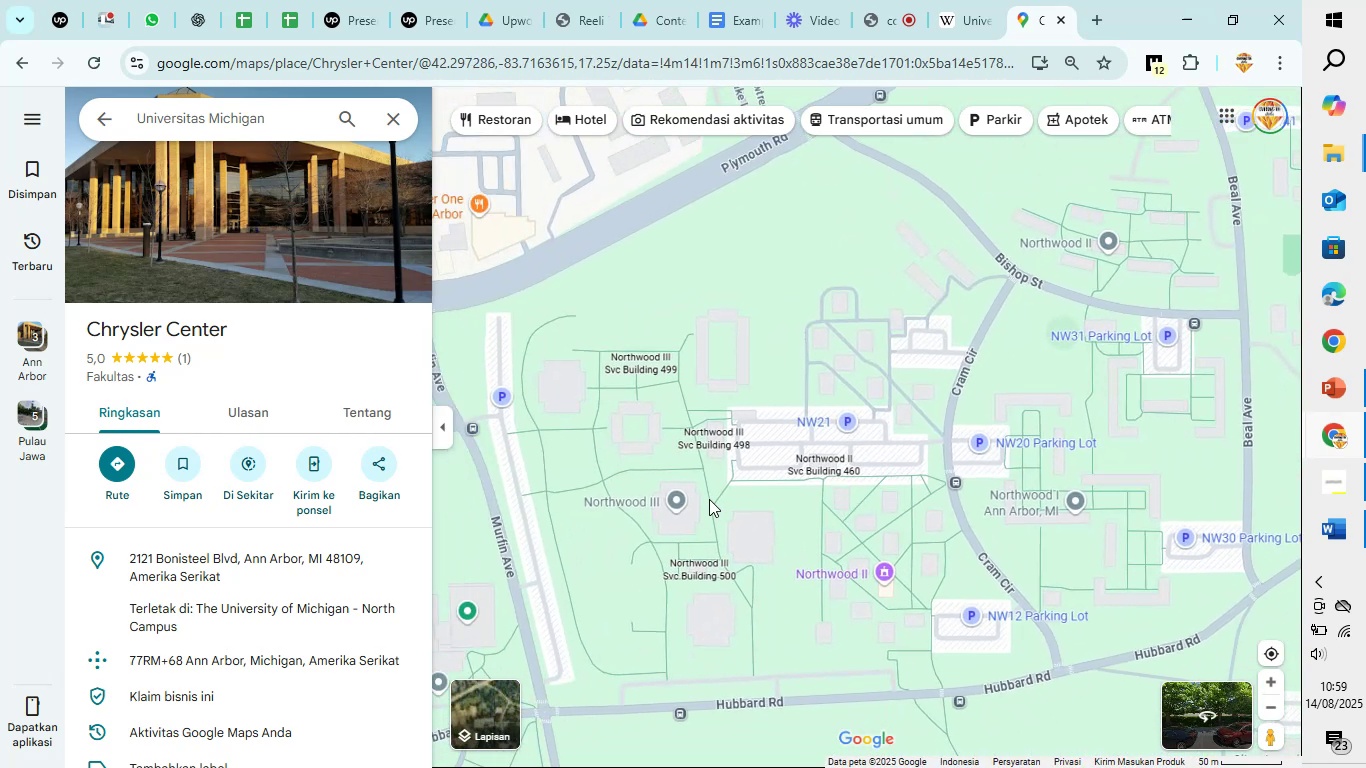 
scroll: coordinate [708, 499], scroll_direction: up, amount: 7.0
 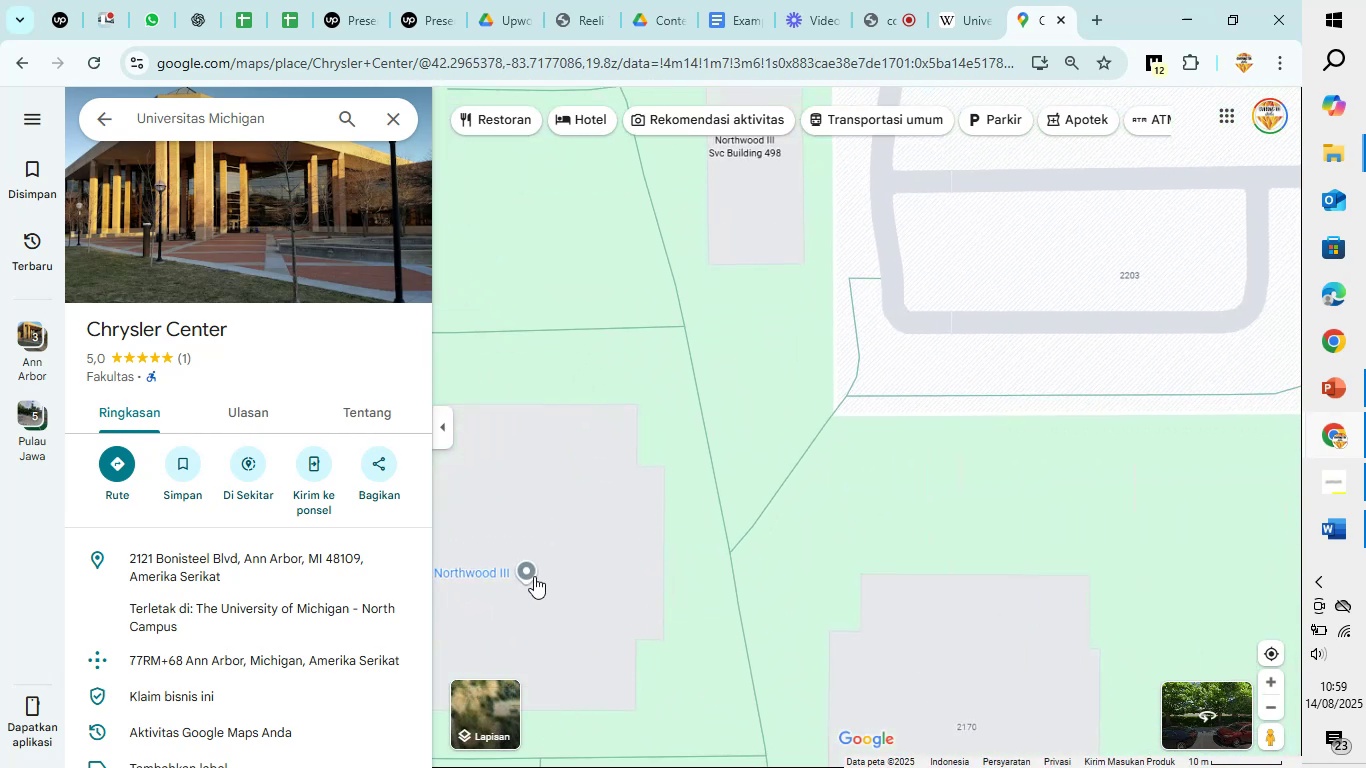 
left_click([526, 566])
 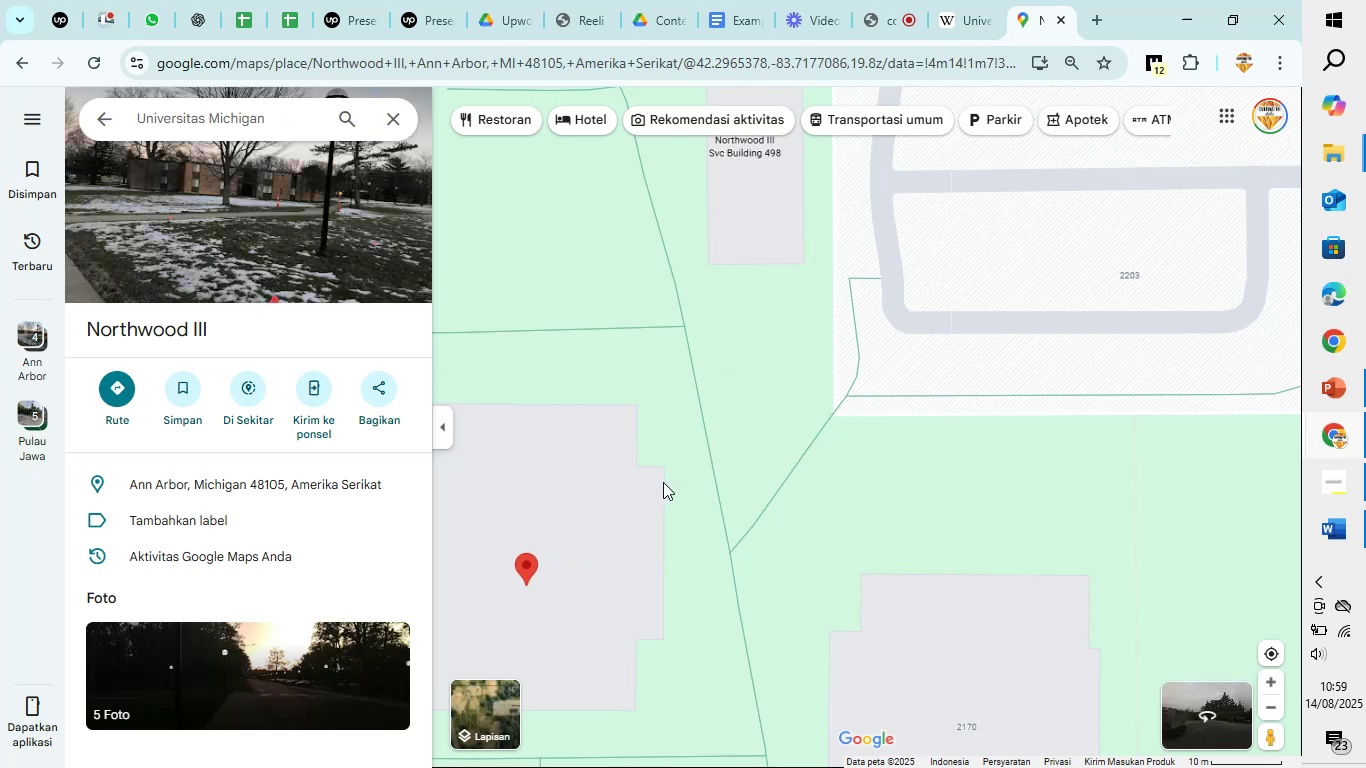 
scroll: coordinate [686, 472], scroll_direction: down, amount: 5.0
 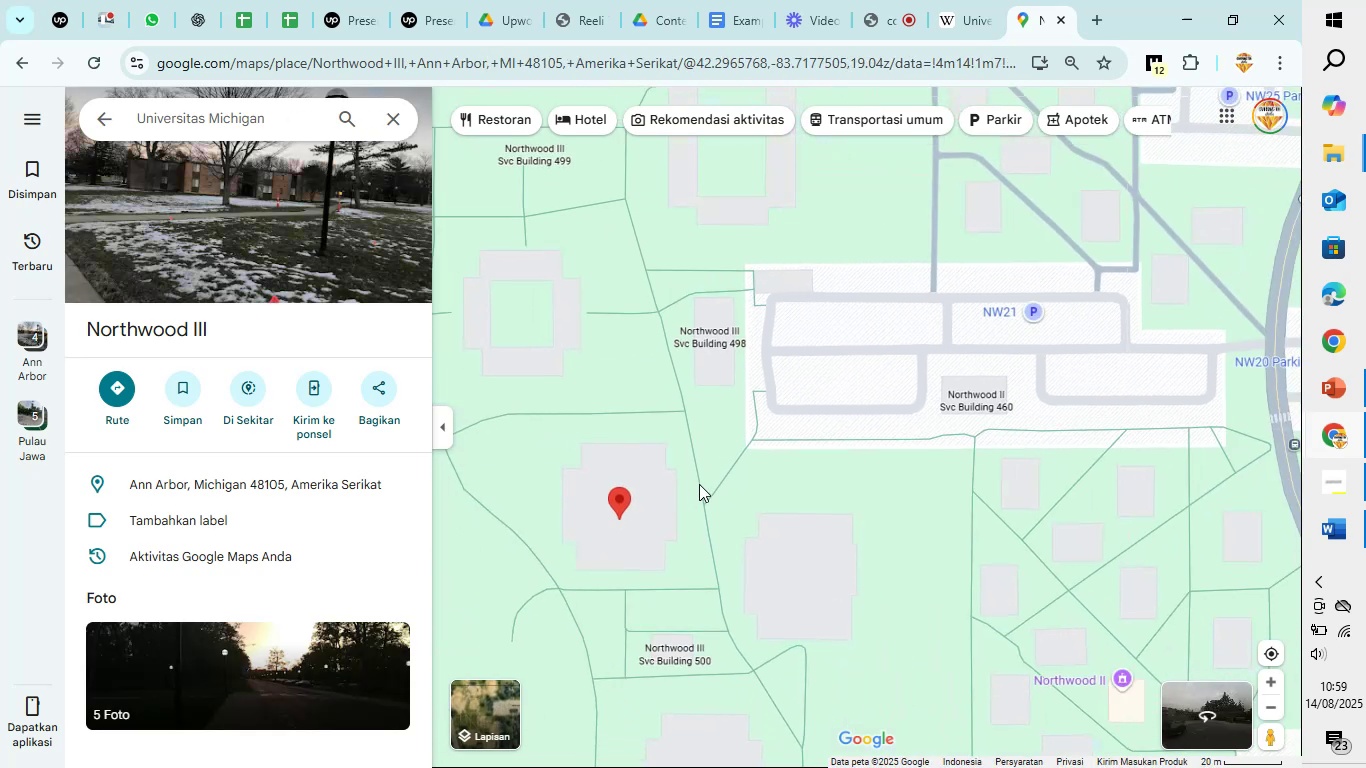 
left_click_drag(start_coordinate=[713, 500], to_coordinate=[761, 444])
 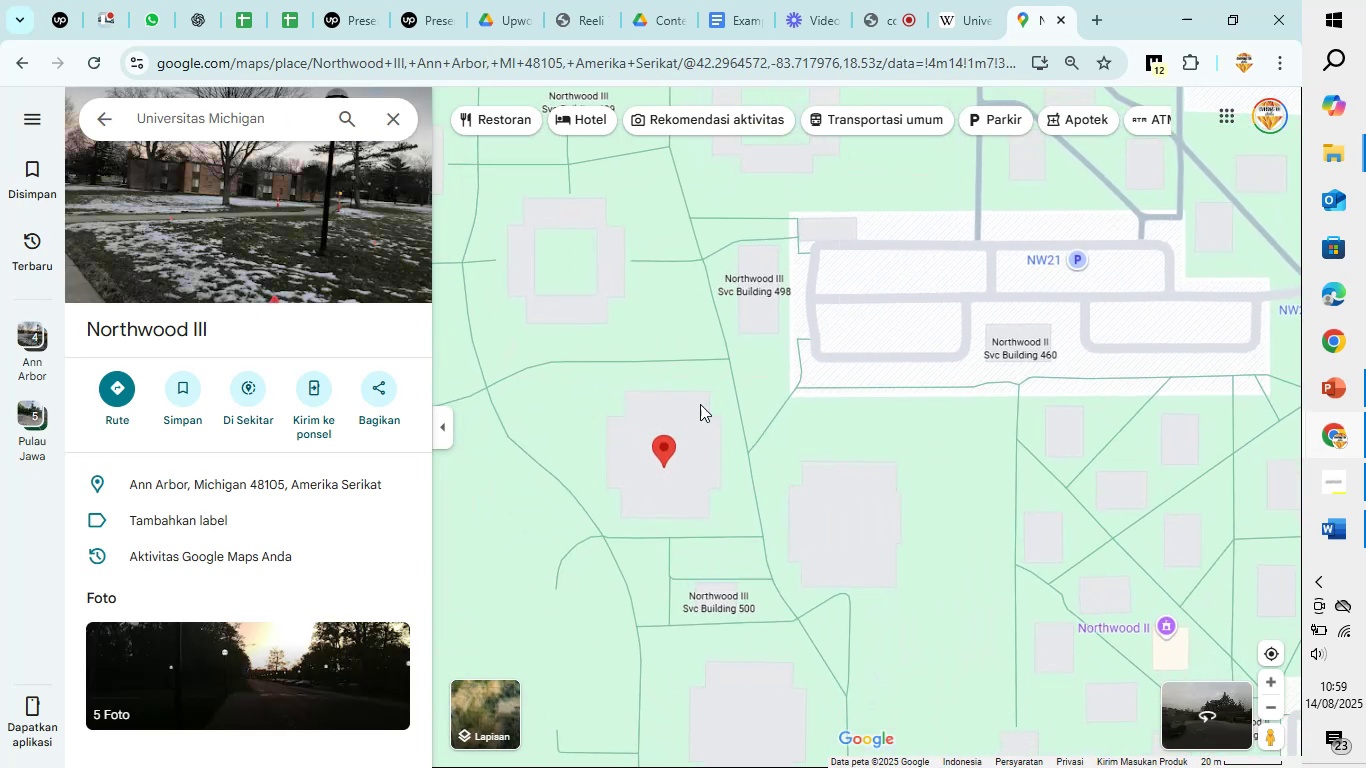 
scroll: coordinate [632, 354], scroll_direction: up, amount: 3.0
 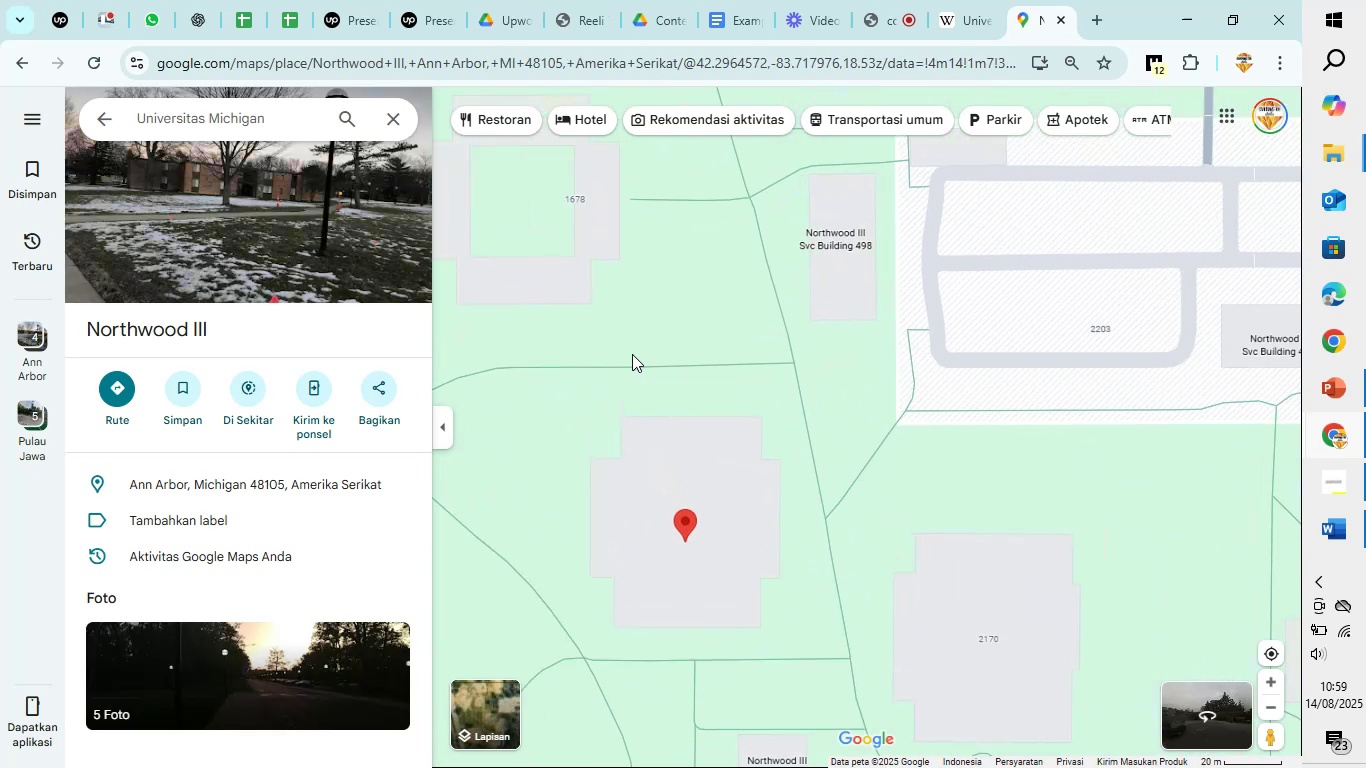 
left_click_drag(start_coordinate=[610, 318], to_coordinate=[714, 543])
 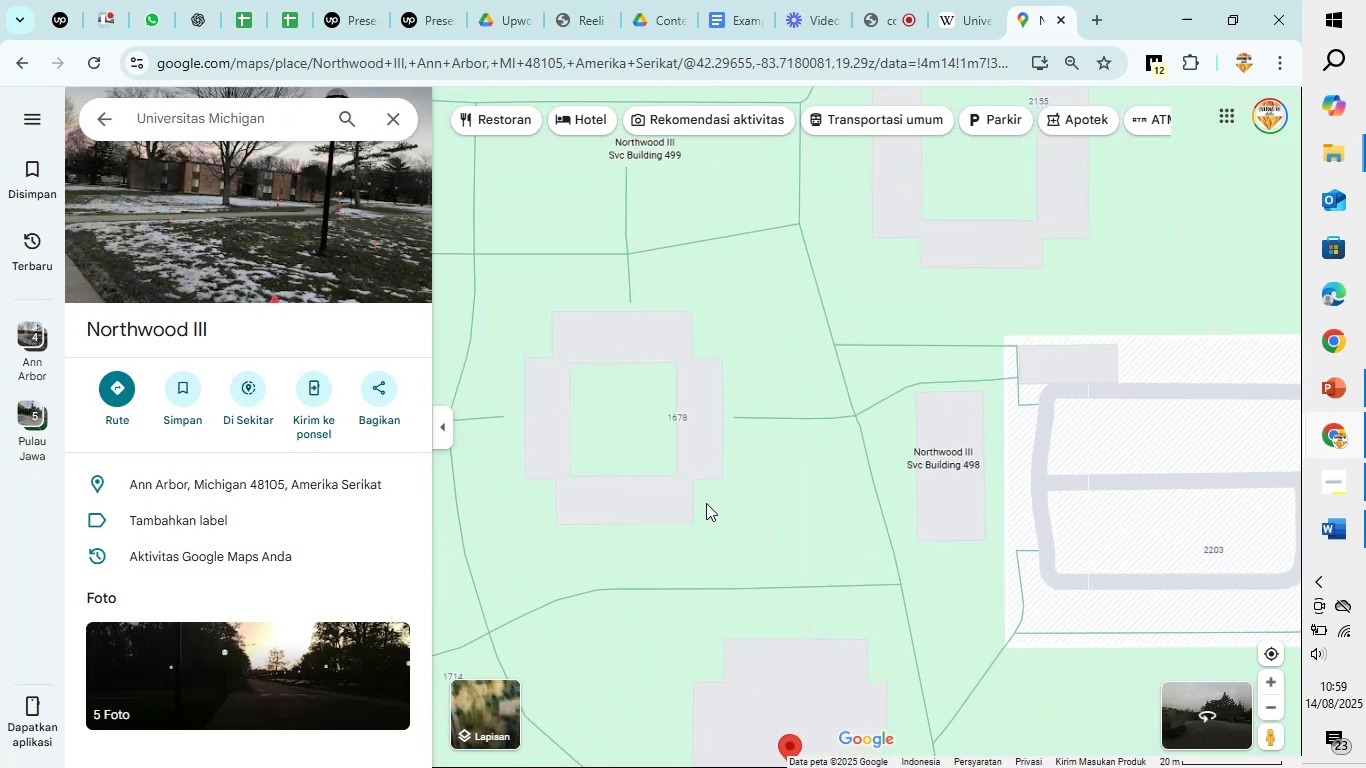 
scroll: coordinate [684, 476], scroll_direction: up, amount: 4.0
 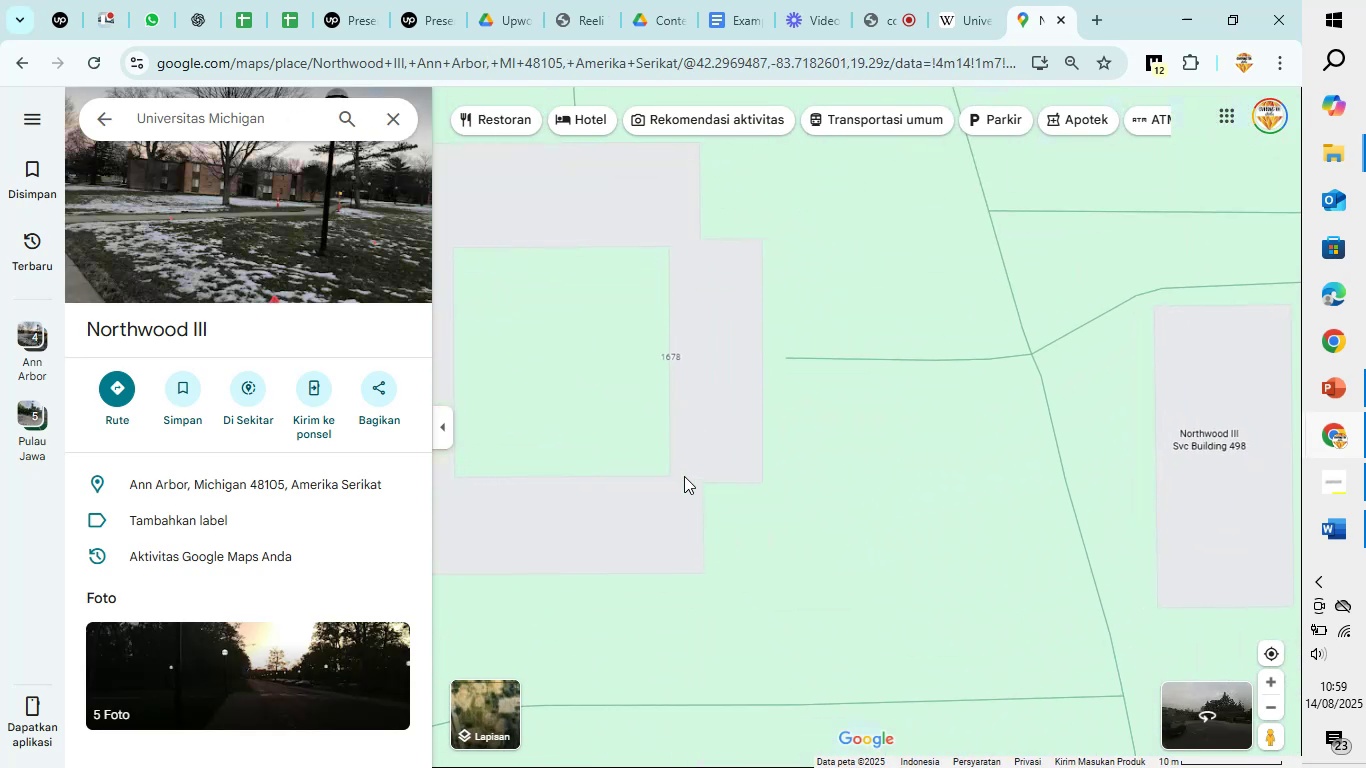 
left_click_drag(start_coordinate=[683, 472], to_coordinate=[808, 485])
 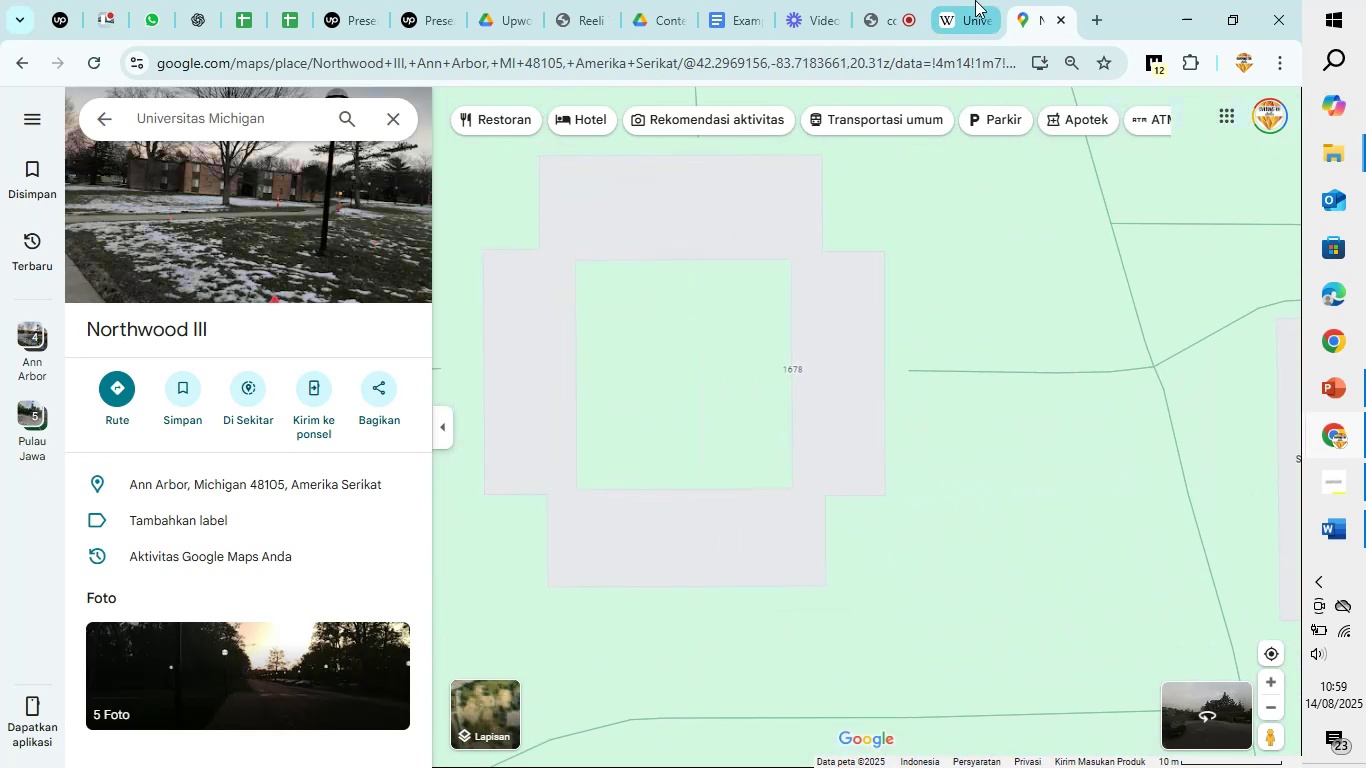 
left_click([975, 0])
 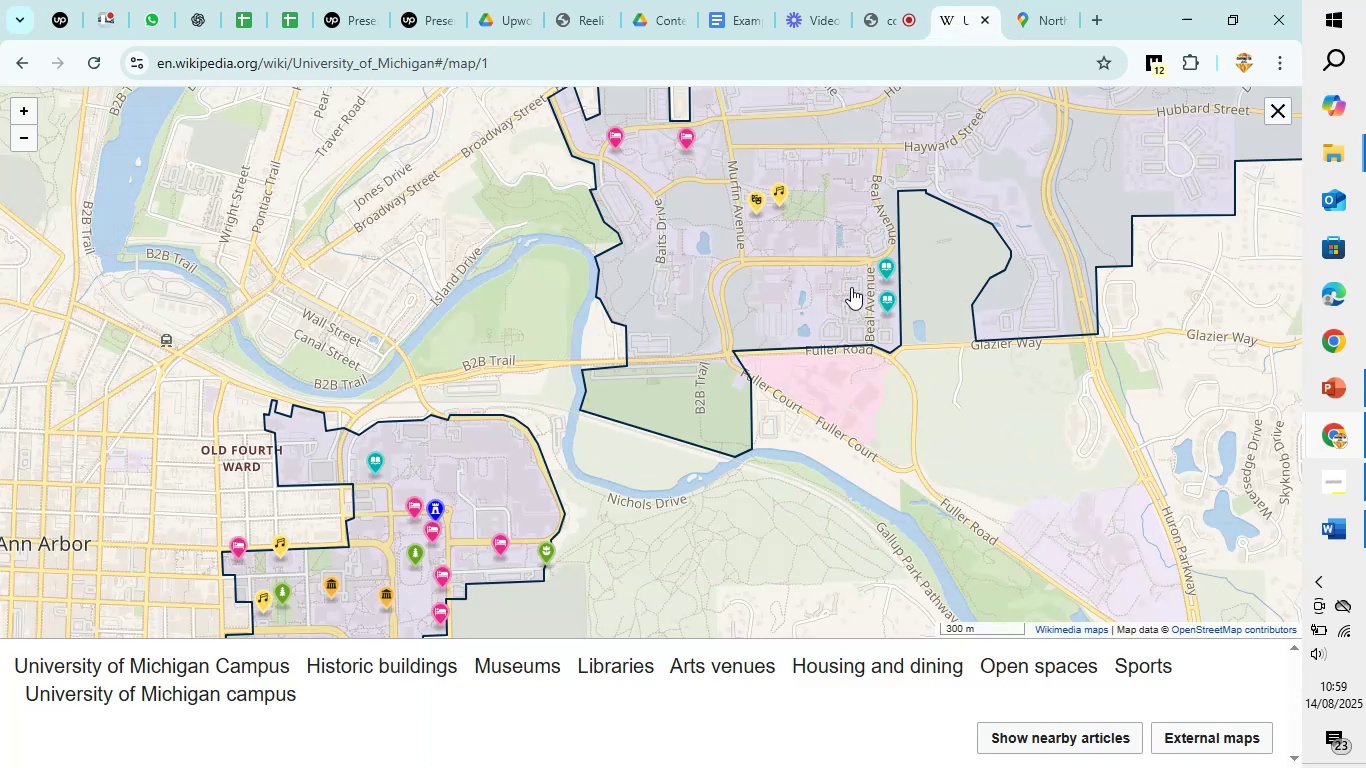 
left_click_drag(start_coordinate=[823, 268], to_coordinate=[794, 355])
 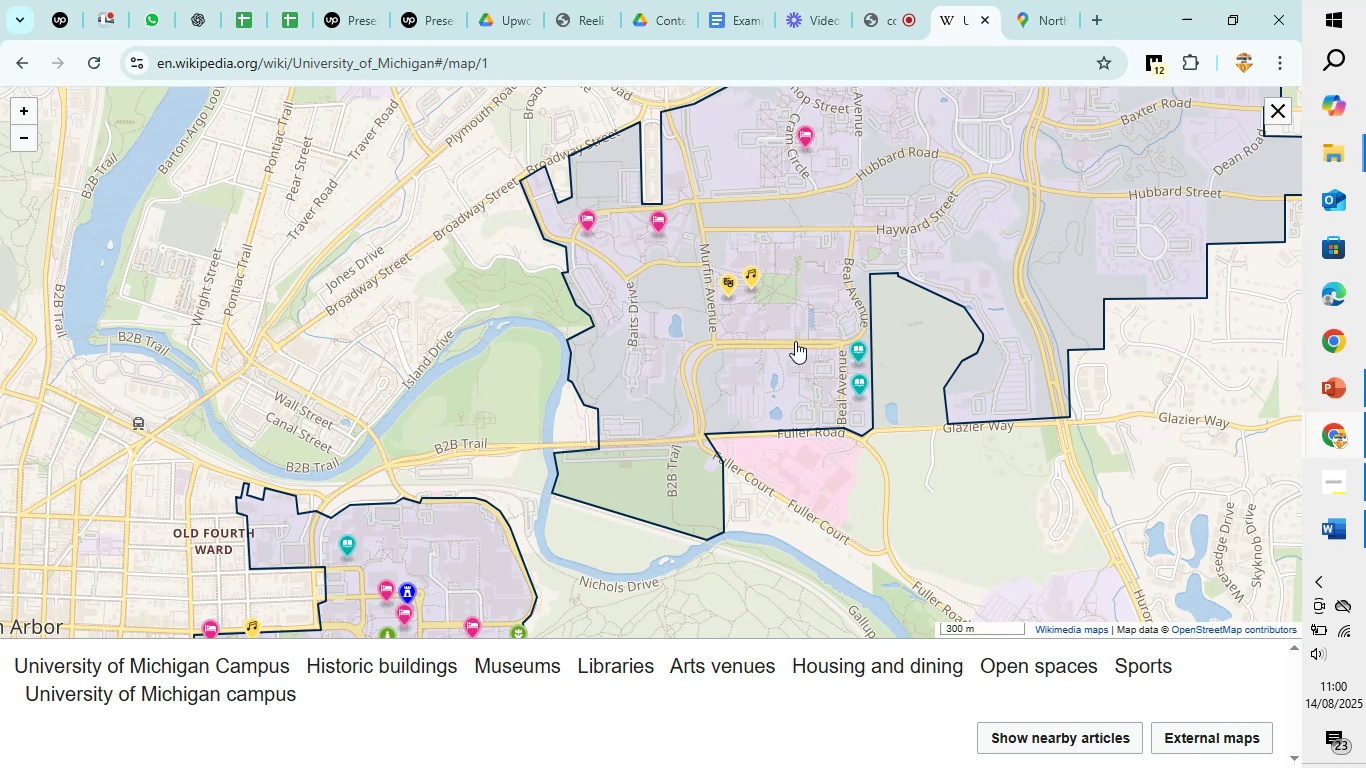 
scroll: coordinate [817, 331], scroll_direction: up, amount: 4.0
 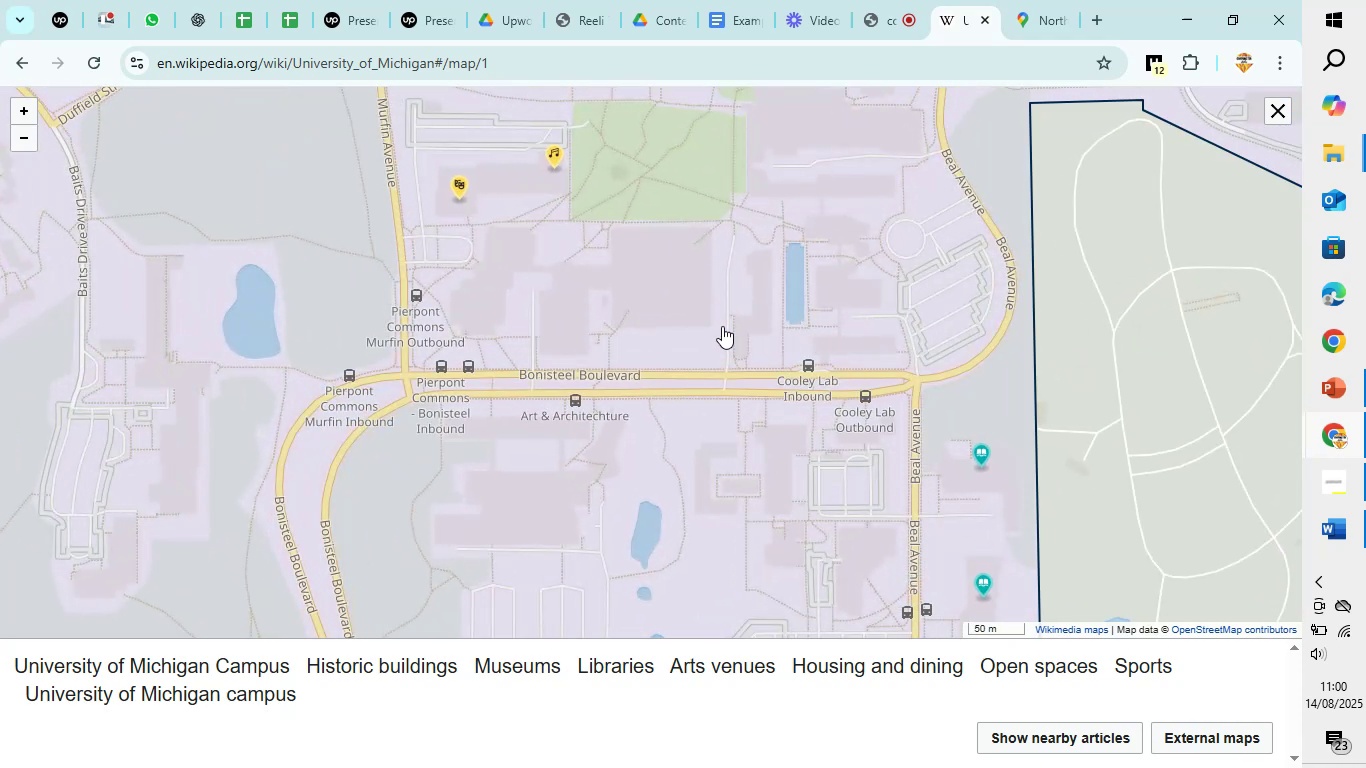 
scroll: coordinate [722, 326], scroll_direction: down, amount: 1.0
 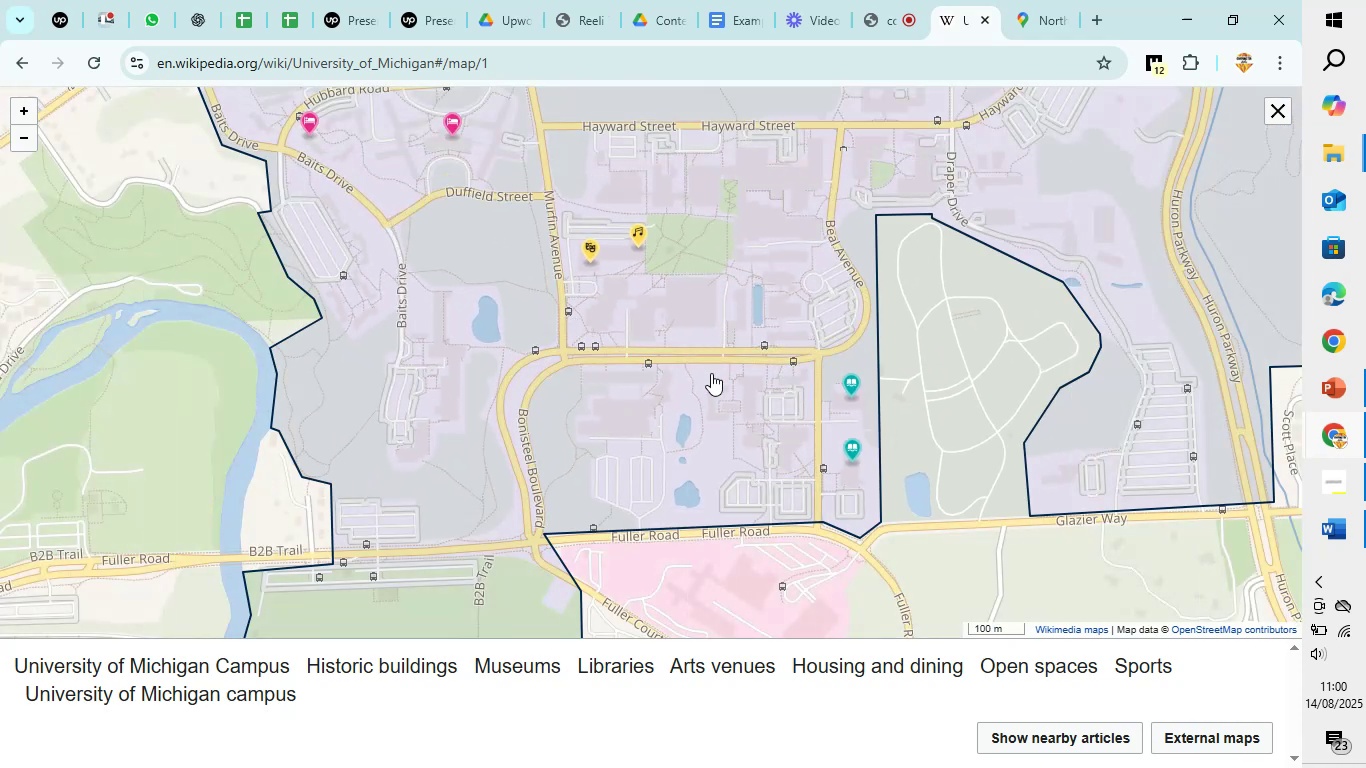 
left_click_drag(start_coordinate=[703, 411], to_coordinate=[679, 346])
 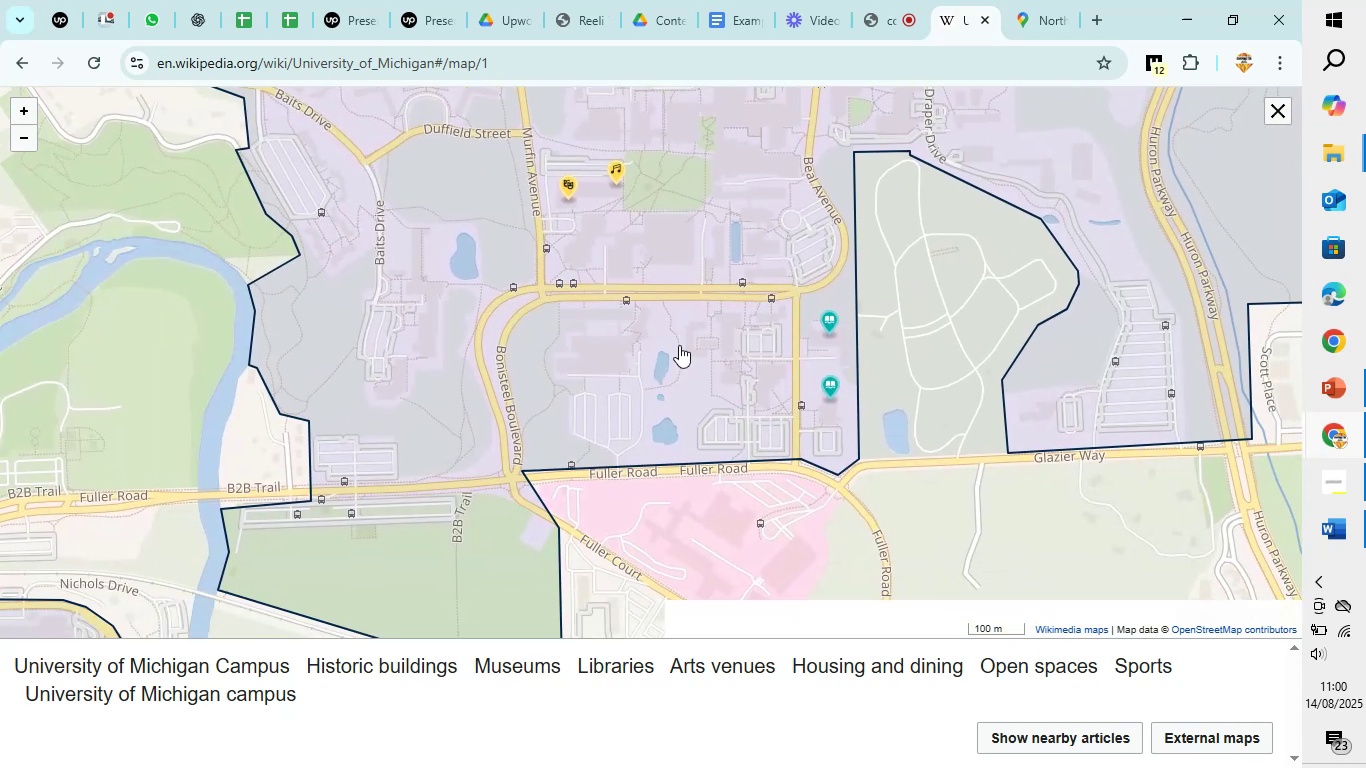 
scroll: coordinate [539, 375], scroll_direction: up, amount: 6.0
 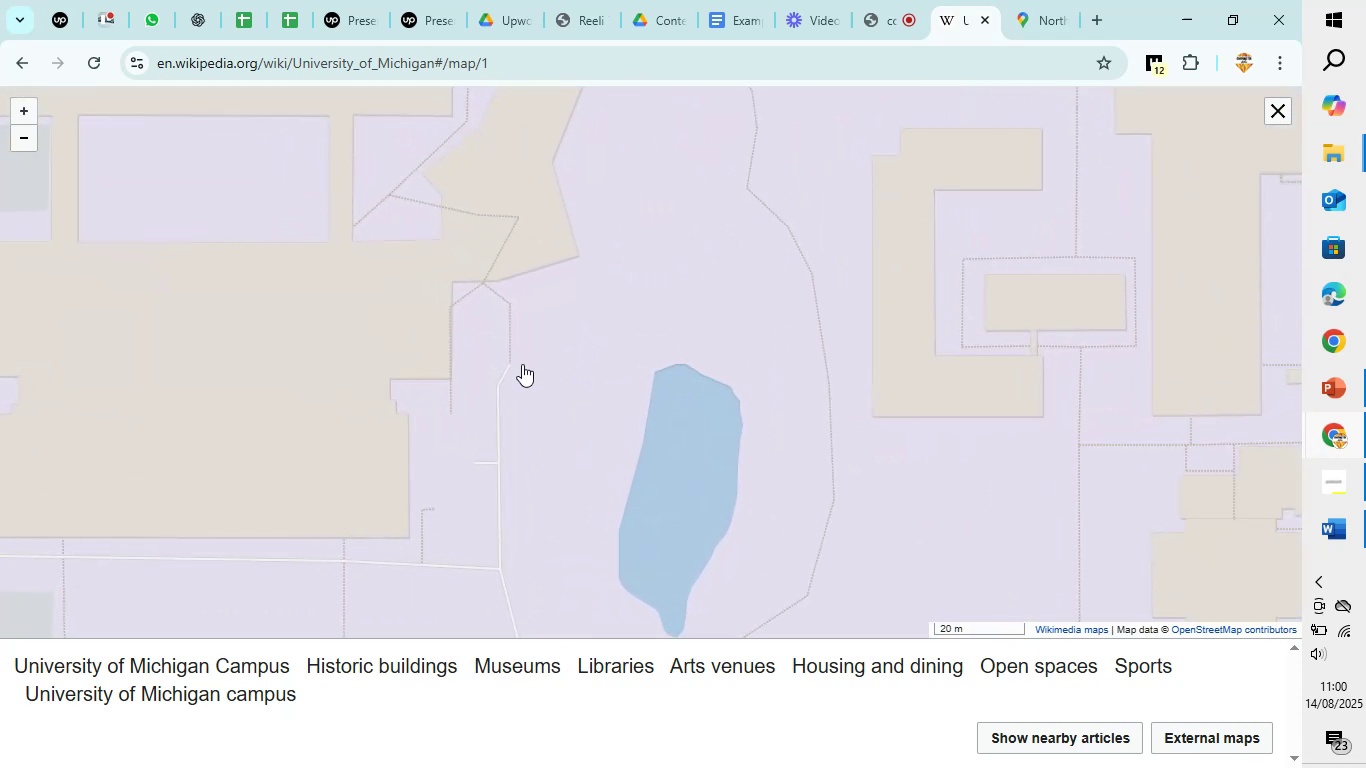 
left_click_drag(start_coordinate=[519, 361], to_coordinate=[769, 537])
 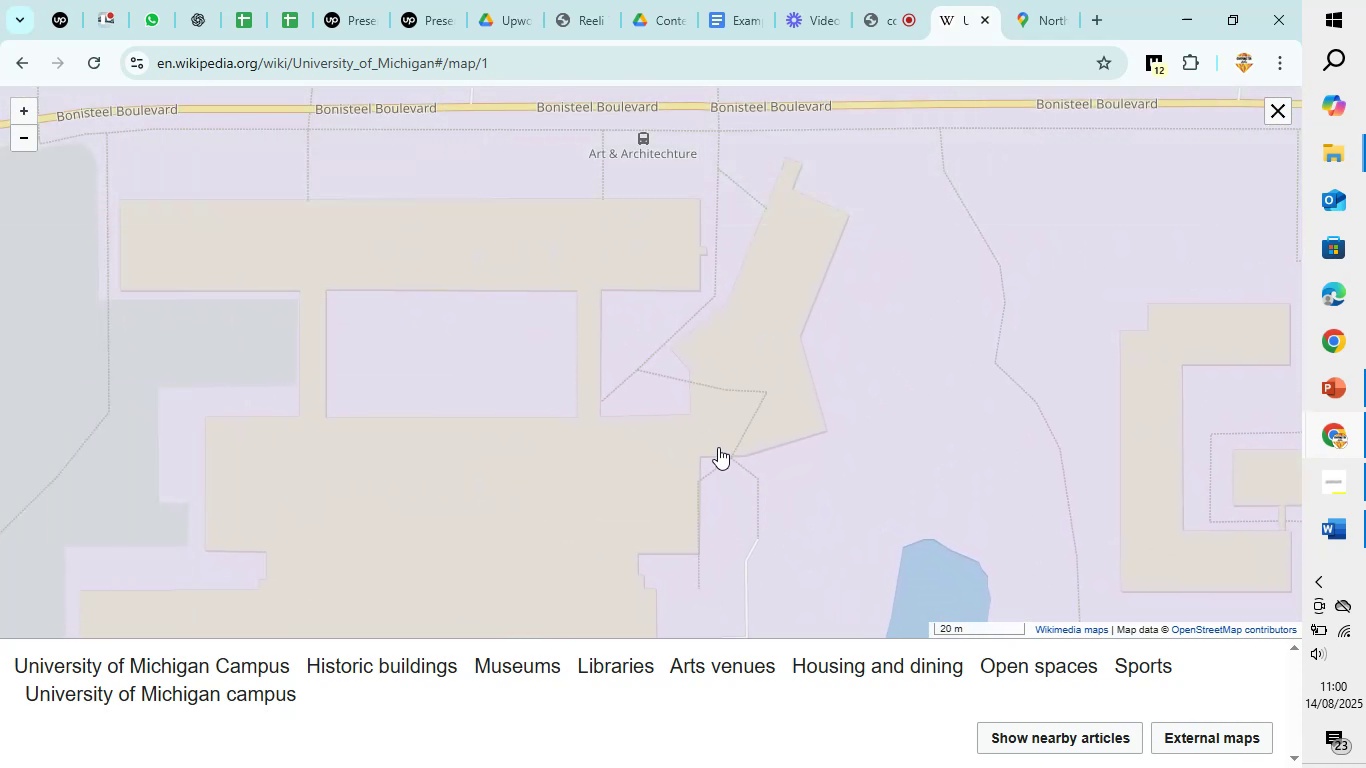 
scroll: coordinate [718, 447], scroll_direction: down, amount: 6.0
 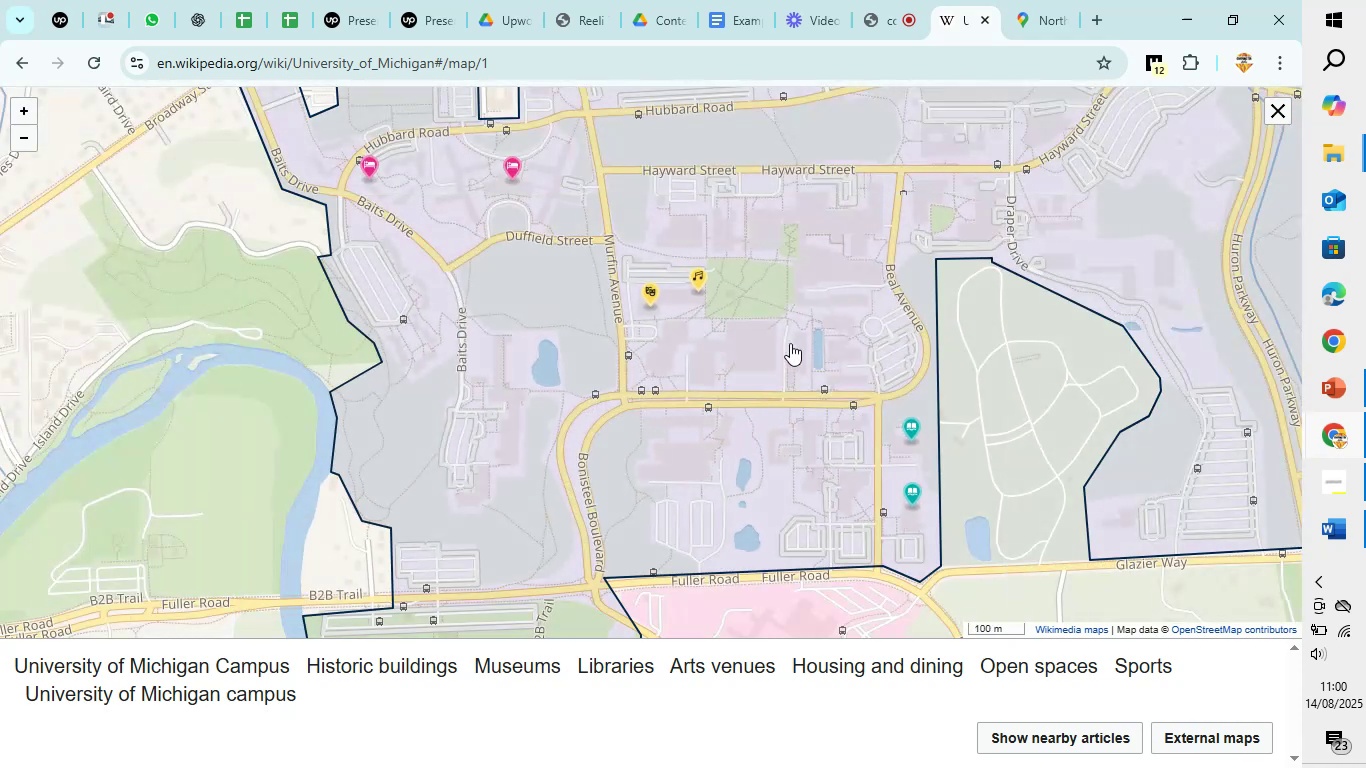 
left_click_drag(start_coordinate=[802, 328], to_coordinate=[524, 542])
 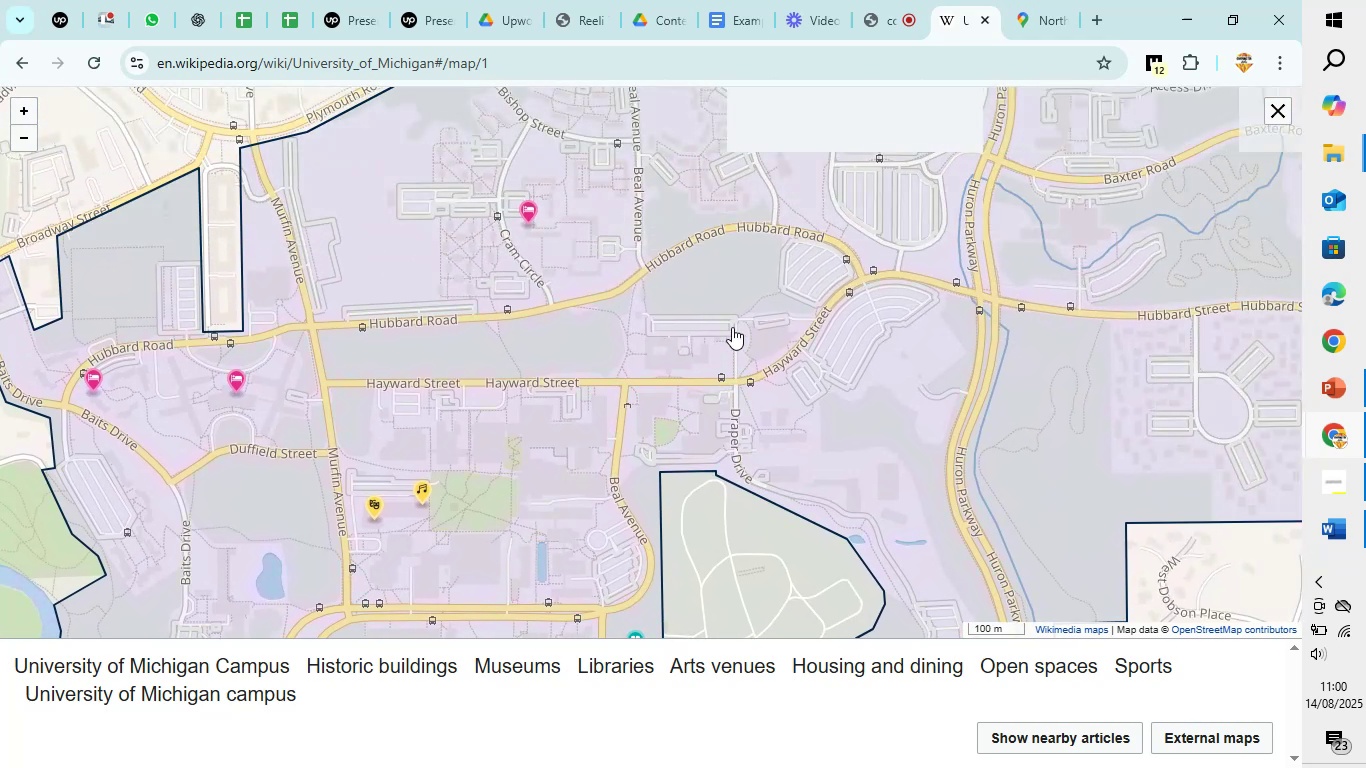 
left_click_drag(start_coordinate=[732, 327], to_coordinate=[636, 438])
 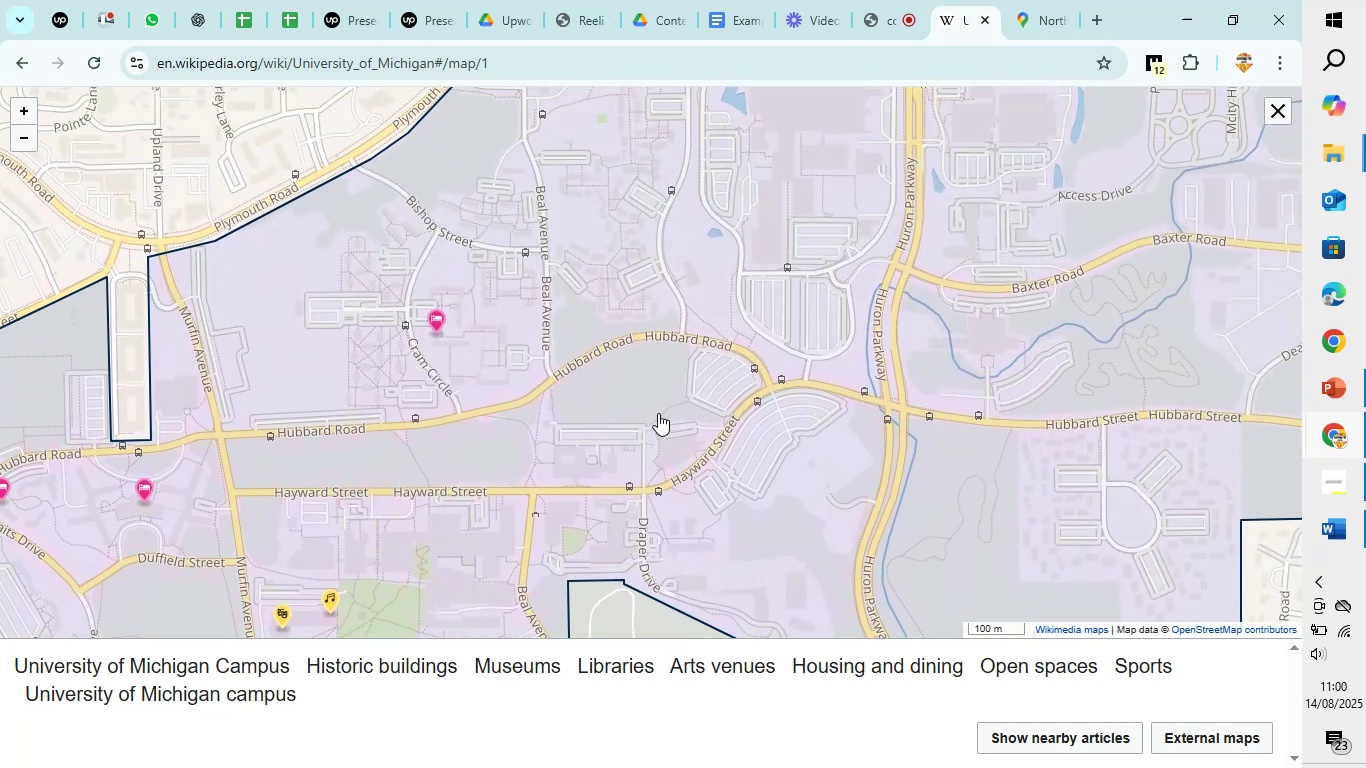 
scroll: coordinate [658, 413], scroll_direction: up, amount: 4.0
 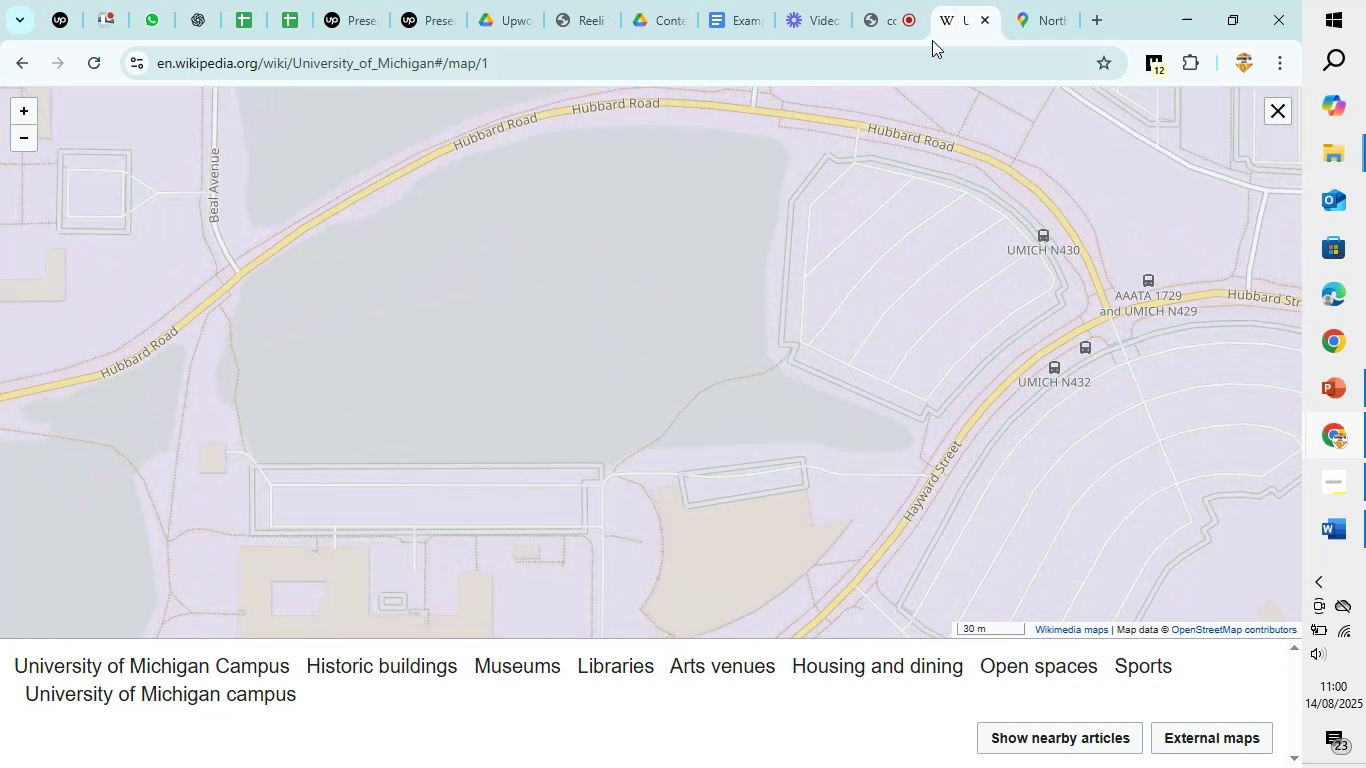 
left_click([1017, 0])
 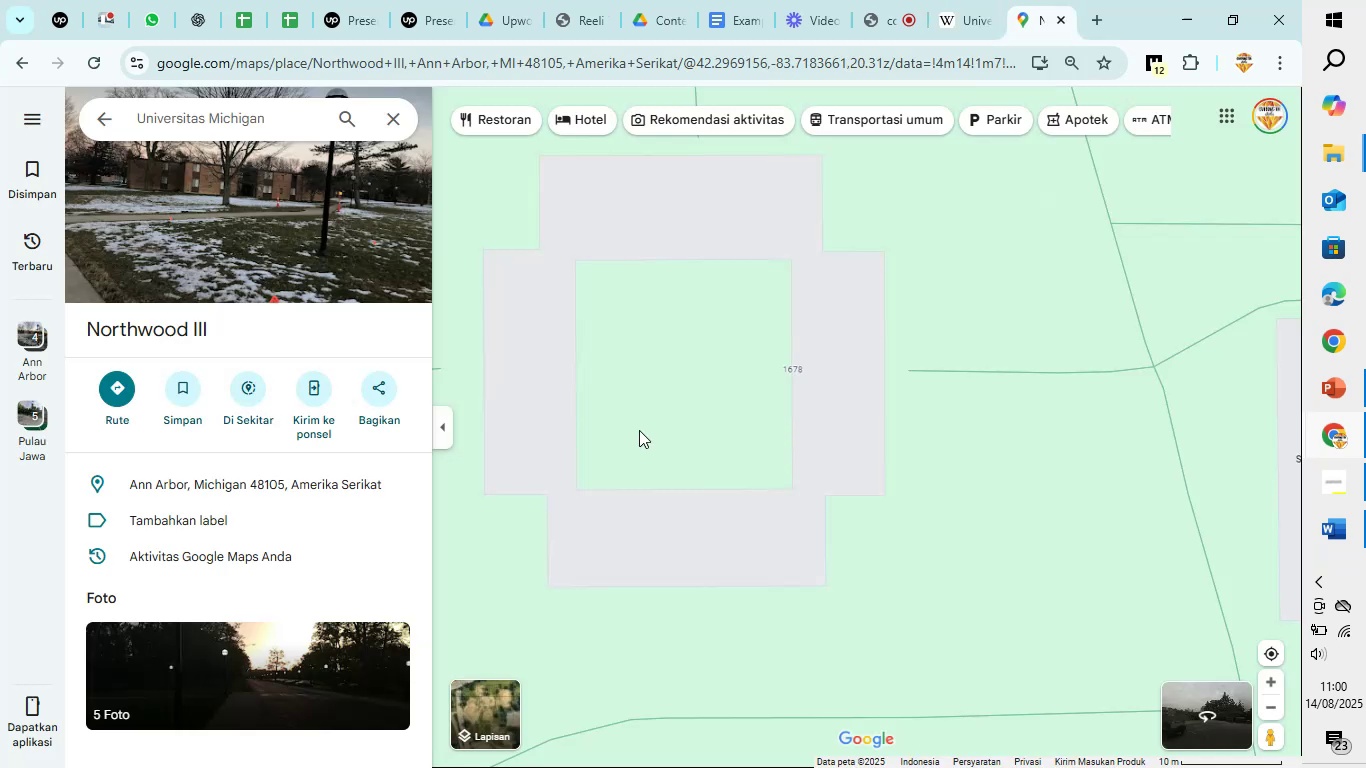 
scroll: coordinate [639, 431], scroll_direction: down, amount: 15.0
 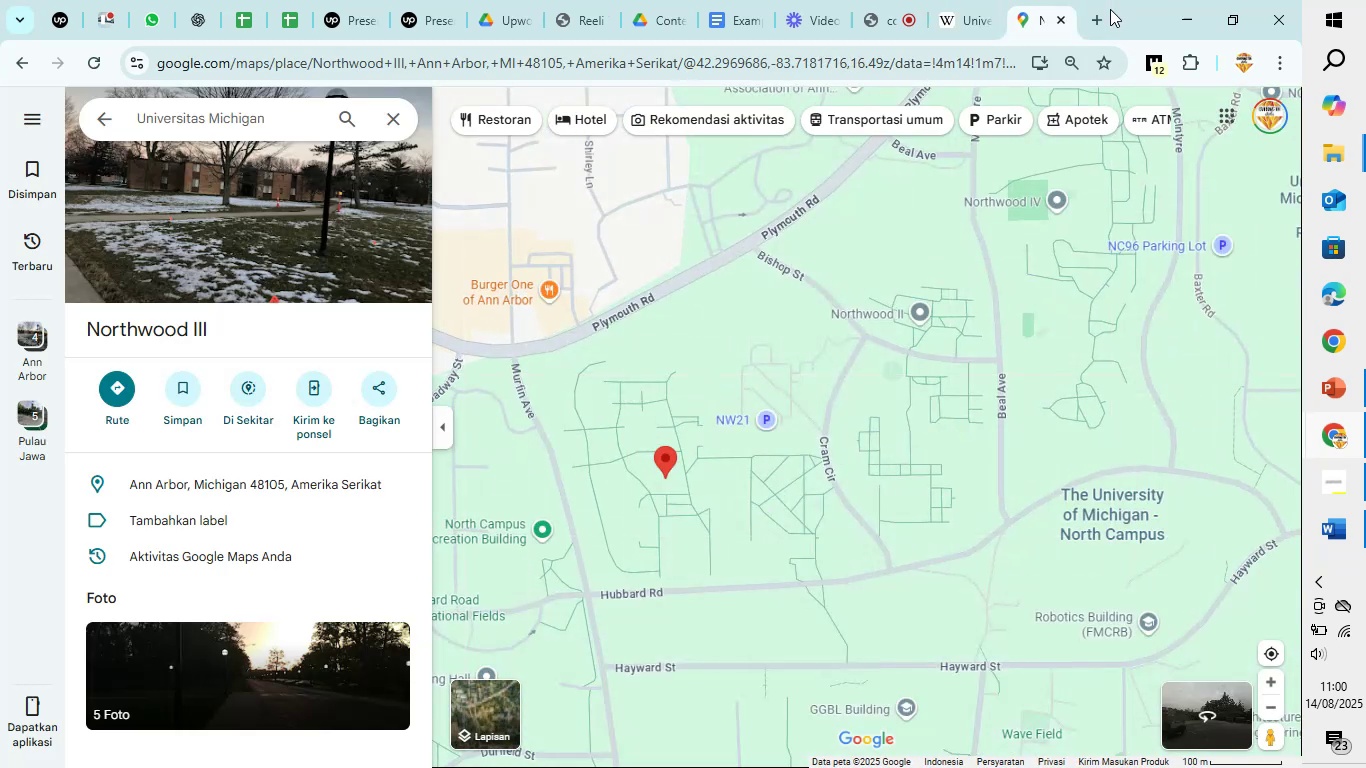 
left_click([1105, 14])
 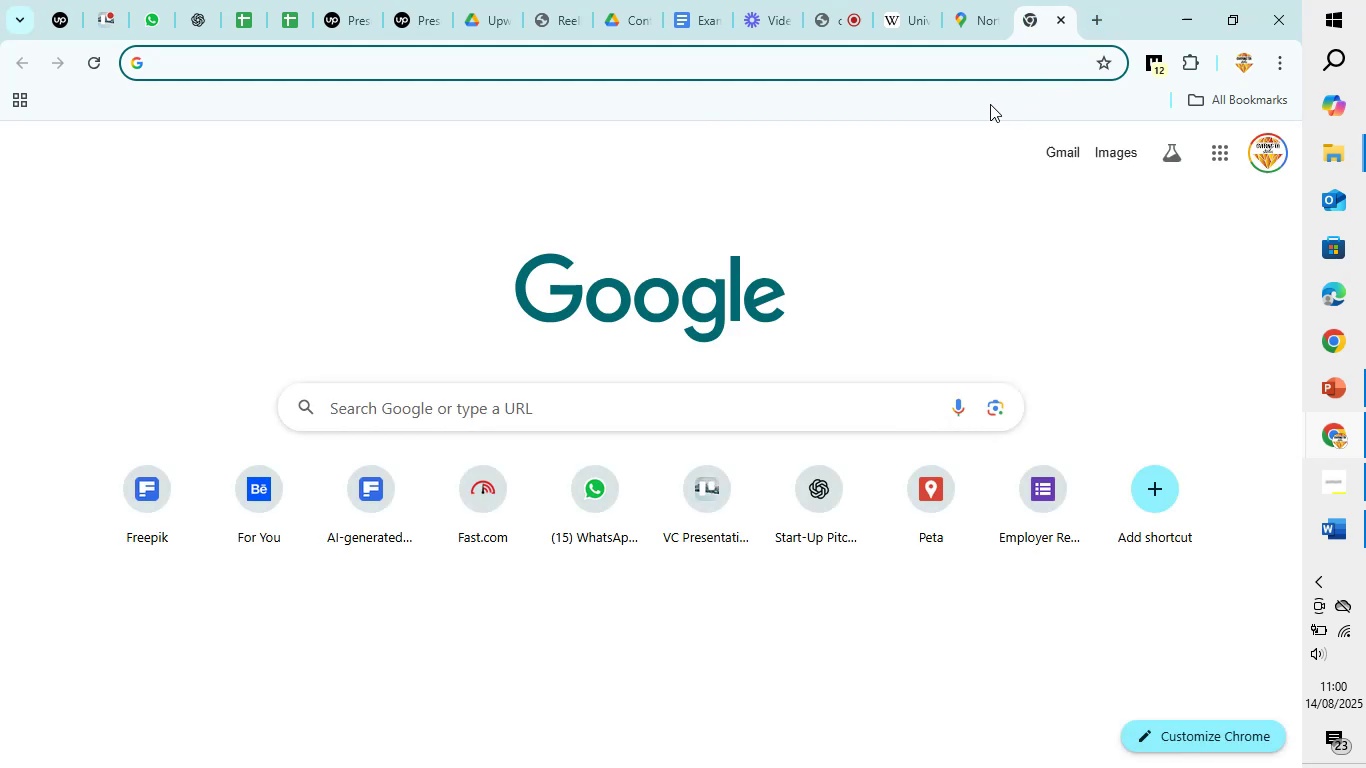 
type(goog)
 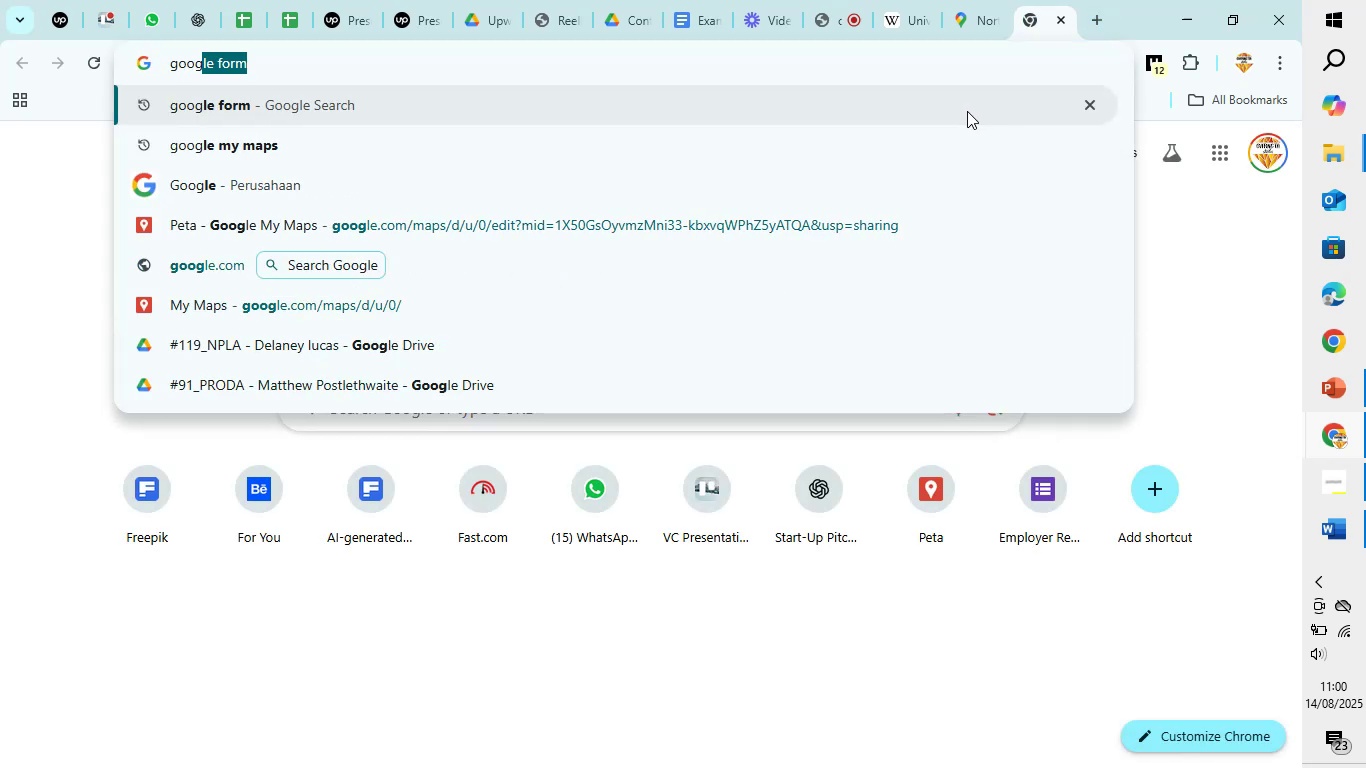 
left_click([920, 144])
 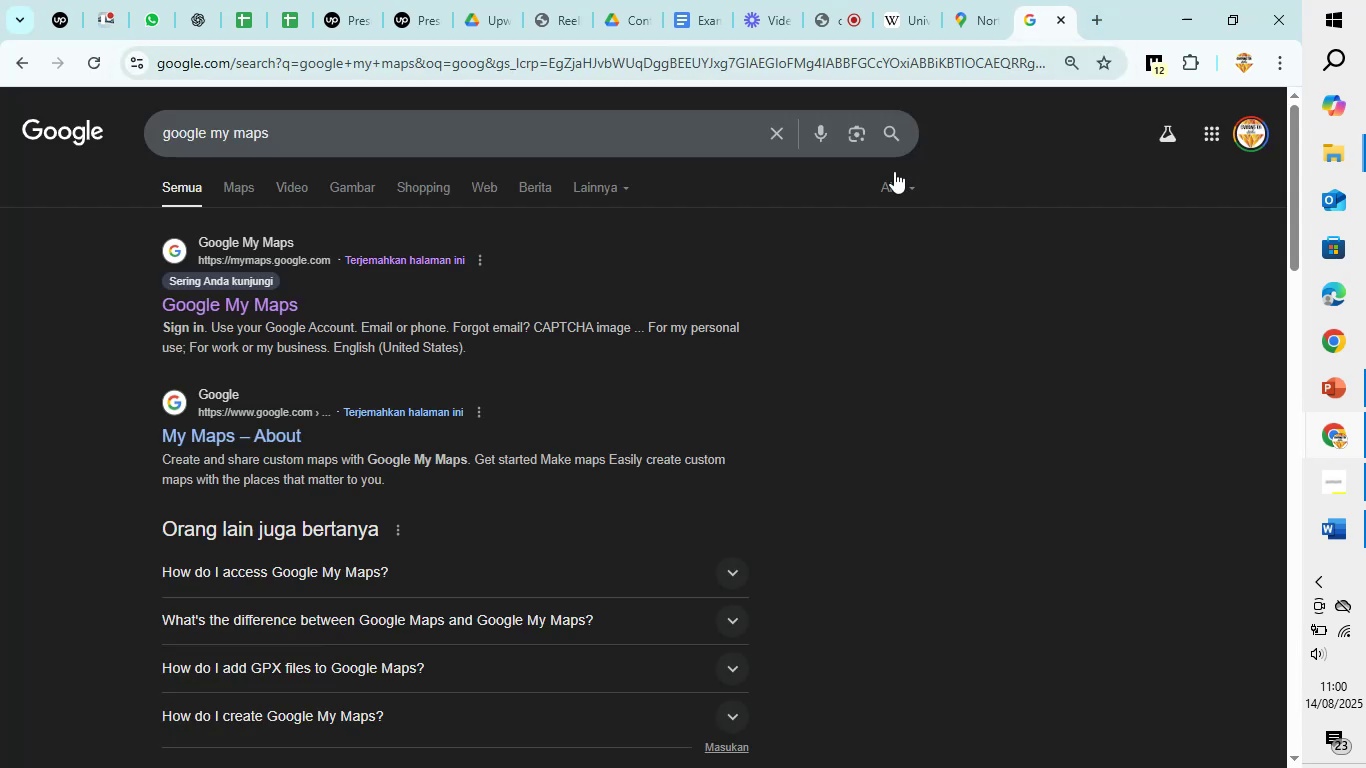 
left_click([284, 299])
 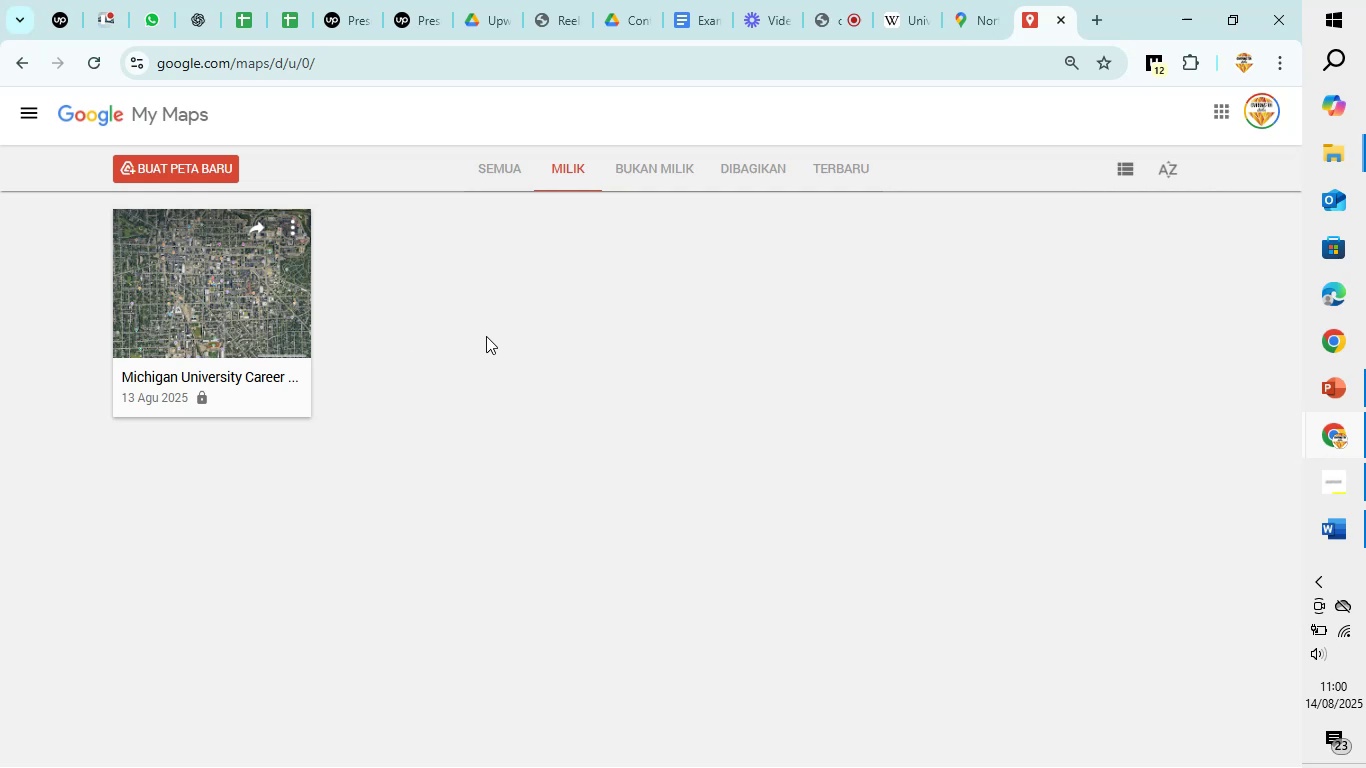 
wait(8.88)
 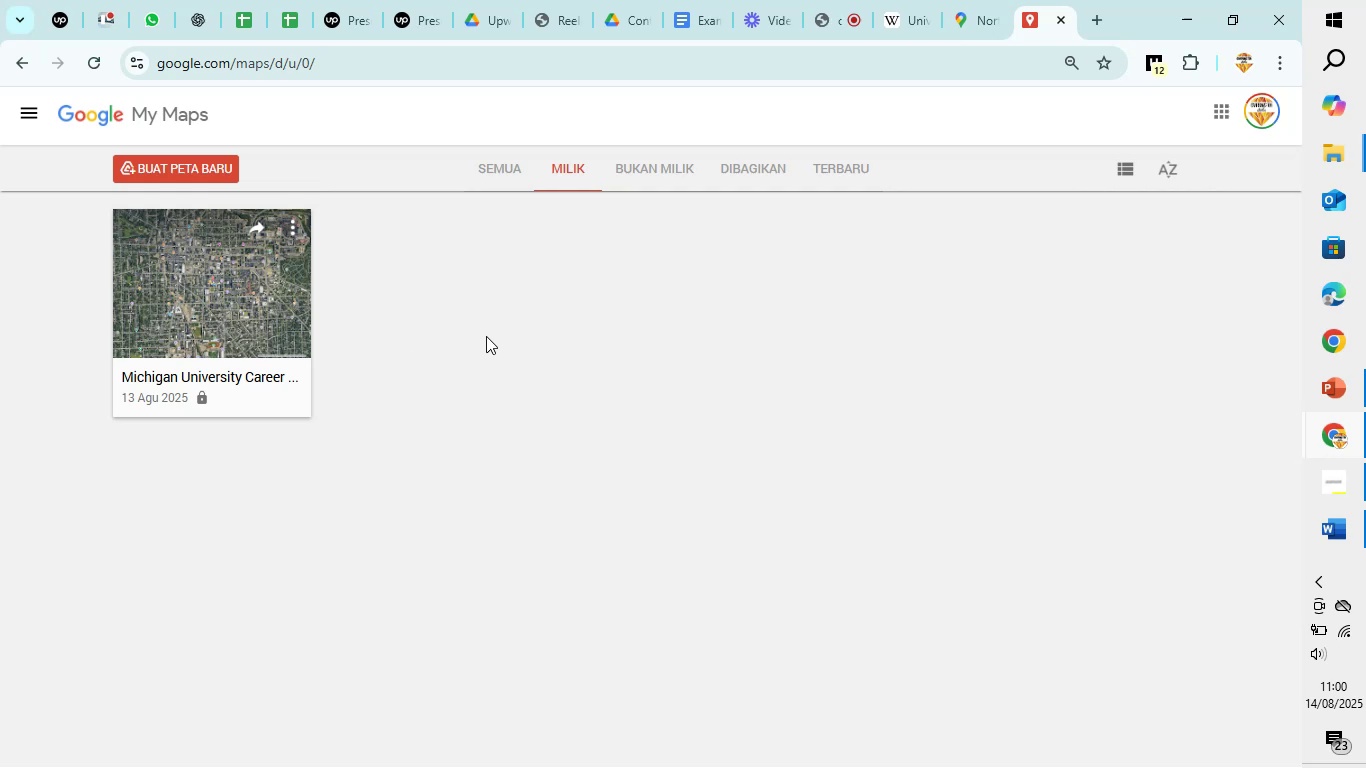 
left_click([175, 169])
 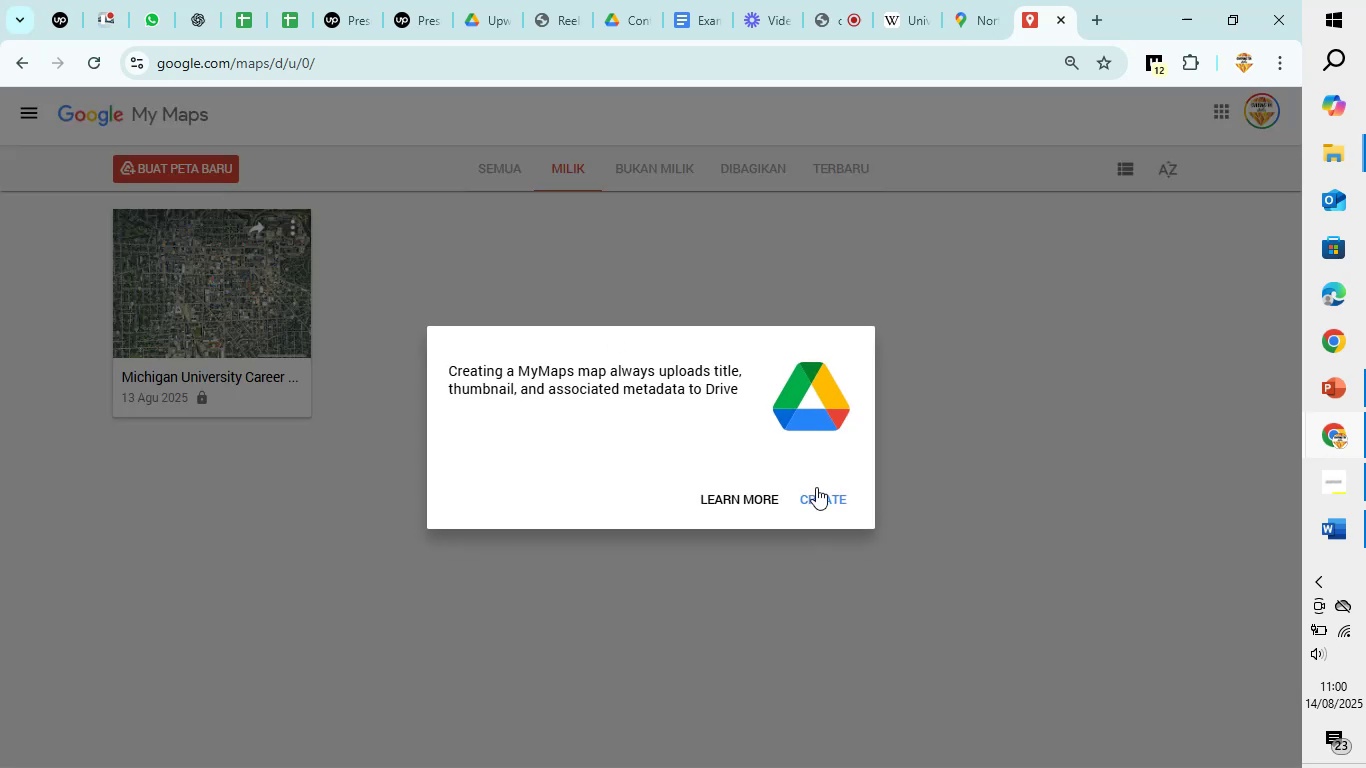 
left_click([817, 488])
 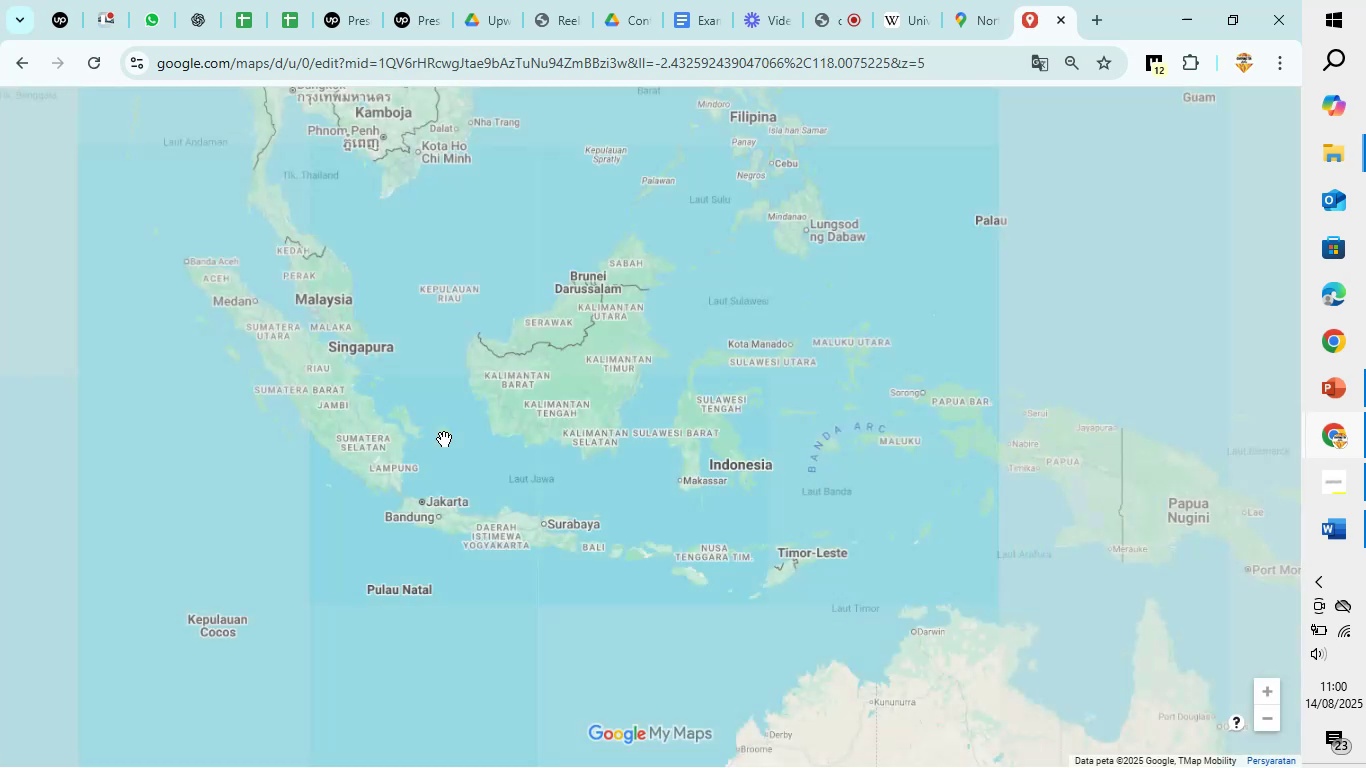 
left_click_drag(start_coordinate=[513, 337], to_coordinate=[998, 767])
 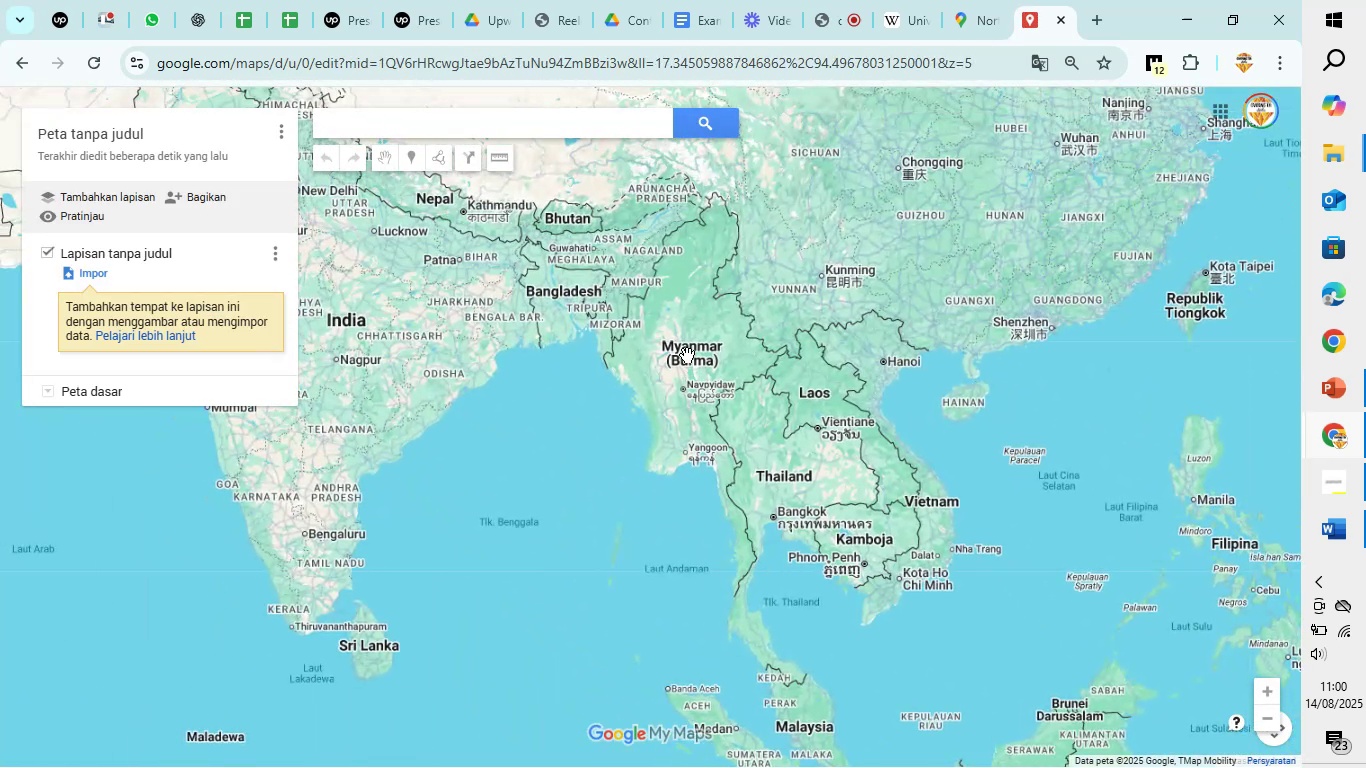 
left_click_drag(start_coordinate=[689, 297], to_coordinate=[724, 455])
 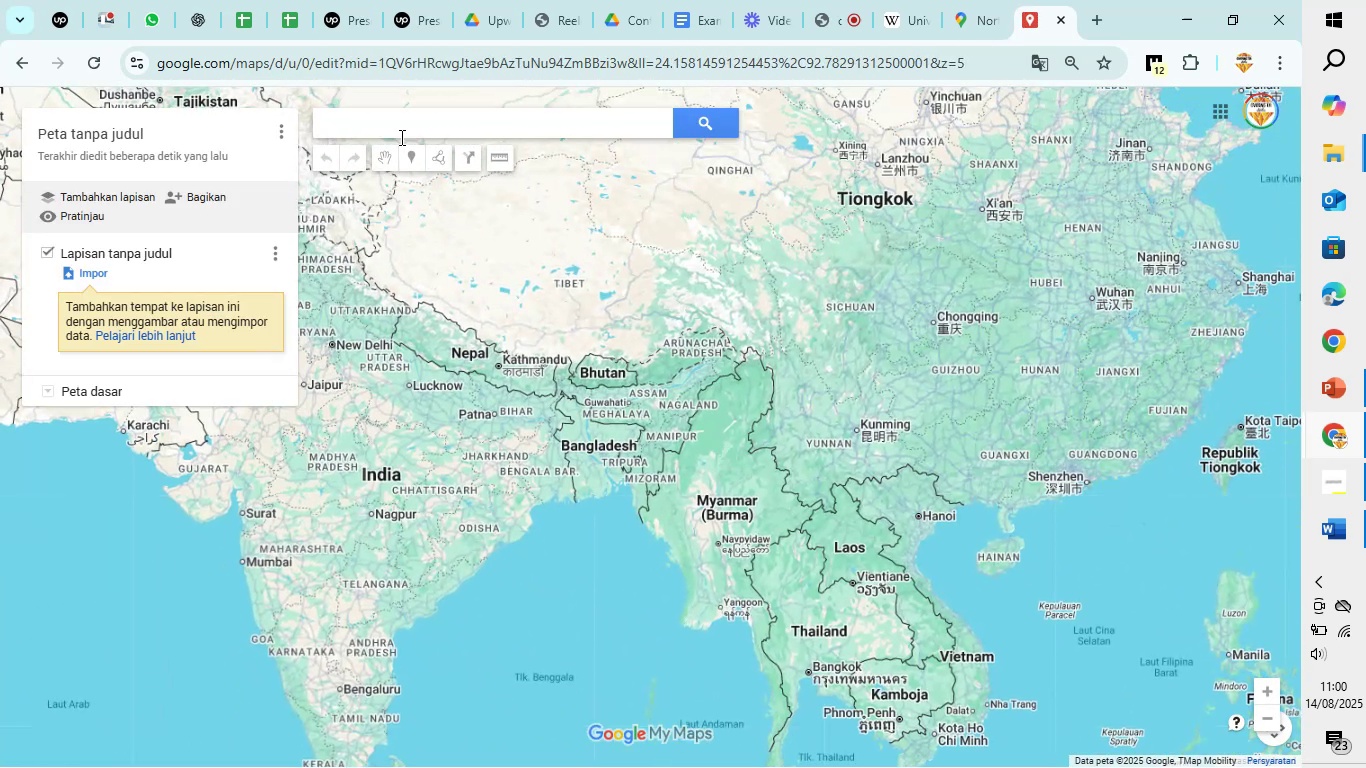 
left_click([401, 131])
 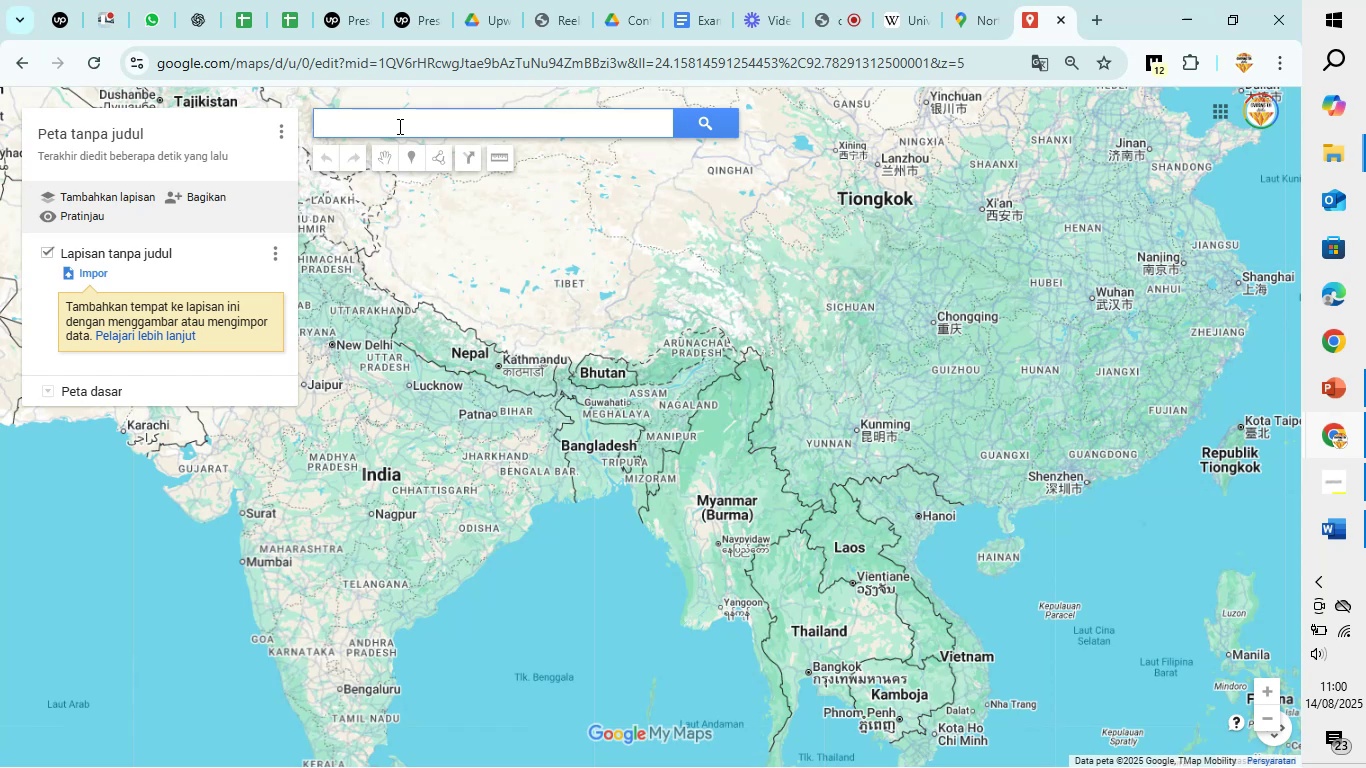 
type(unive)
 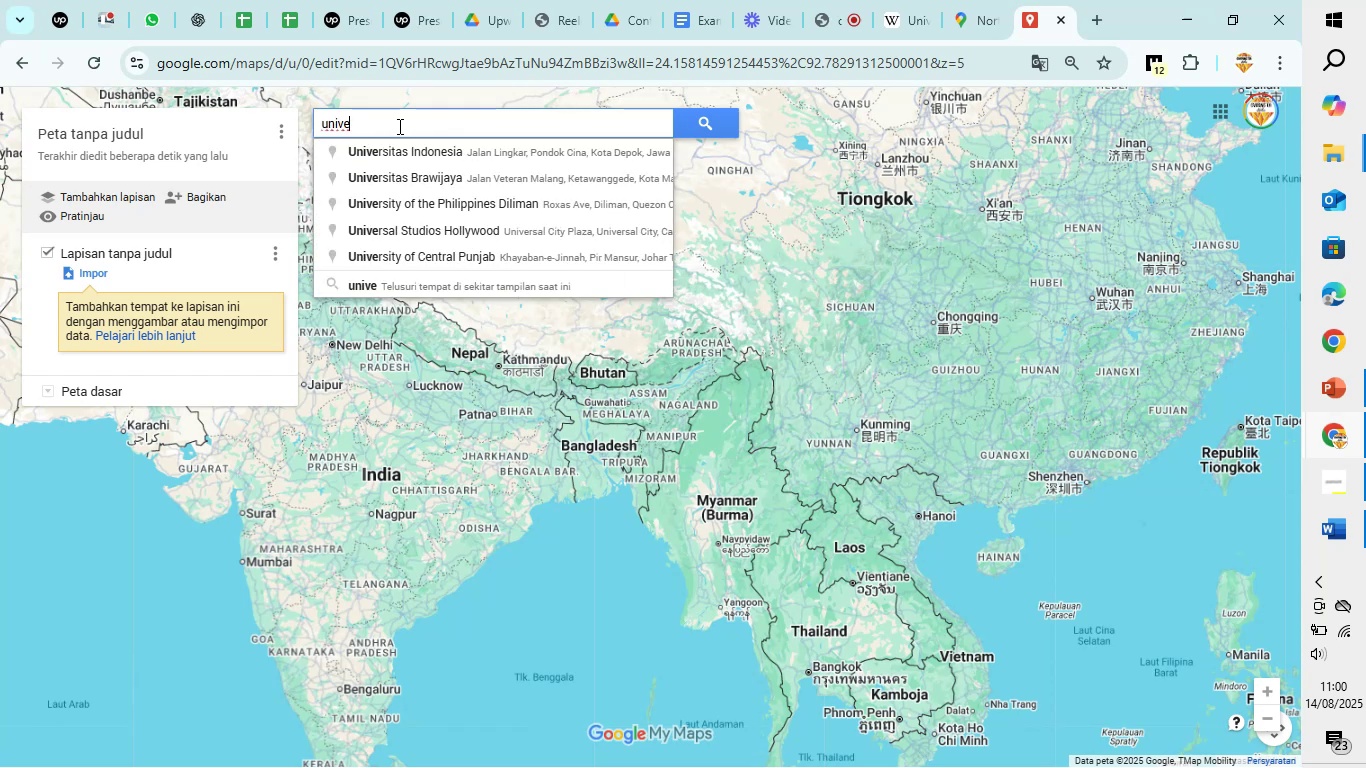 
hold_key(key=Backspace, duration=0.83)
 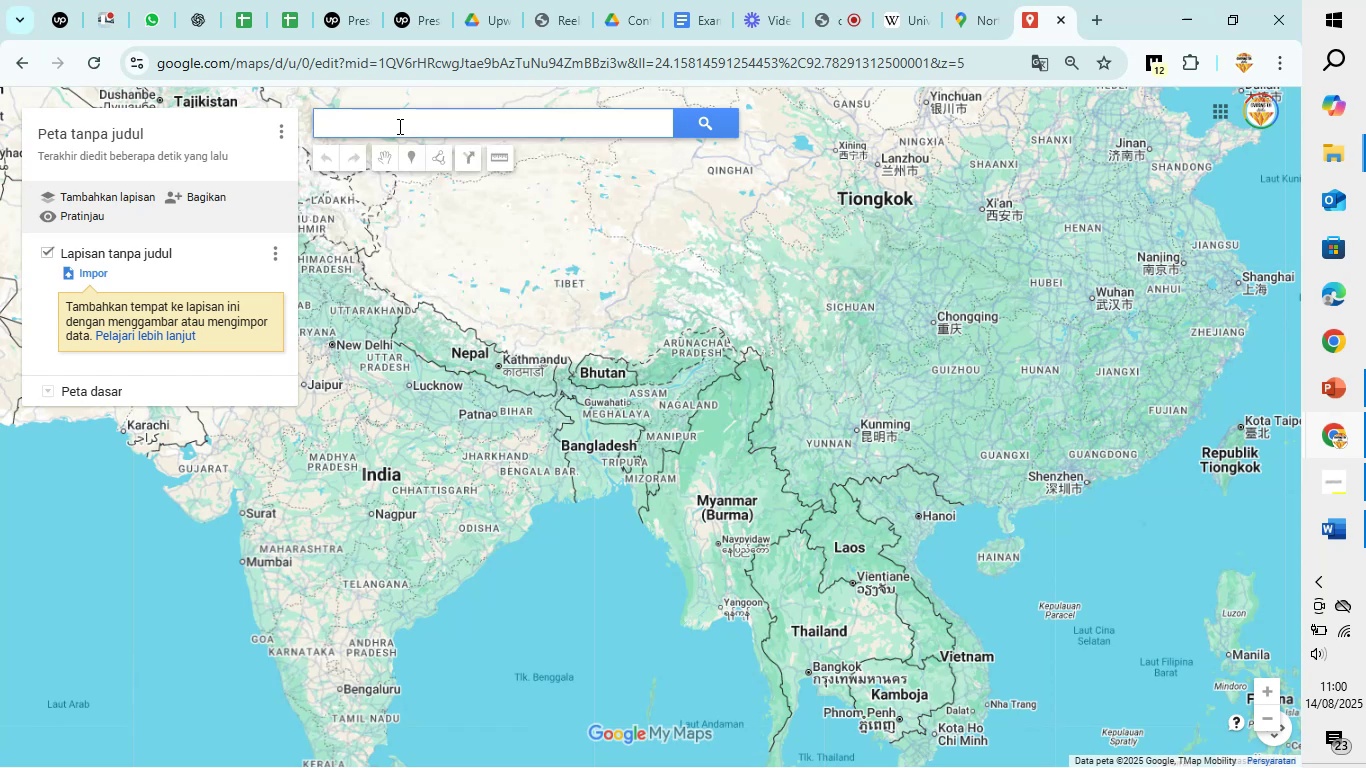 
type(michigan university)
 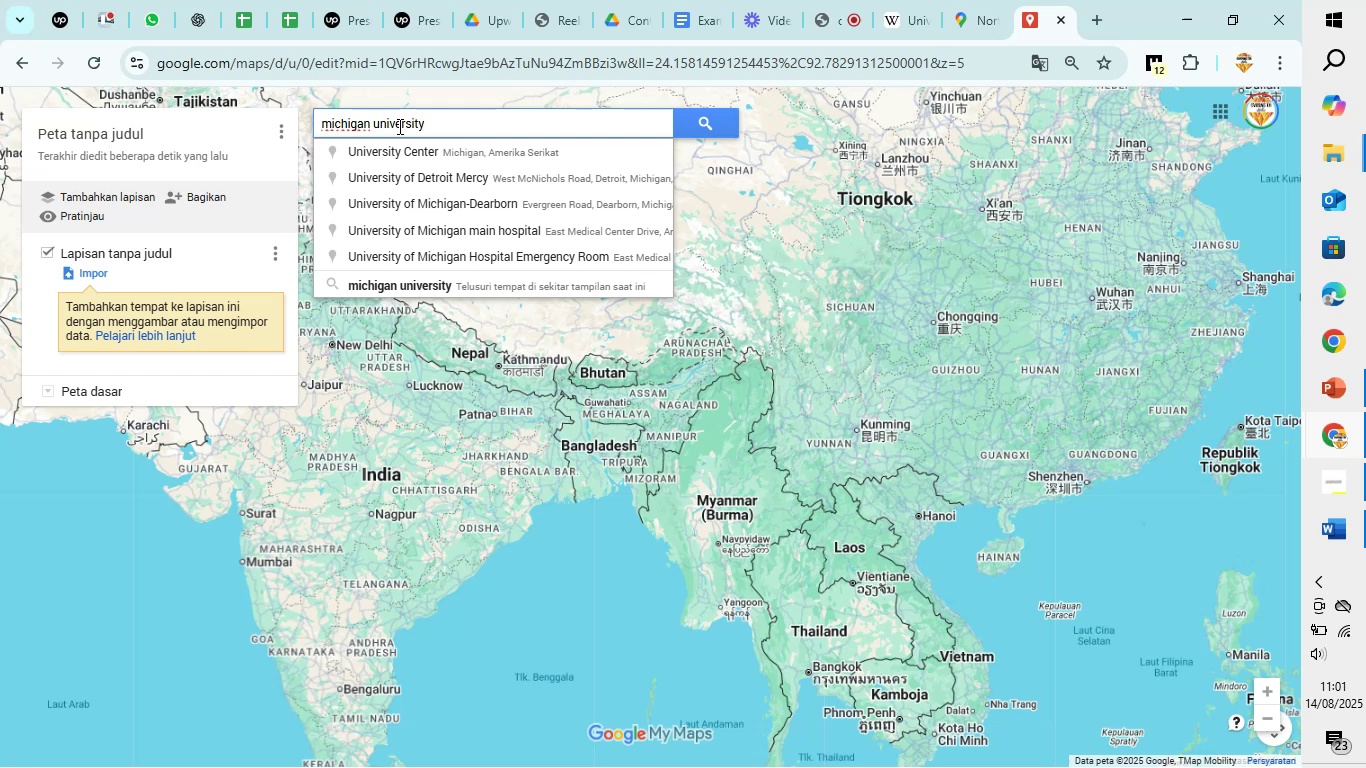 
key(Enter)
 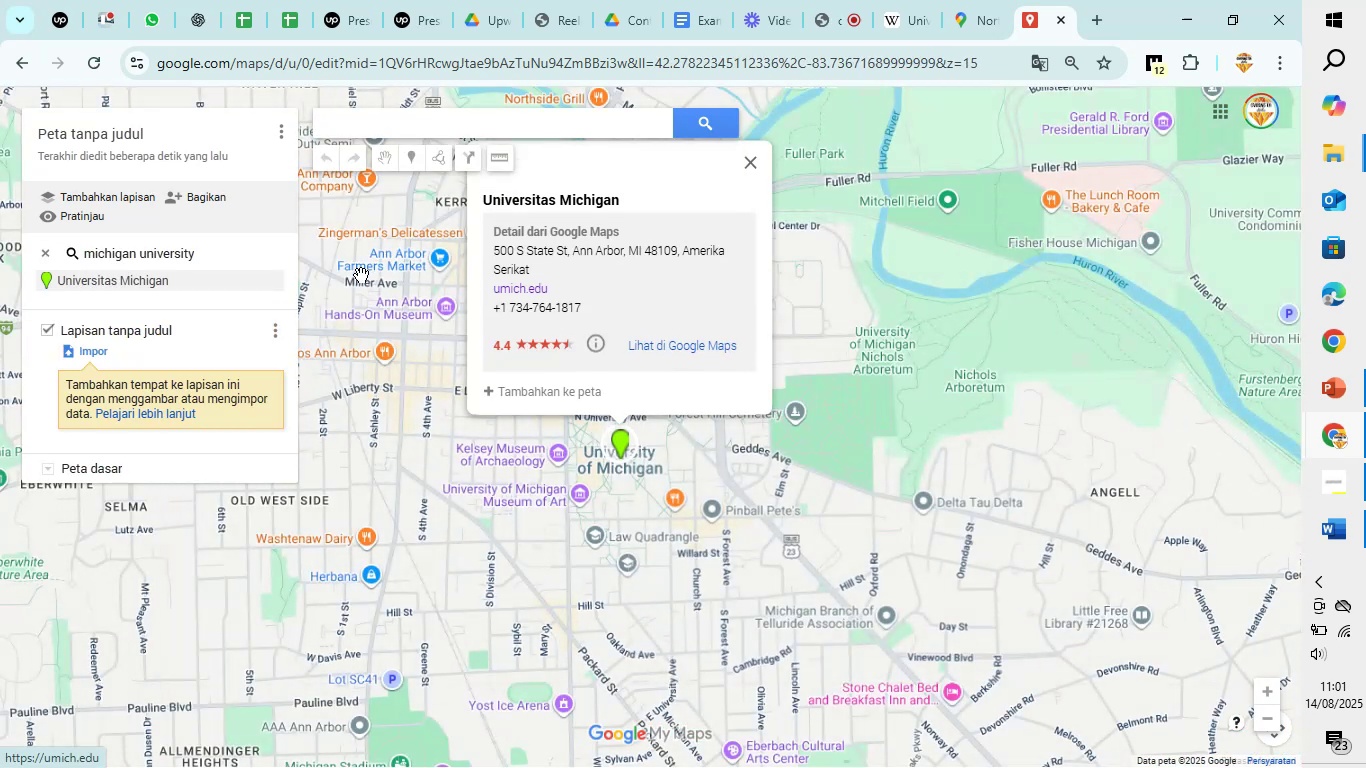 
wait(5.87)
 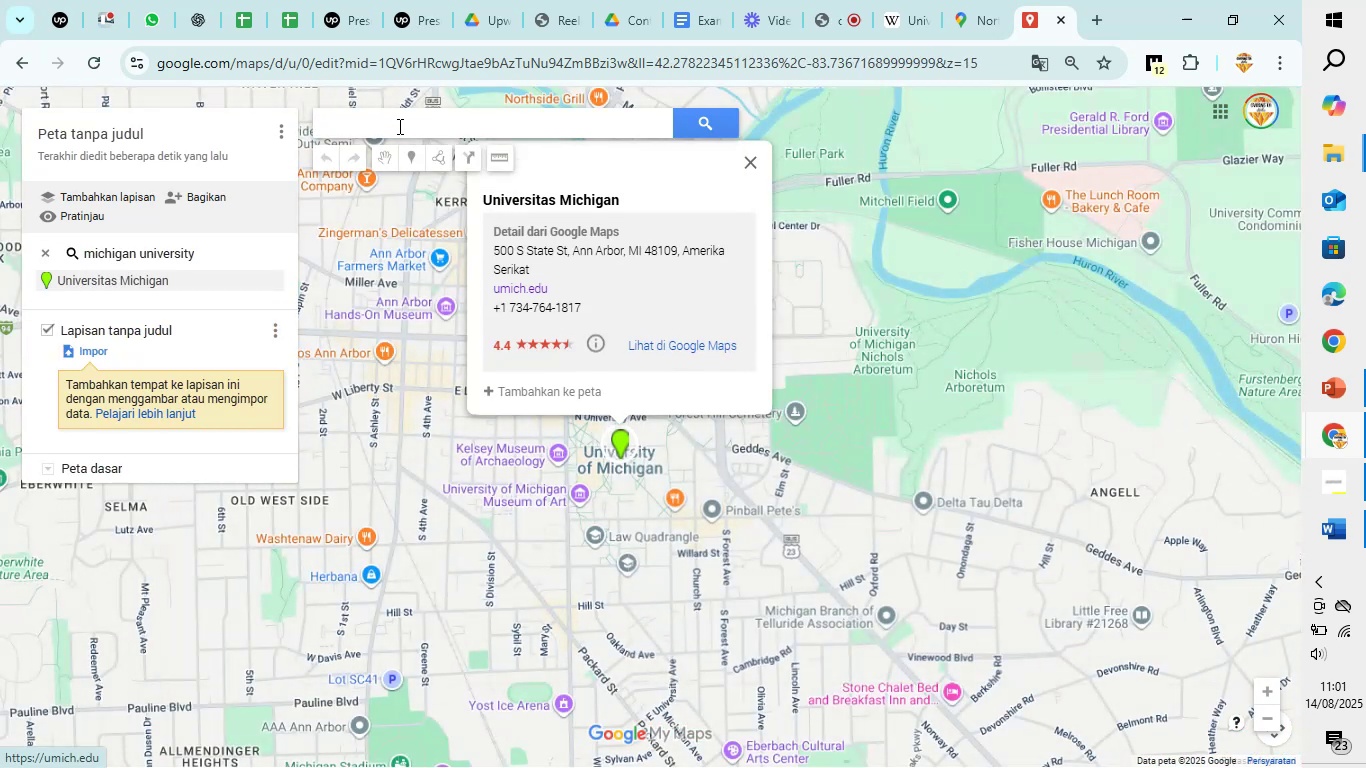 
left_click([754, 163])
 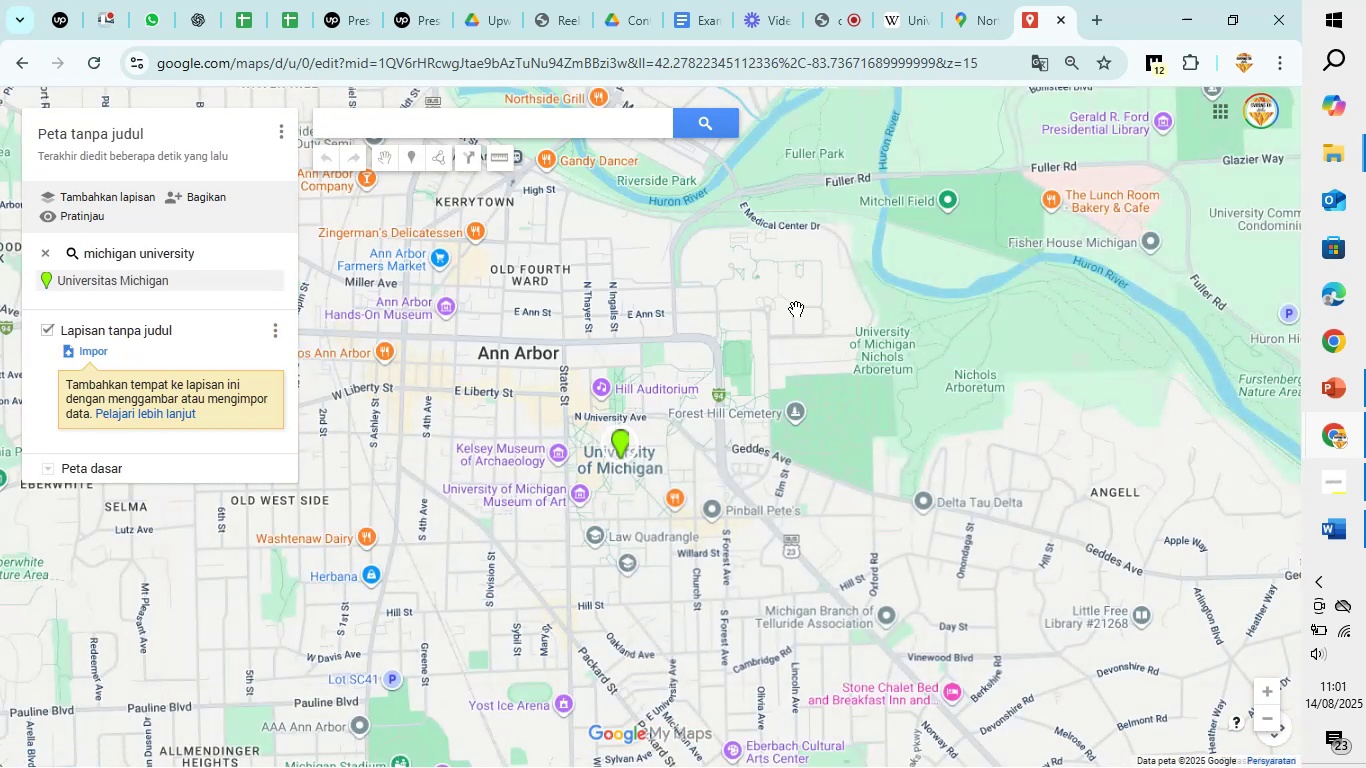 
left_click_drag(start_coordinate=[814, 326], to_coordinate=[646, 261])
 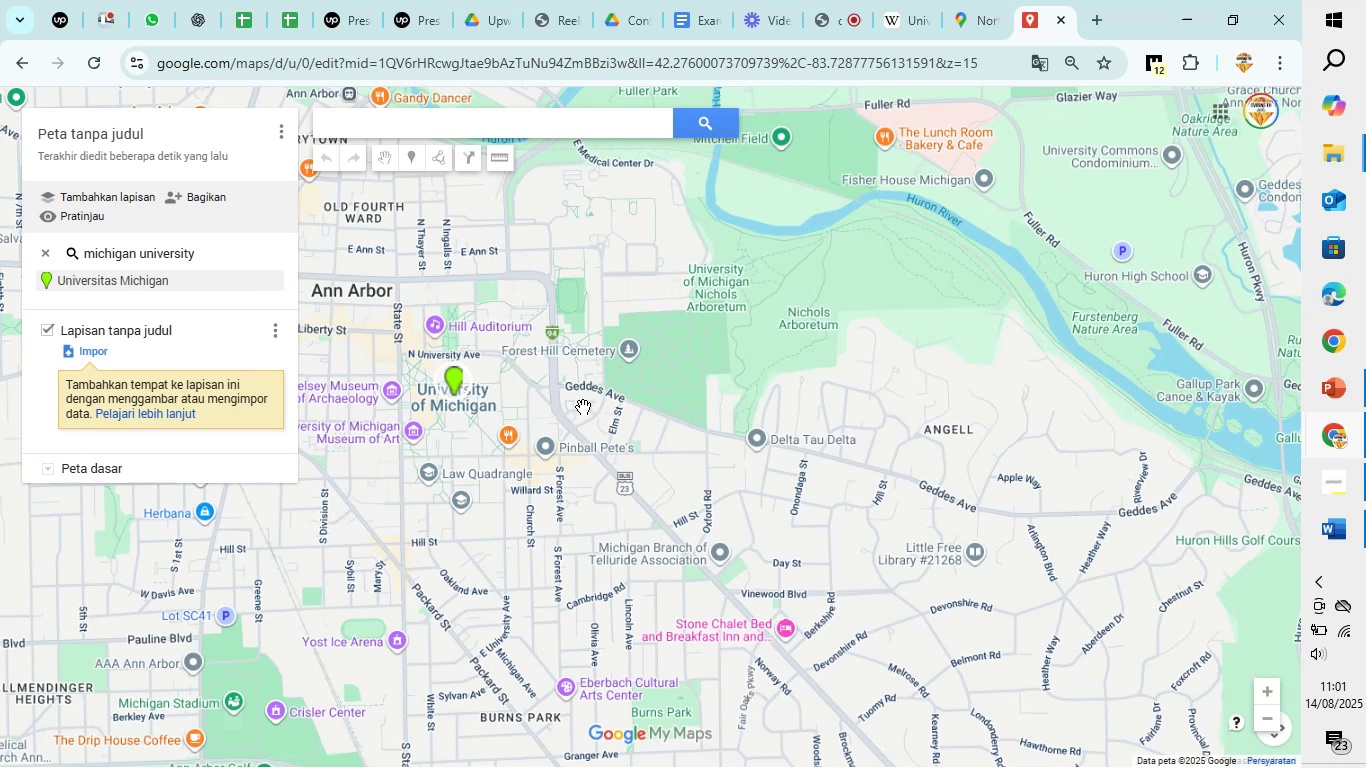 
left_click_drag(start_coordinate=[921, 248], to_coordinate=[564, 673])
 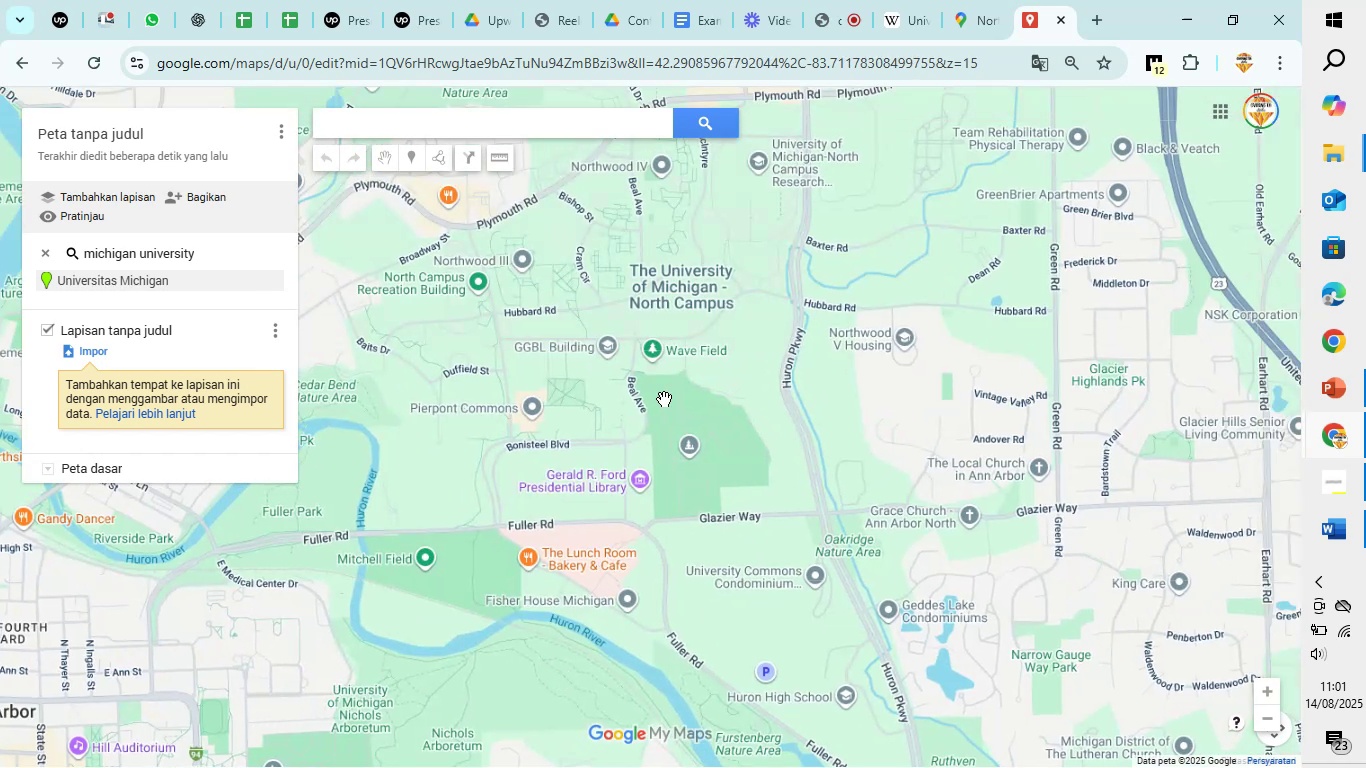 
scroll: coordinate [662, 394], scroll_direction: up, amount: 4.0
 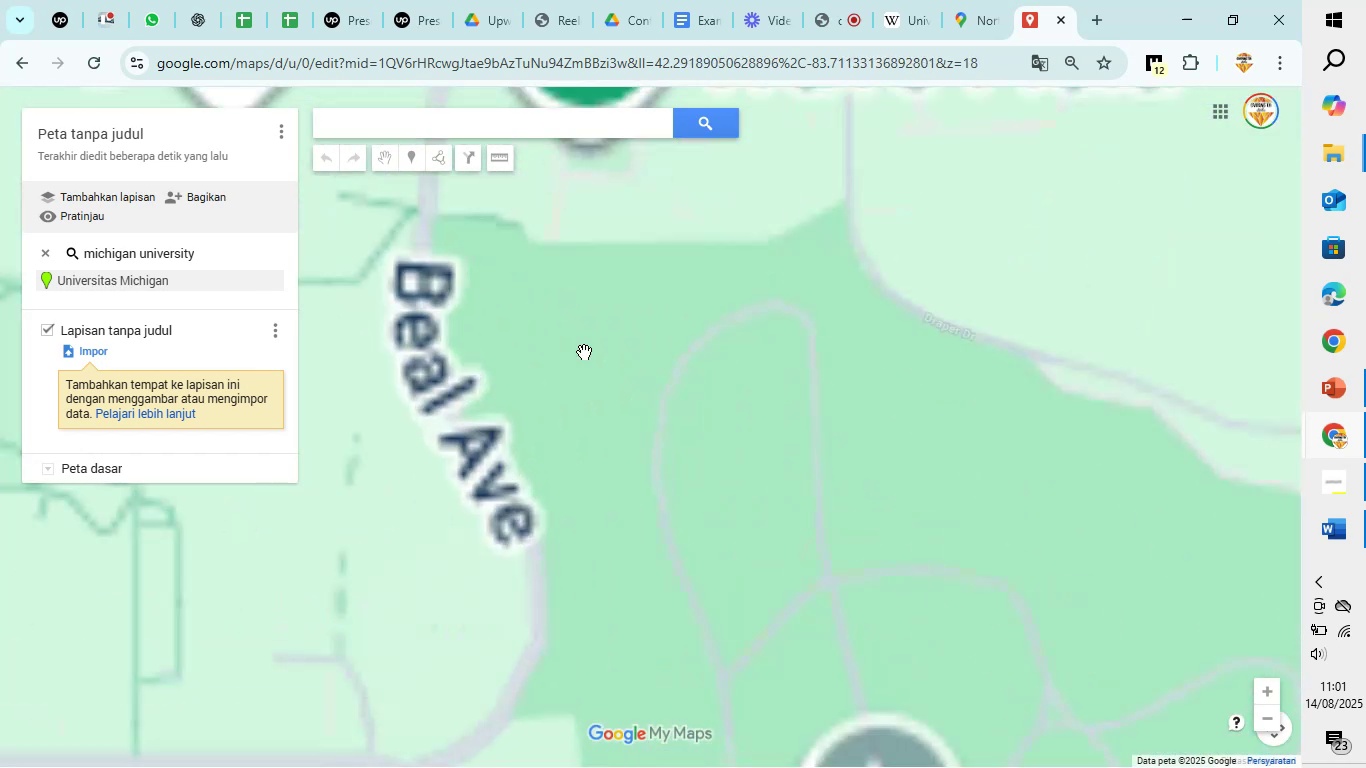 
left_click_drag(start_coordinate=[575, 323], to_coordinate=[1111, 296])
 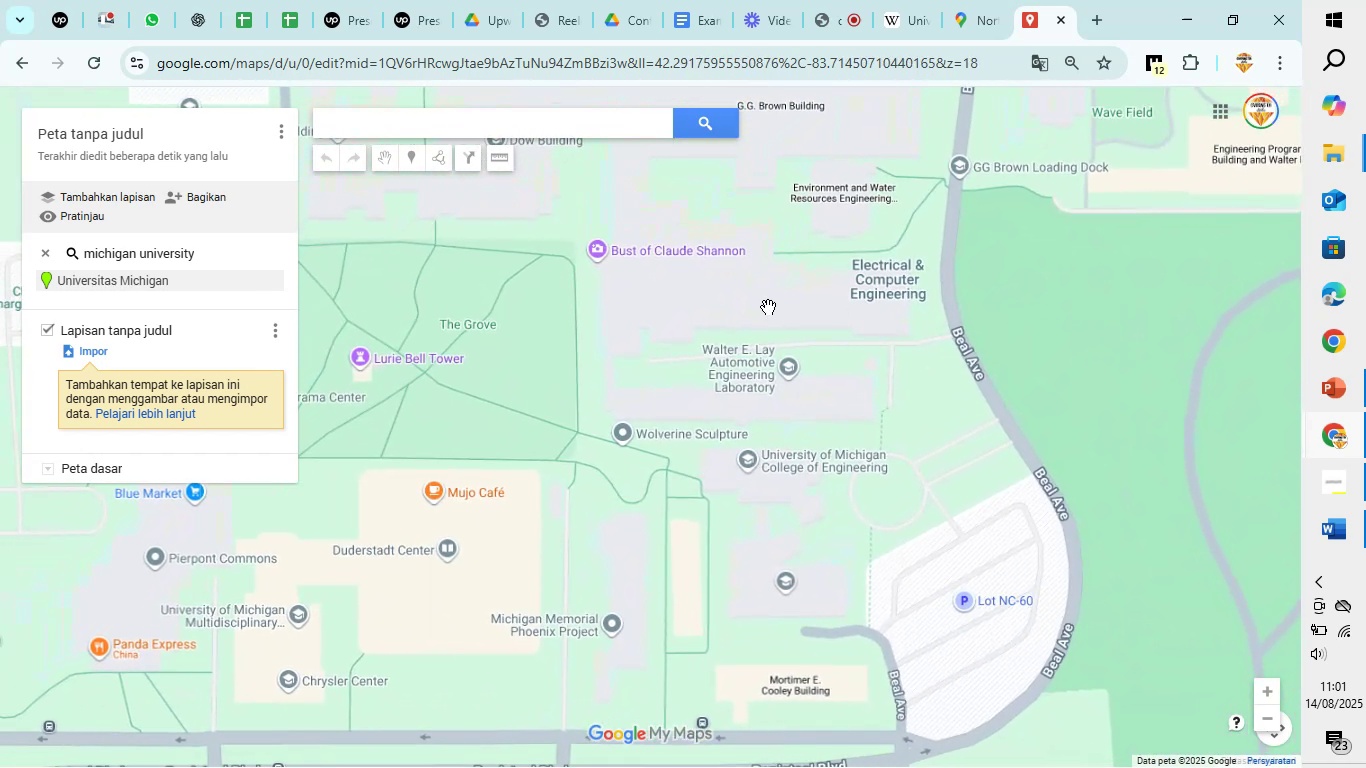 
left_click_drag(start_coordinate=[758, 281], to_coordinate=[706, 469])
 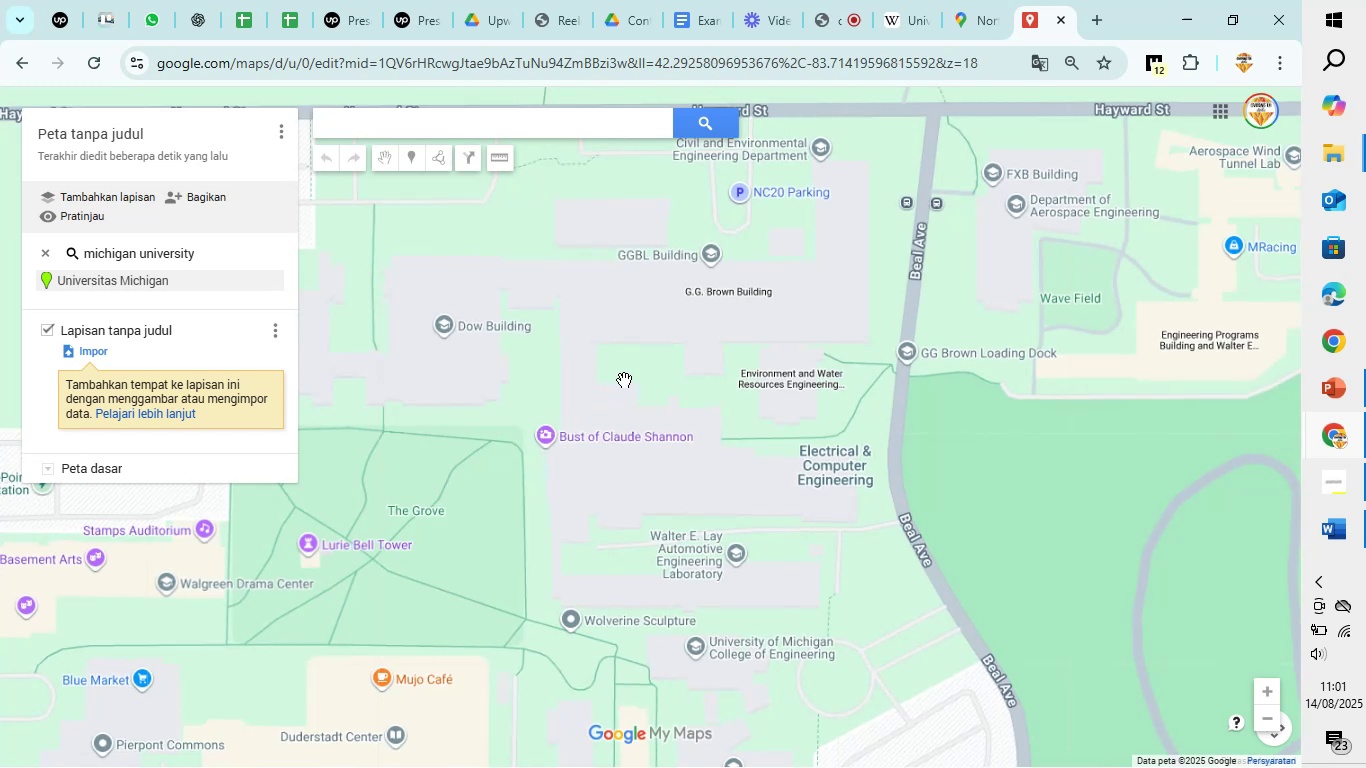 
scroll: coordinate [646, 380], scroll_direction: up, amount: 2.0
 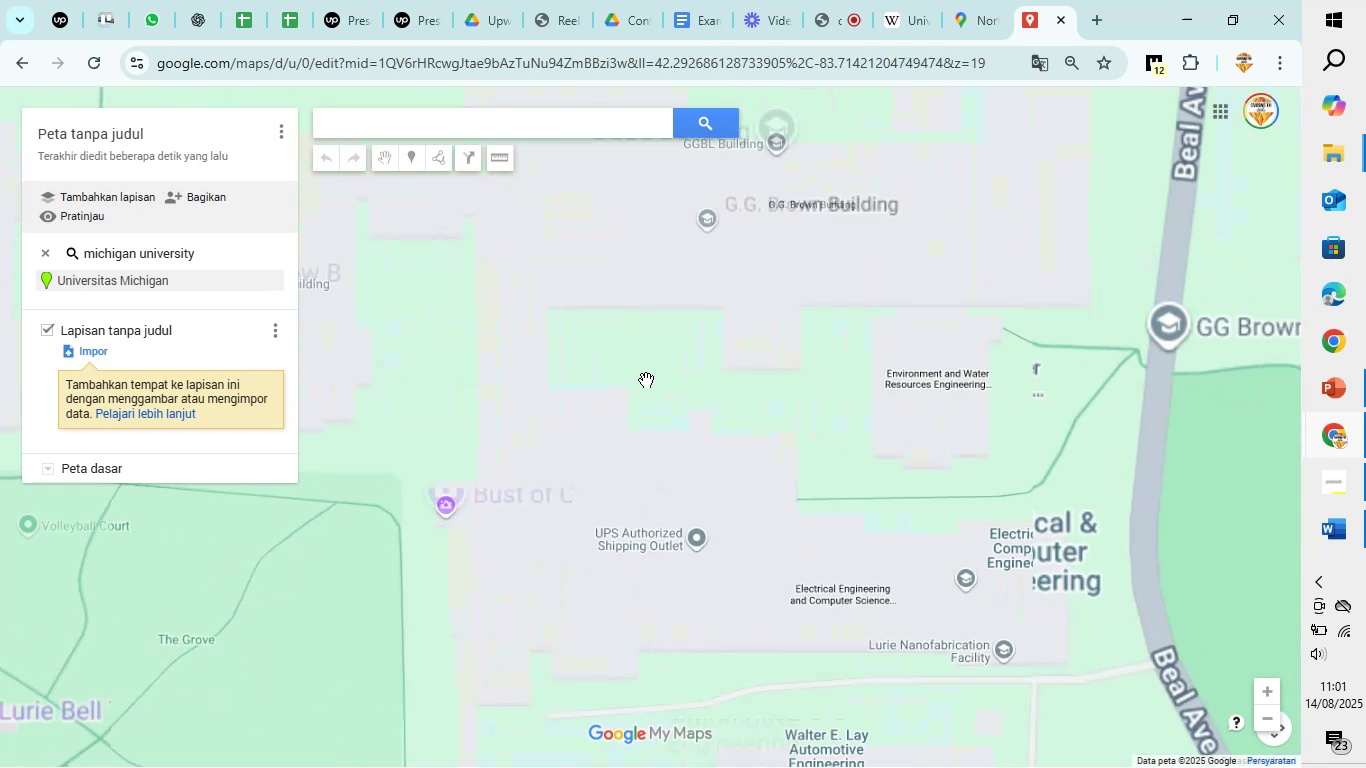 
left_click_drag(start_coordinate=[646, 399], to_coordinate=[696, 247])
 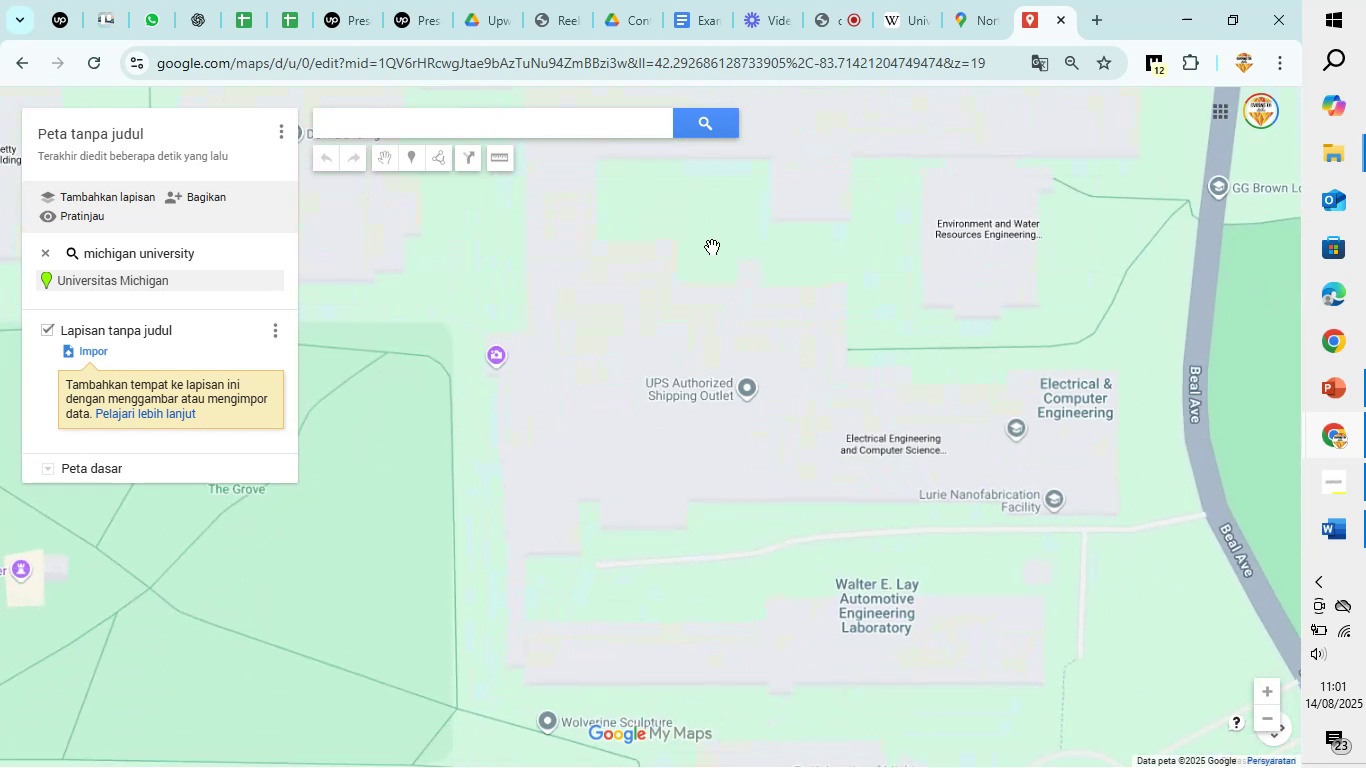 
scroll: coordinate [712, 248], scroll_direction: down, amount: 6.0
 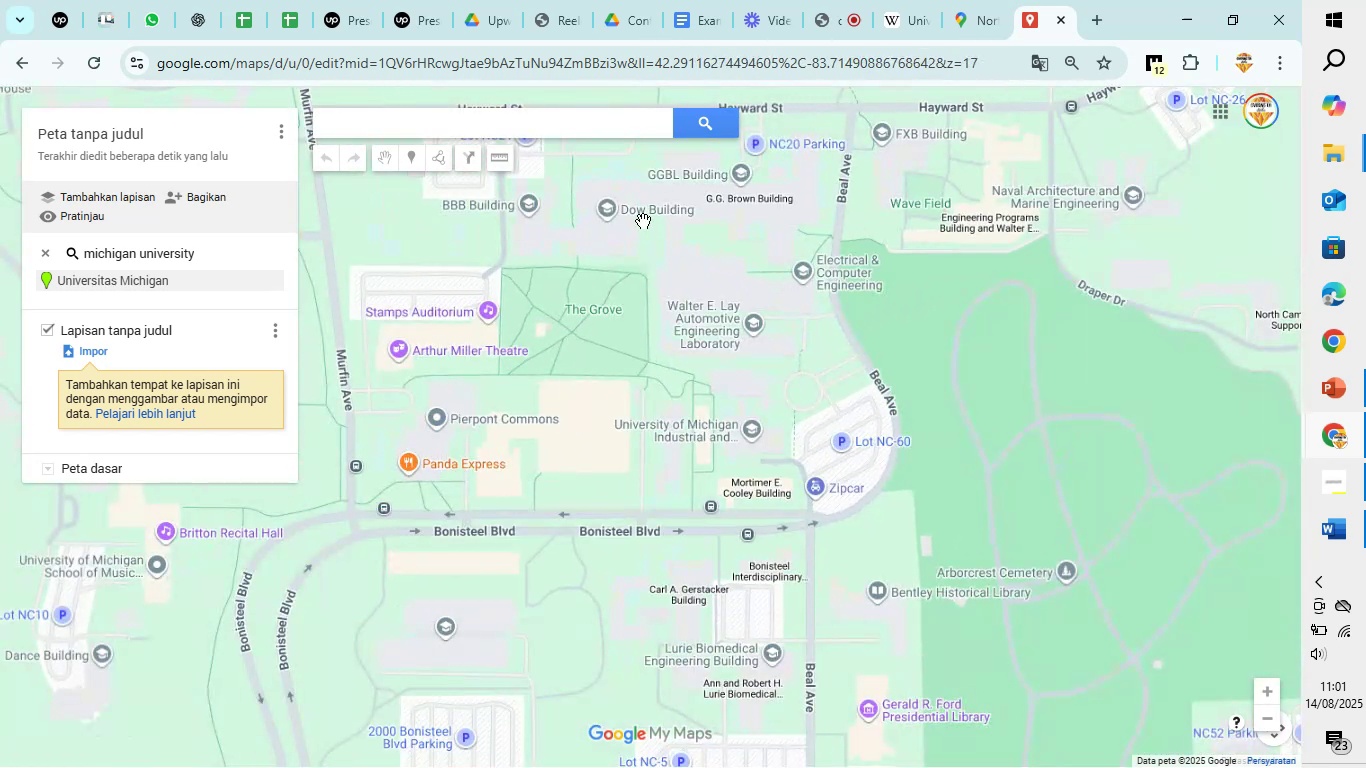 
left_click_drag(start_coordinate=[708, 264], to_coordinate=[619, 530])
 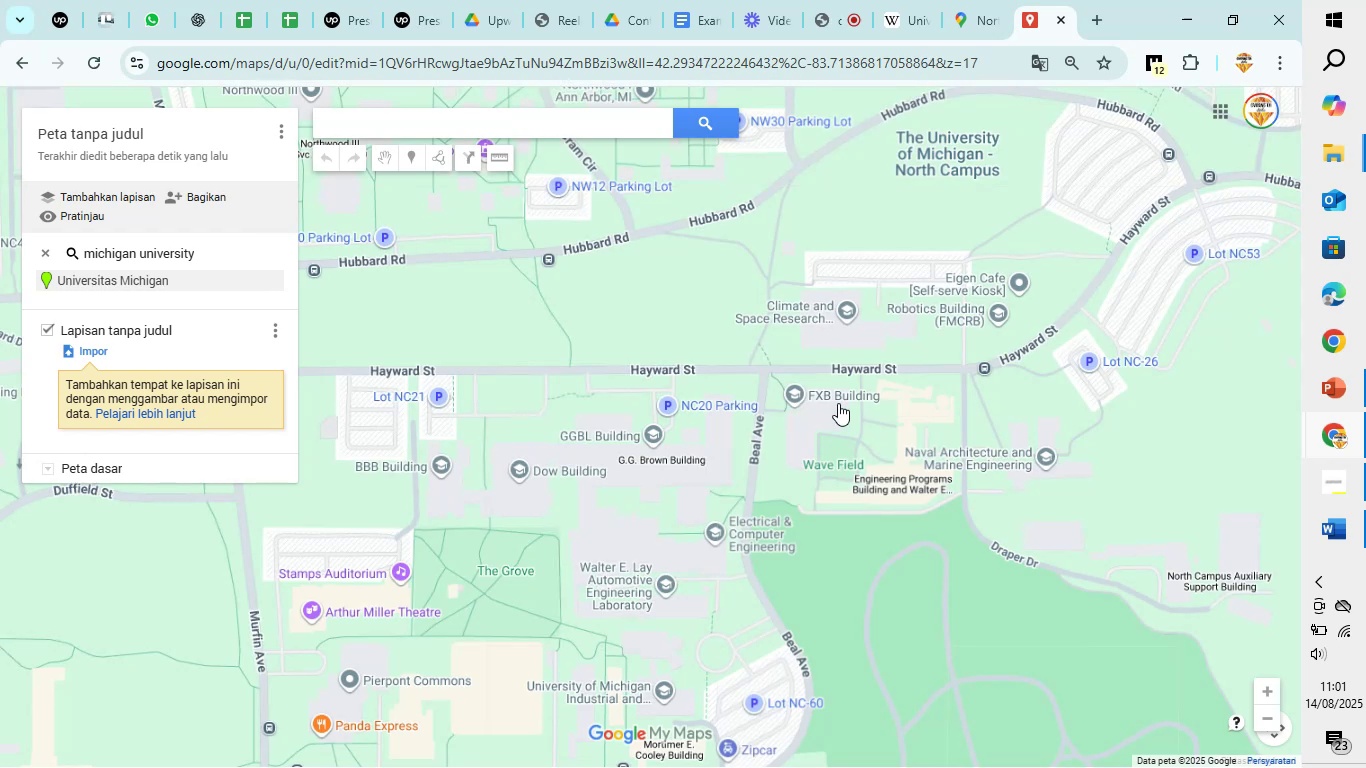 
scroll: coordinate [838, 403], scroll_direction: up, amount: 3.0
 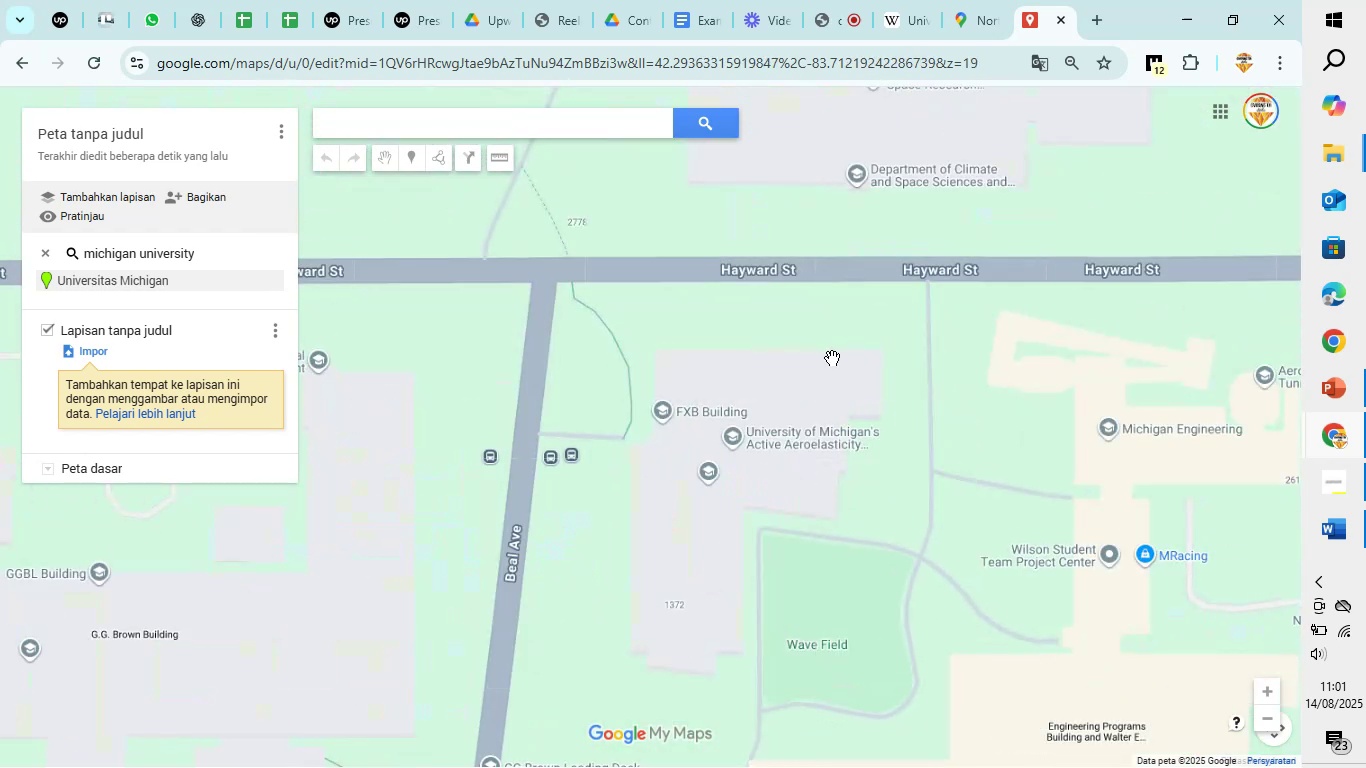 
left_click_drag(start_coordinate=[352, 560], to_coordinate=[671, 390])
 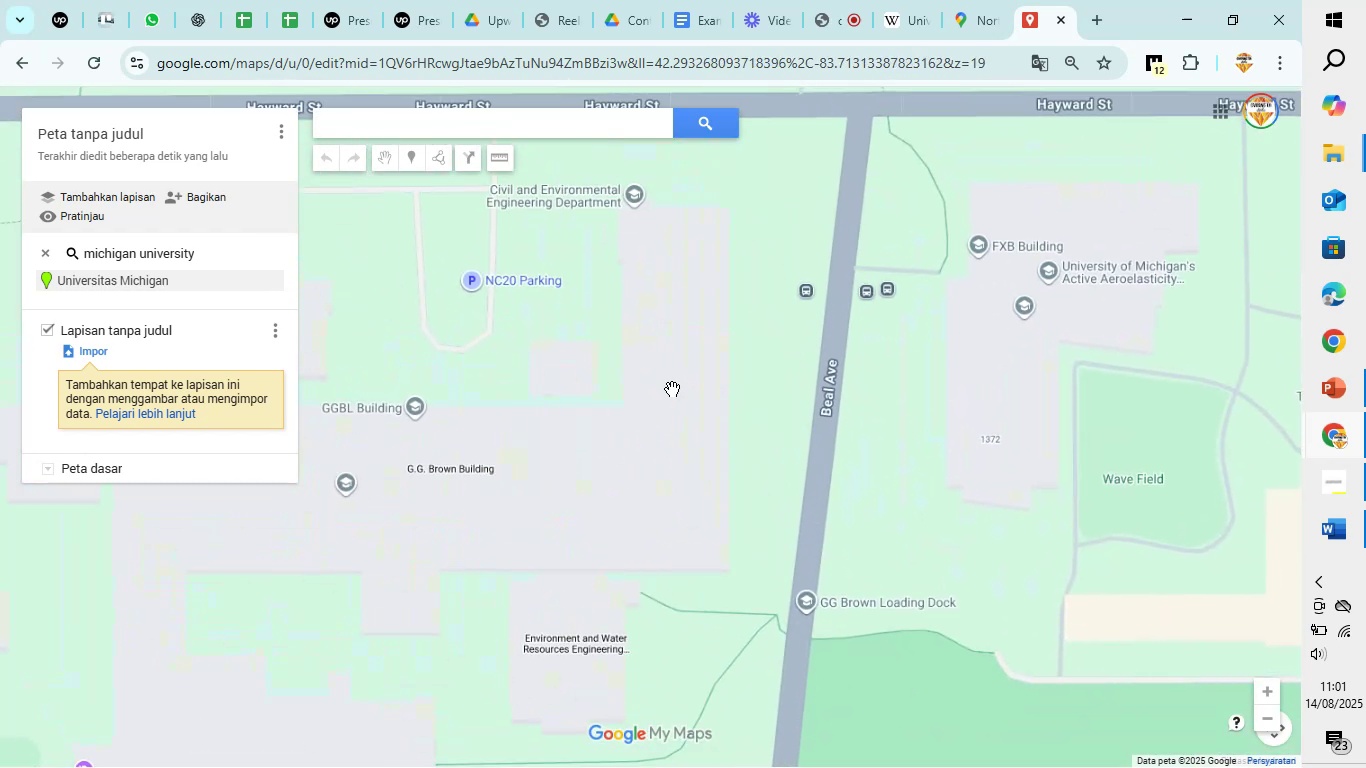 
scroll: coordinate [672, 389], scroll_direction: down, amount: 2.0
 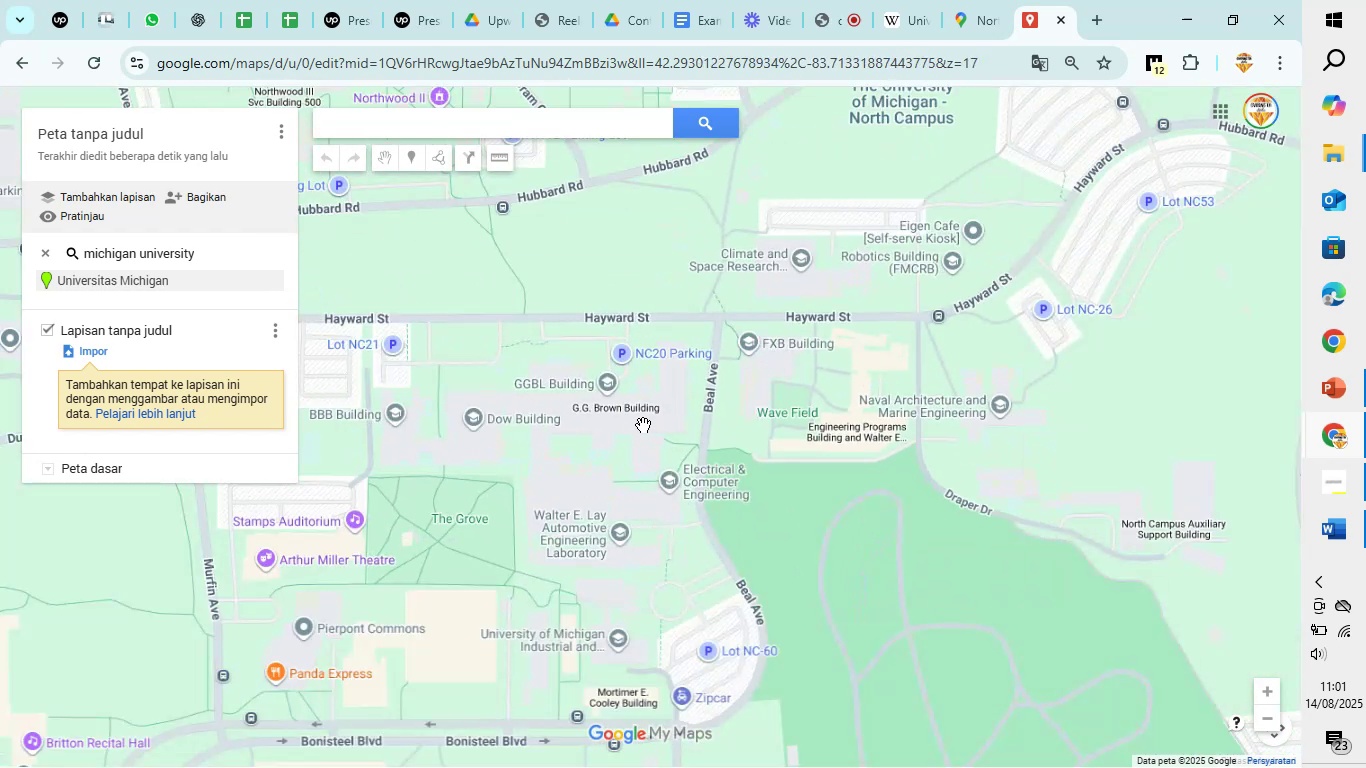 
left_click_drag(start_coordinate=[548, 454], to_coordinate=[778, 361])
 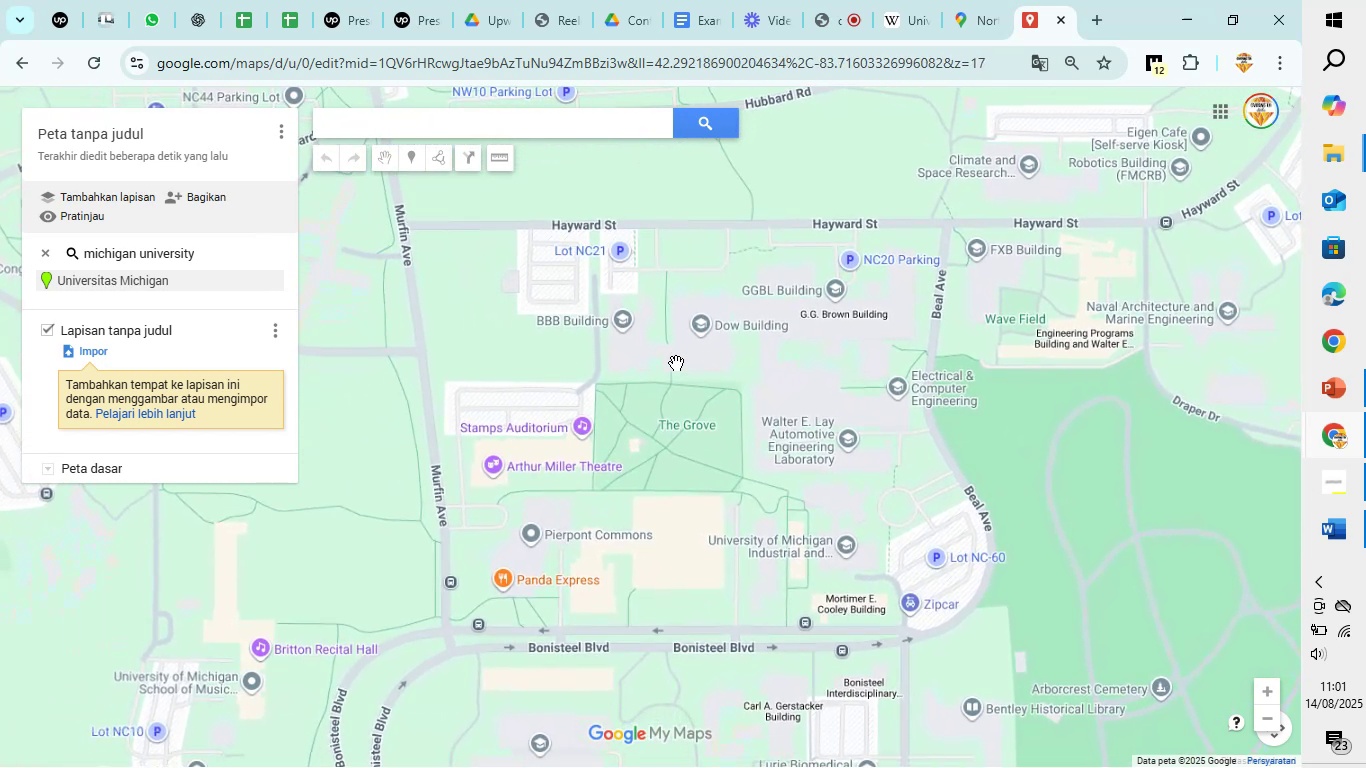 
scroll: coordinate [671, 365], scroll_direction: up, amount: 2.0
 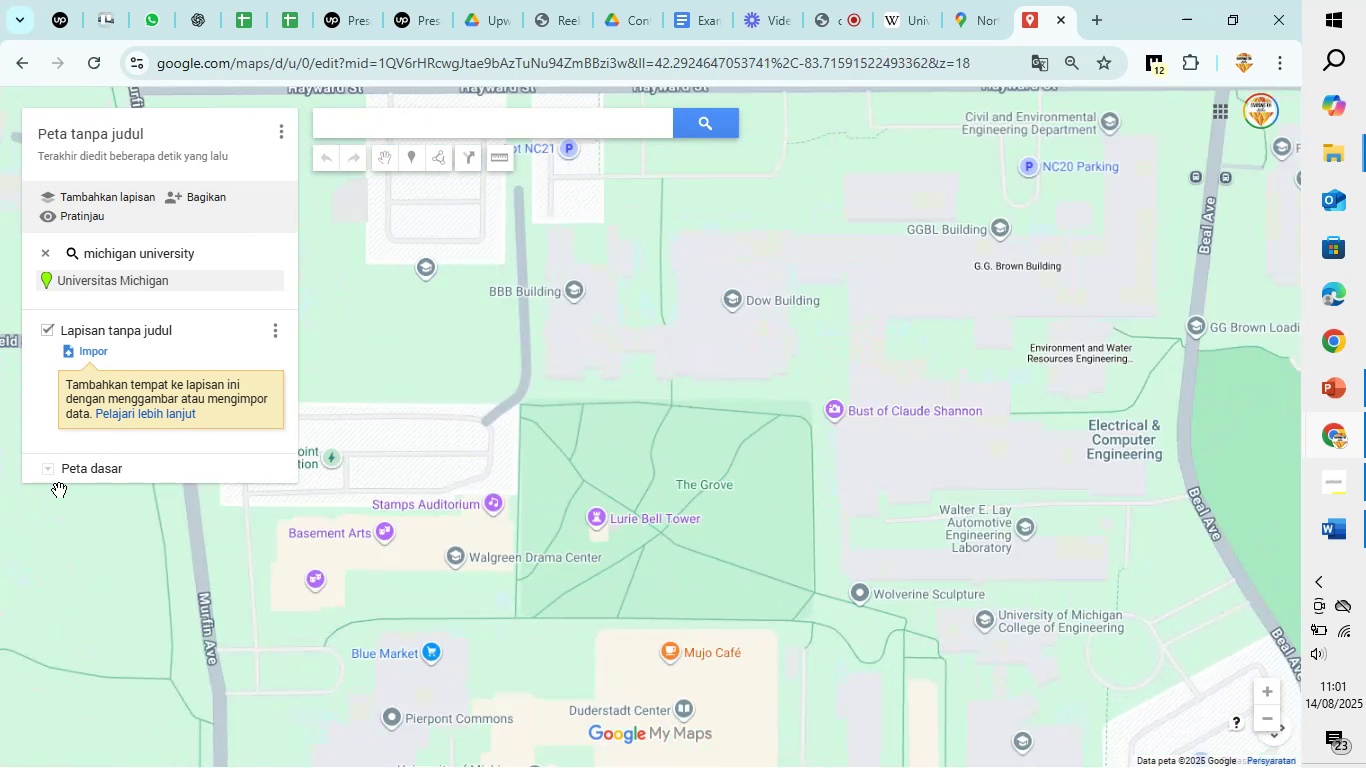 
left_click([49, 468])
 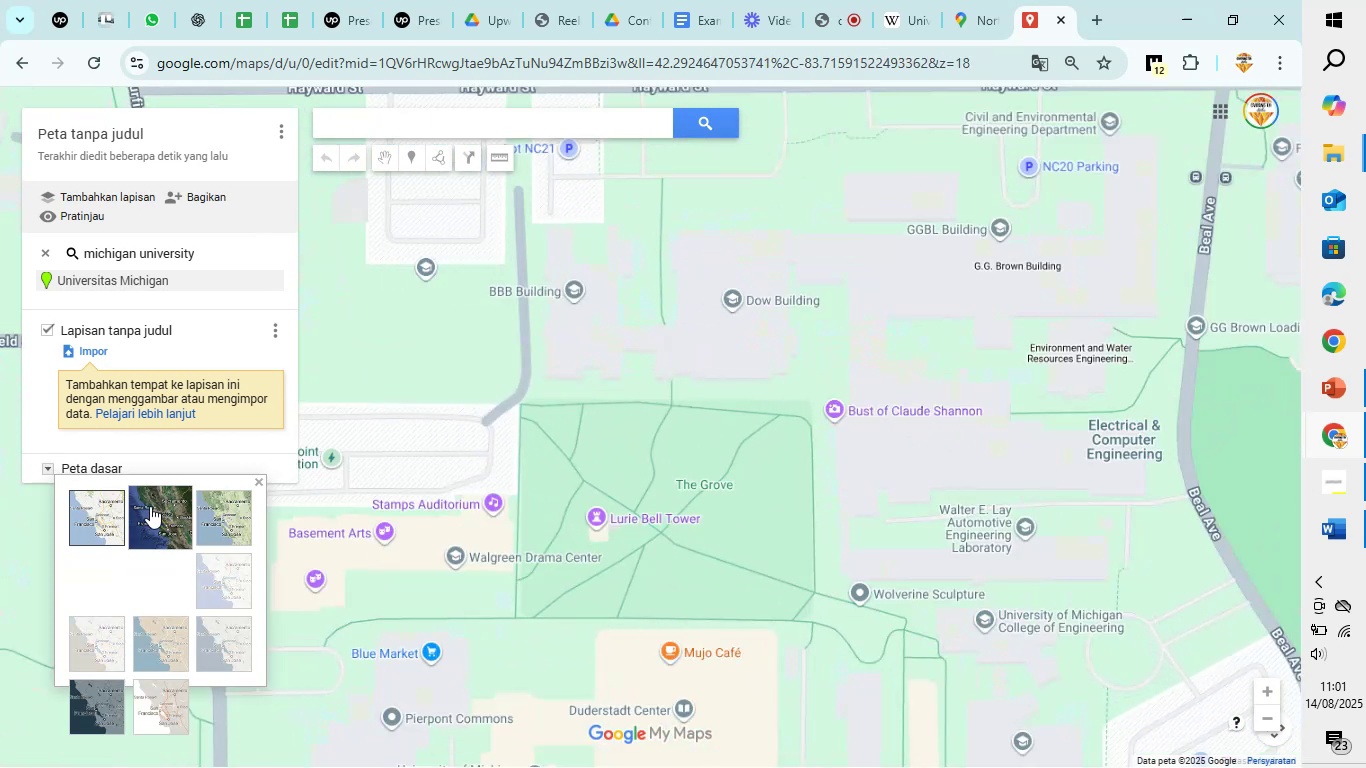 
left_click([150, 506])
 